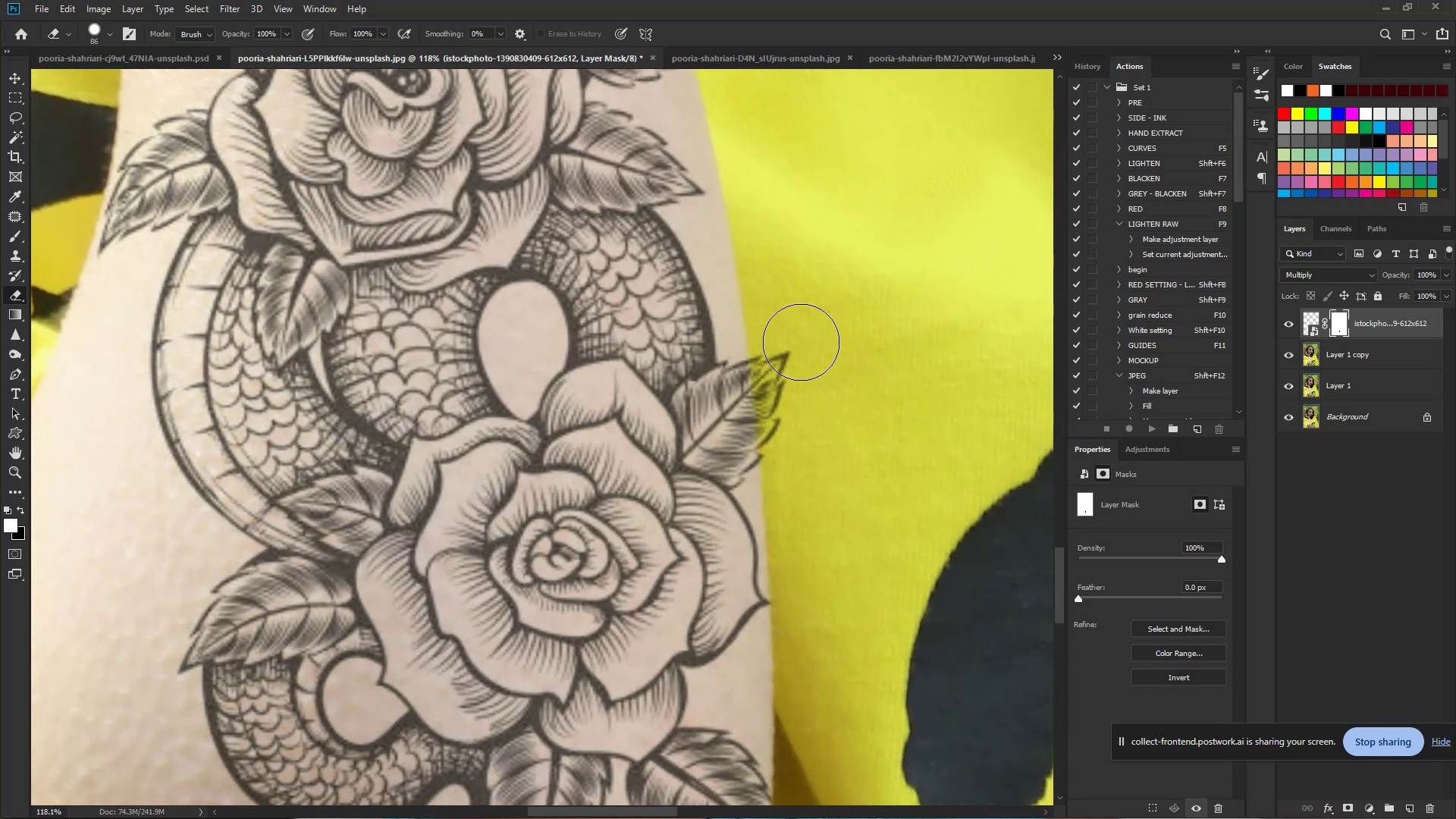 
left_click_drag(start_coordinate=[820, 356], to_coordinate=[847, 359])
 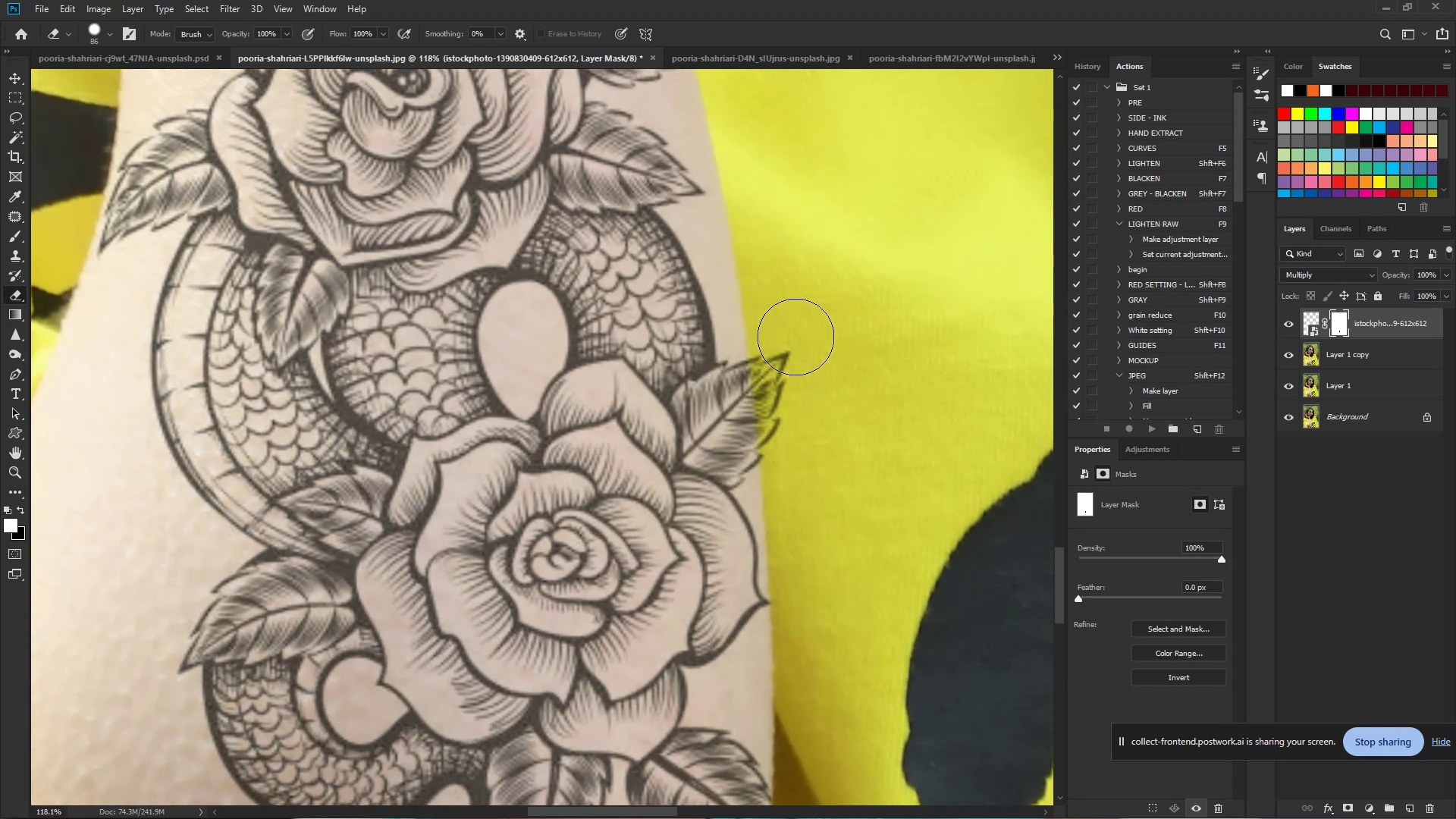 
left_click_drag(start_coordinate=[790, 341], to_coordinate=[802, 455])
 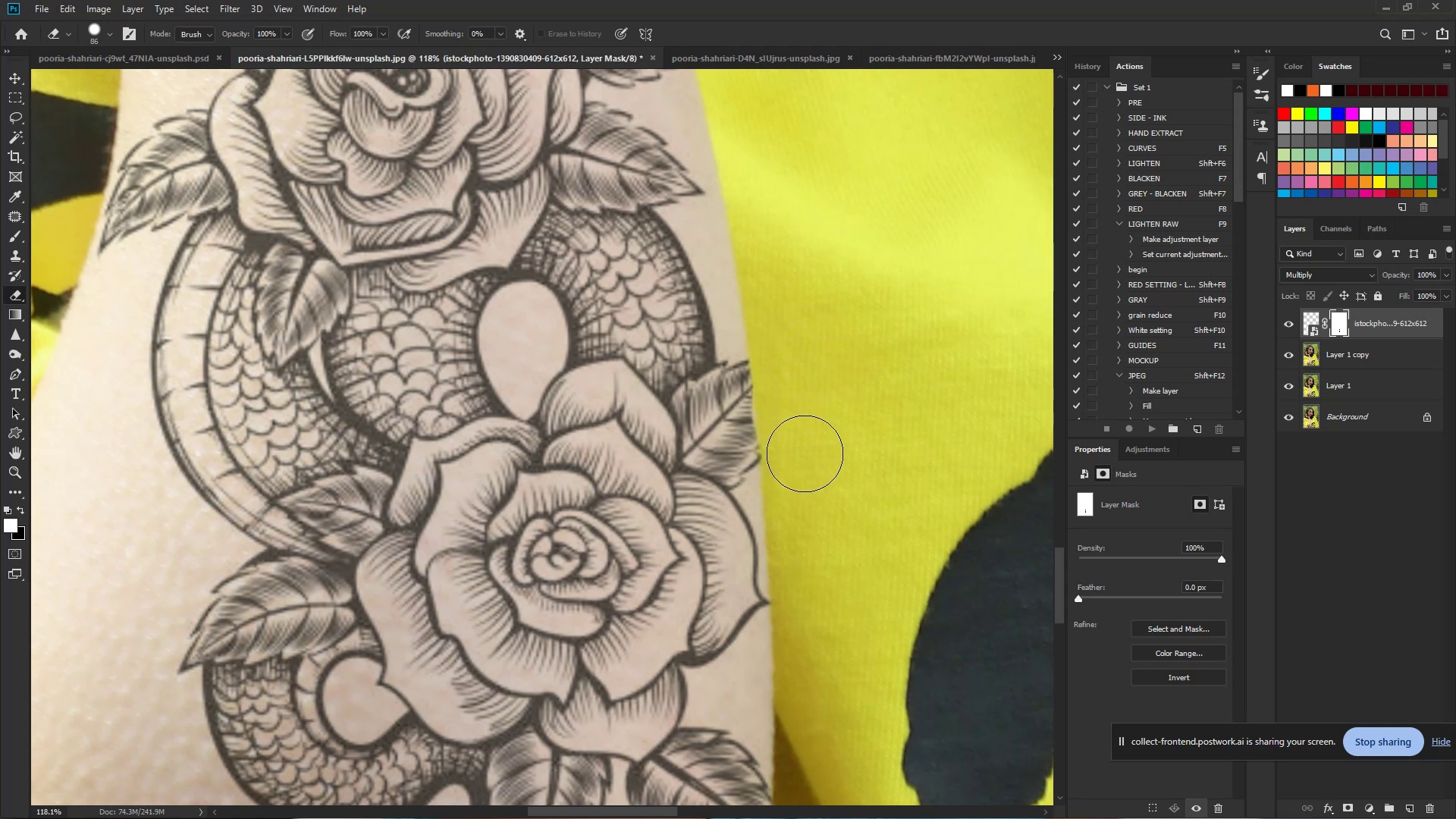 
key(Control+Z)
 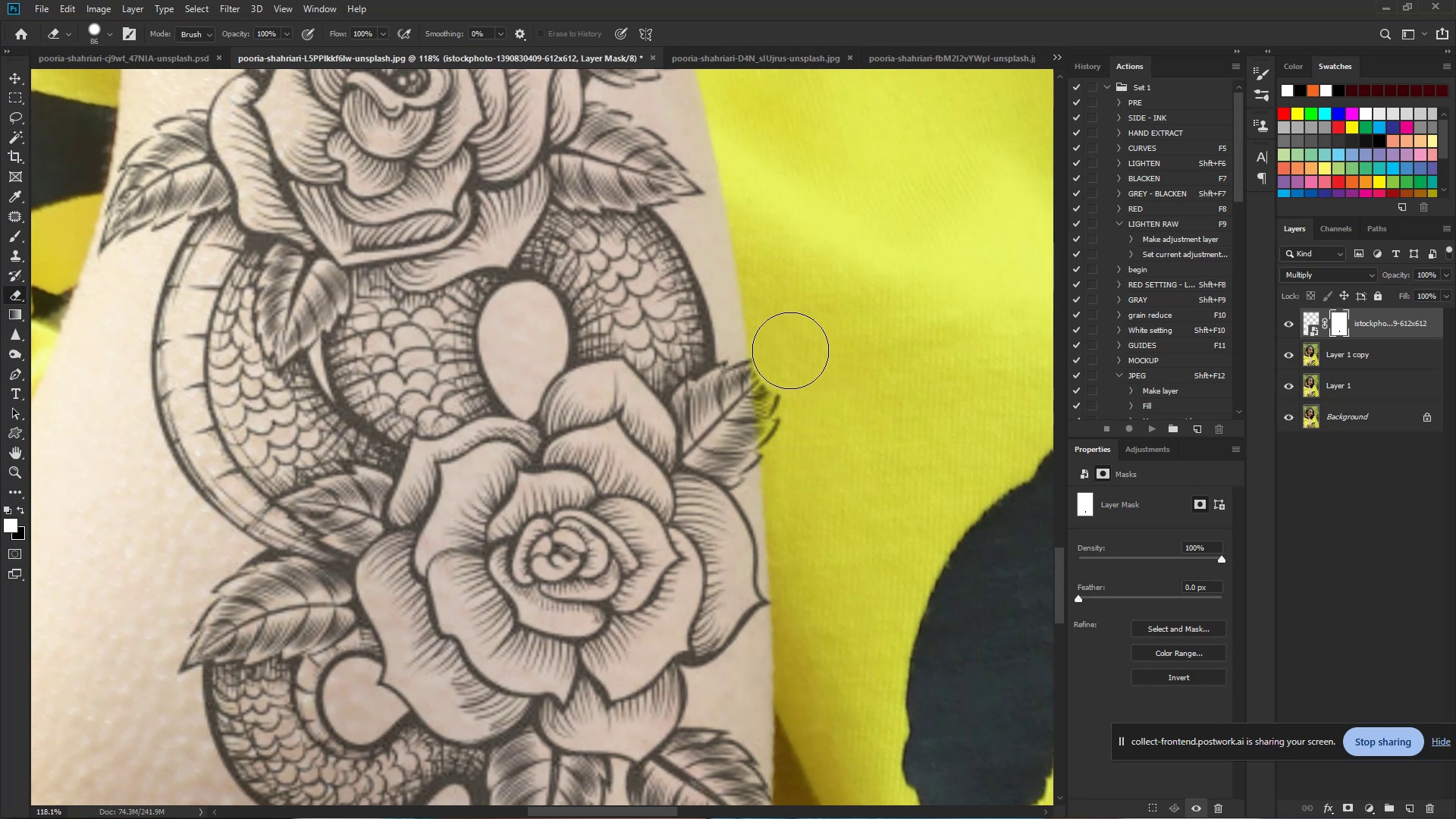 
left_click_drag(start_coordinate=[786, 353], to_coordinate=[812, 504])
 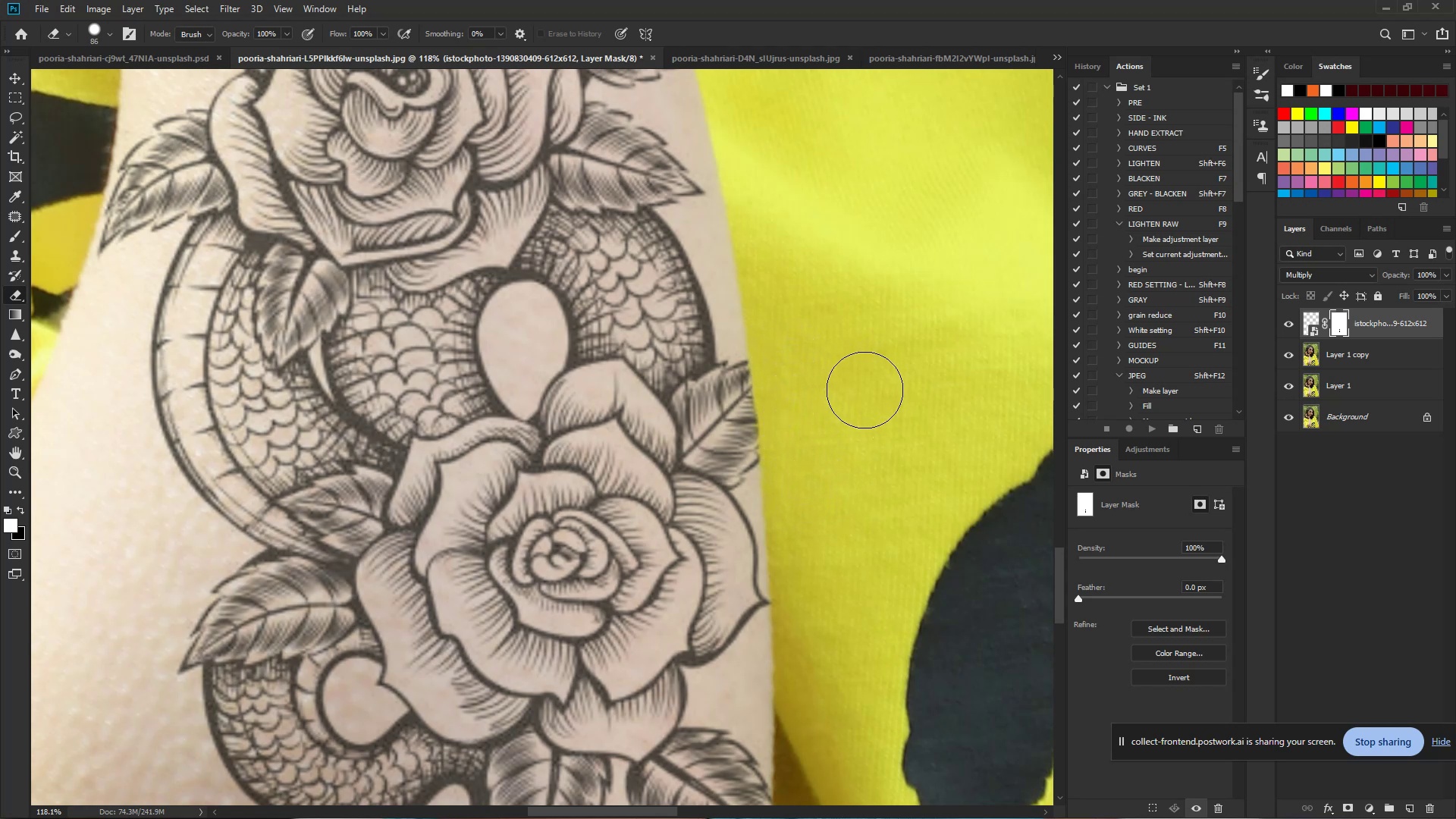 
wait(9.46)
 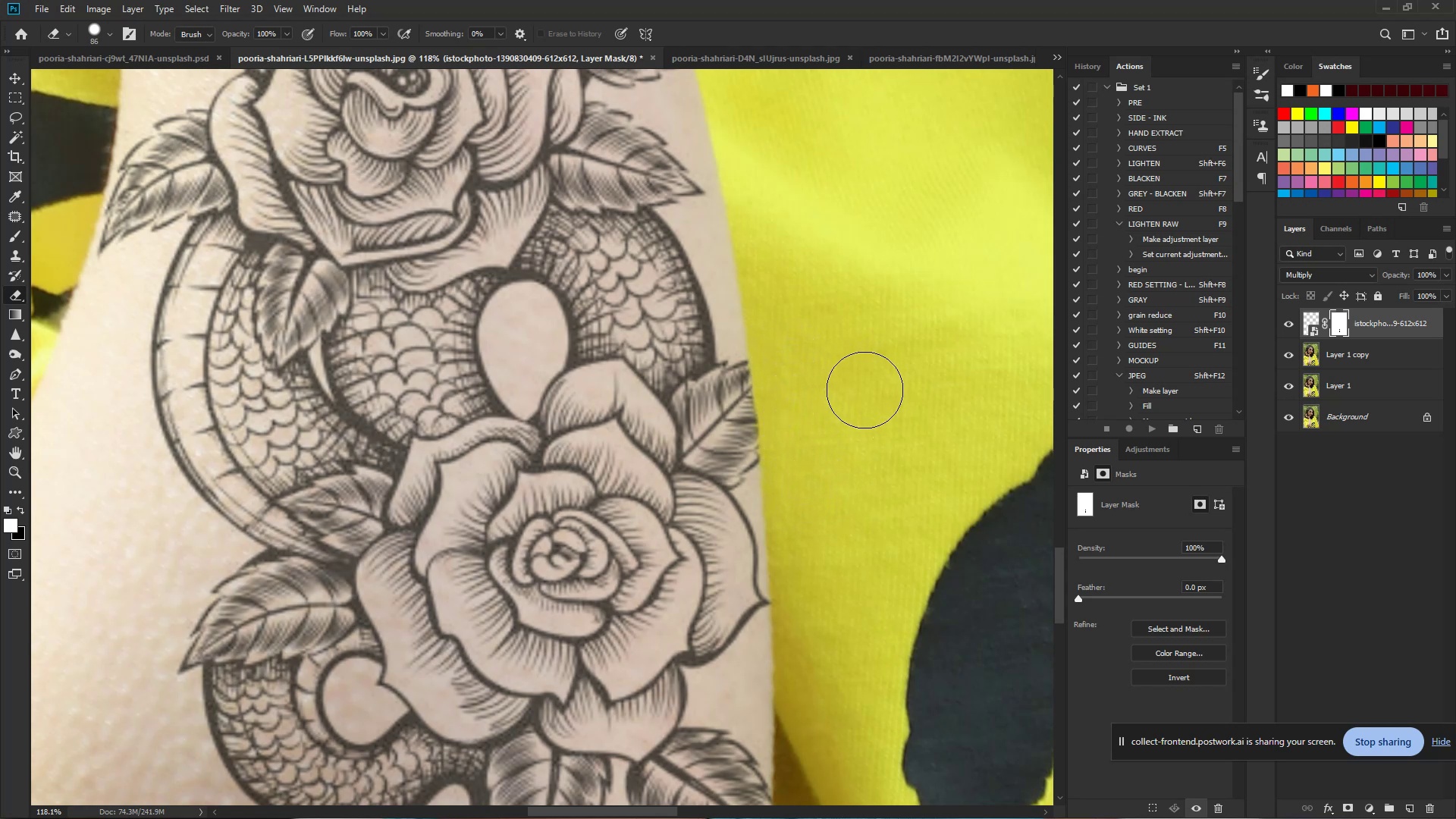 
hold_key(key=ControlLeft, duration=0.79)
 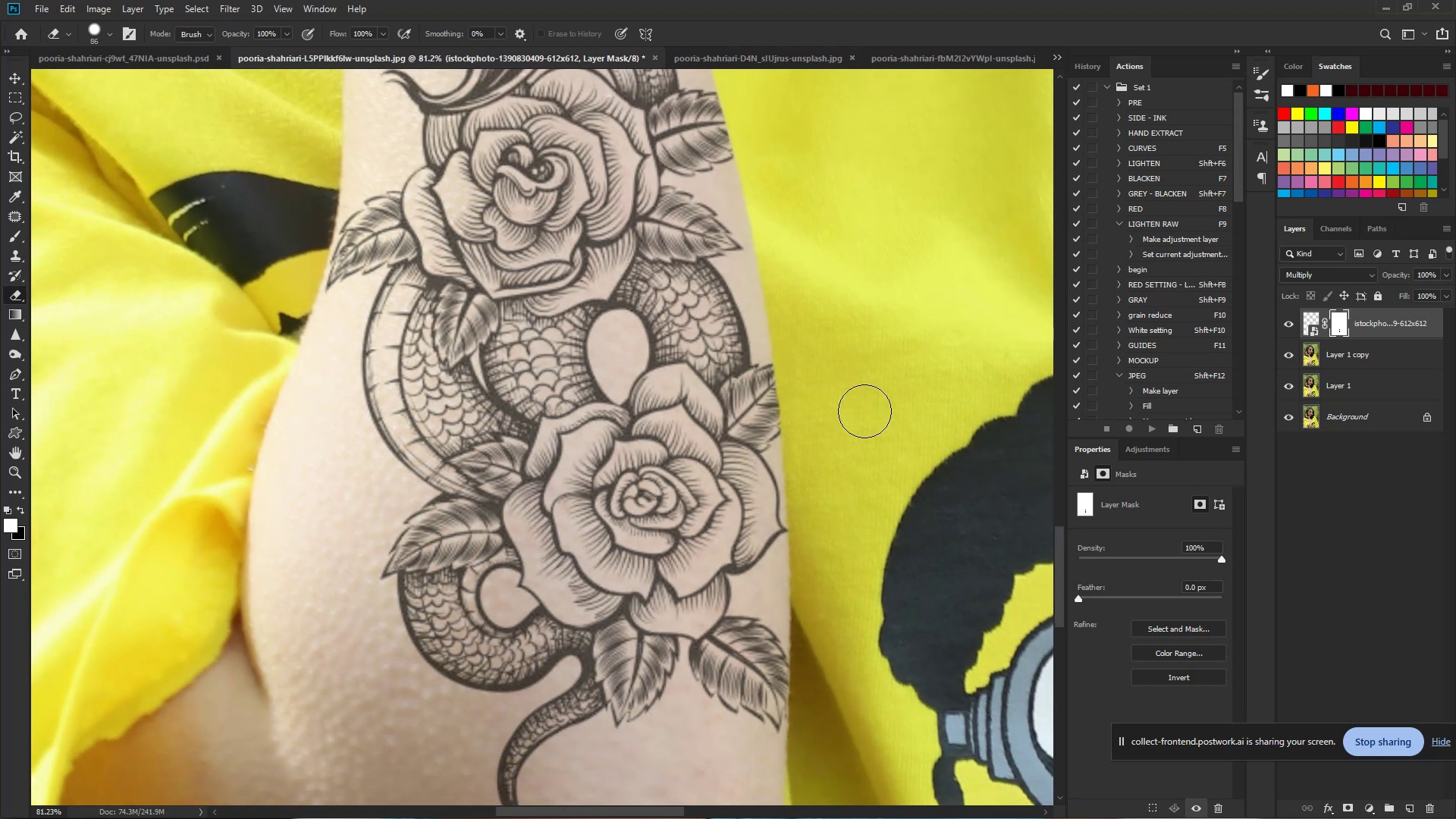 
hold_key(key=Space, duration=0.62)
 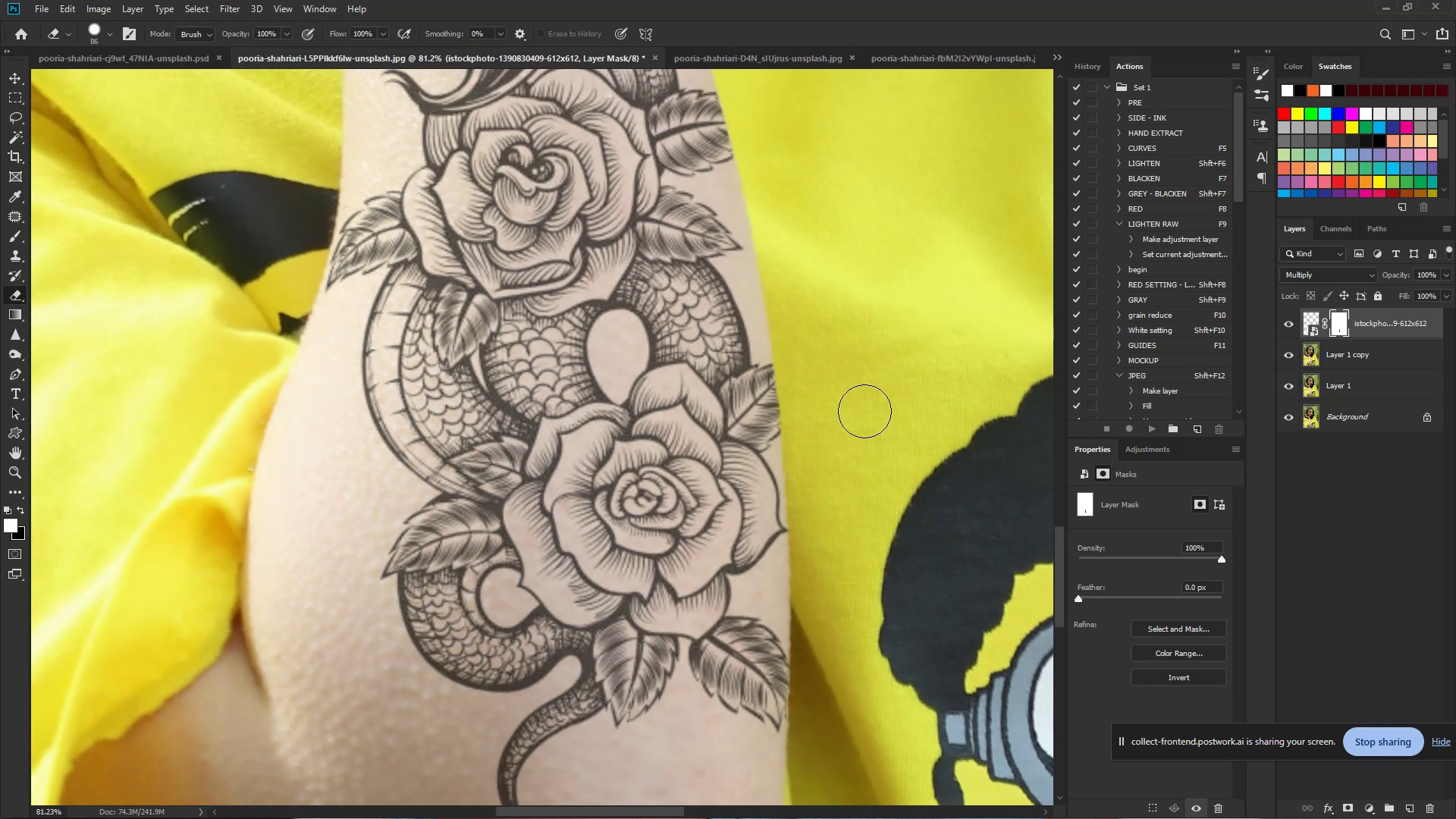 
left_click_drag(start_coordinate=[827, 372], to_coordinate=[795, 375])
 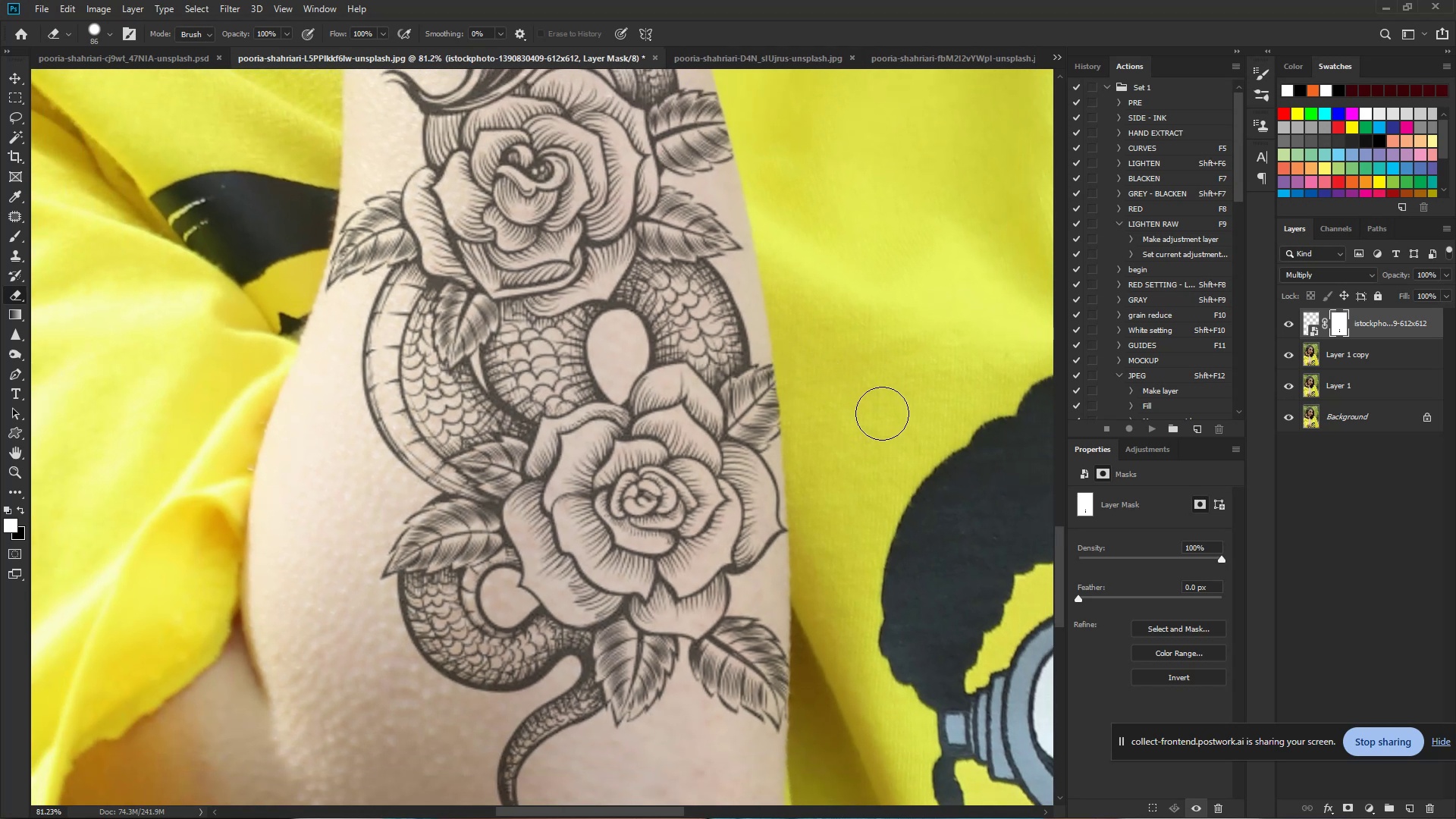 
wait(8.42)
 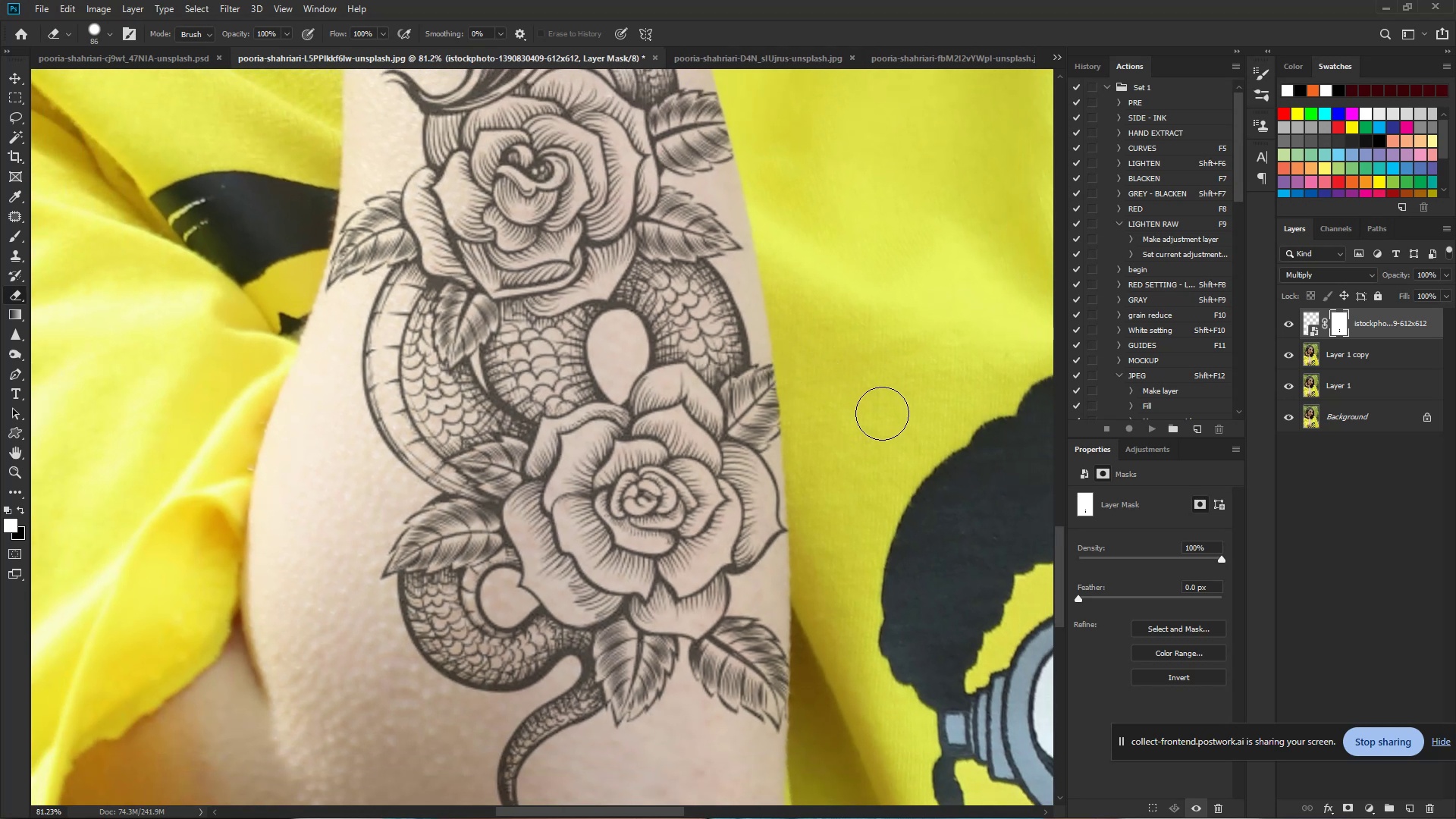 
key(Control+Space)
 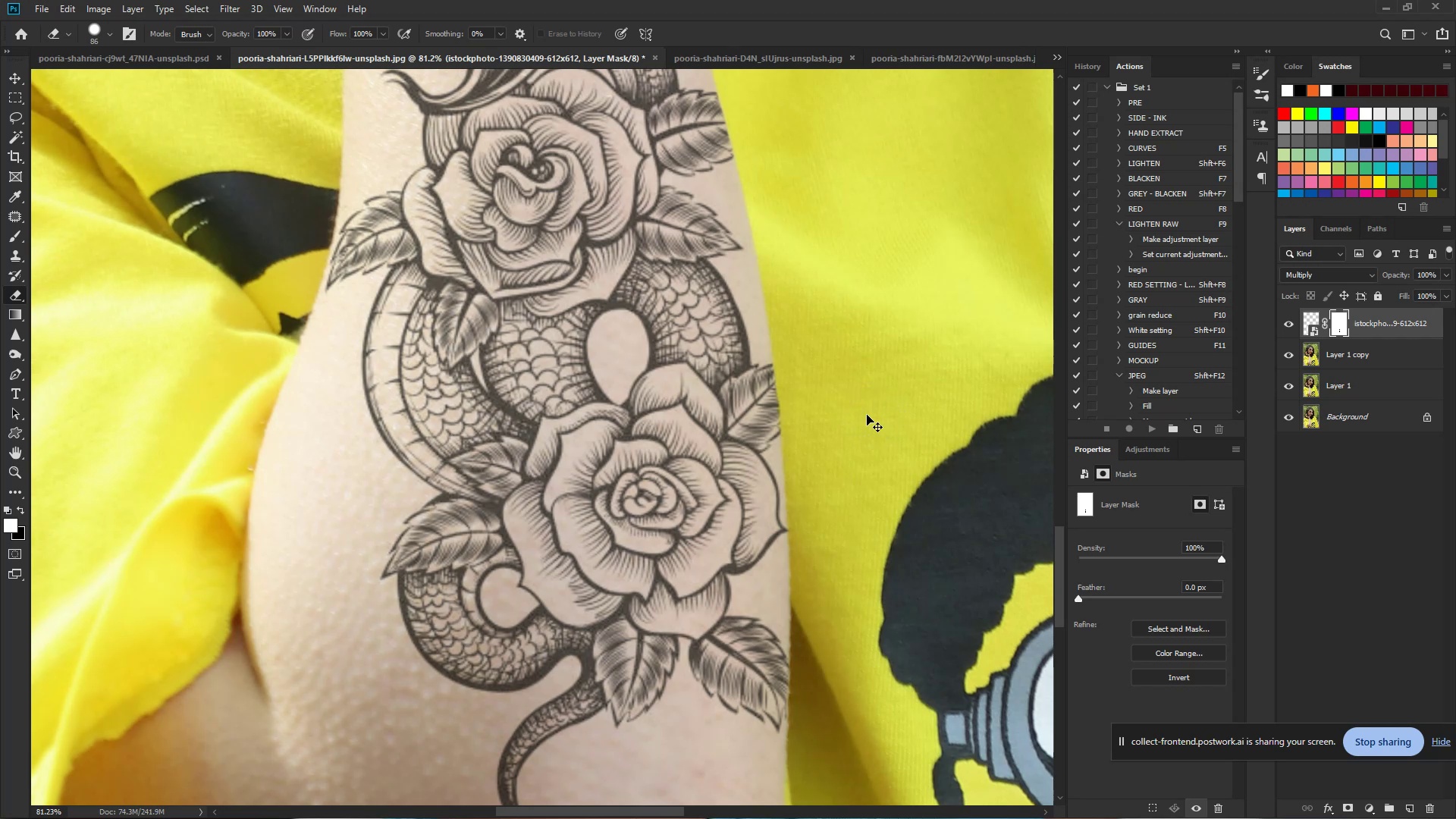 
hold_key(key=ControlLeft, duration=1.29)
 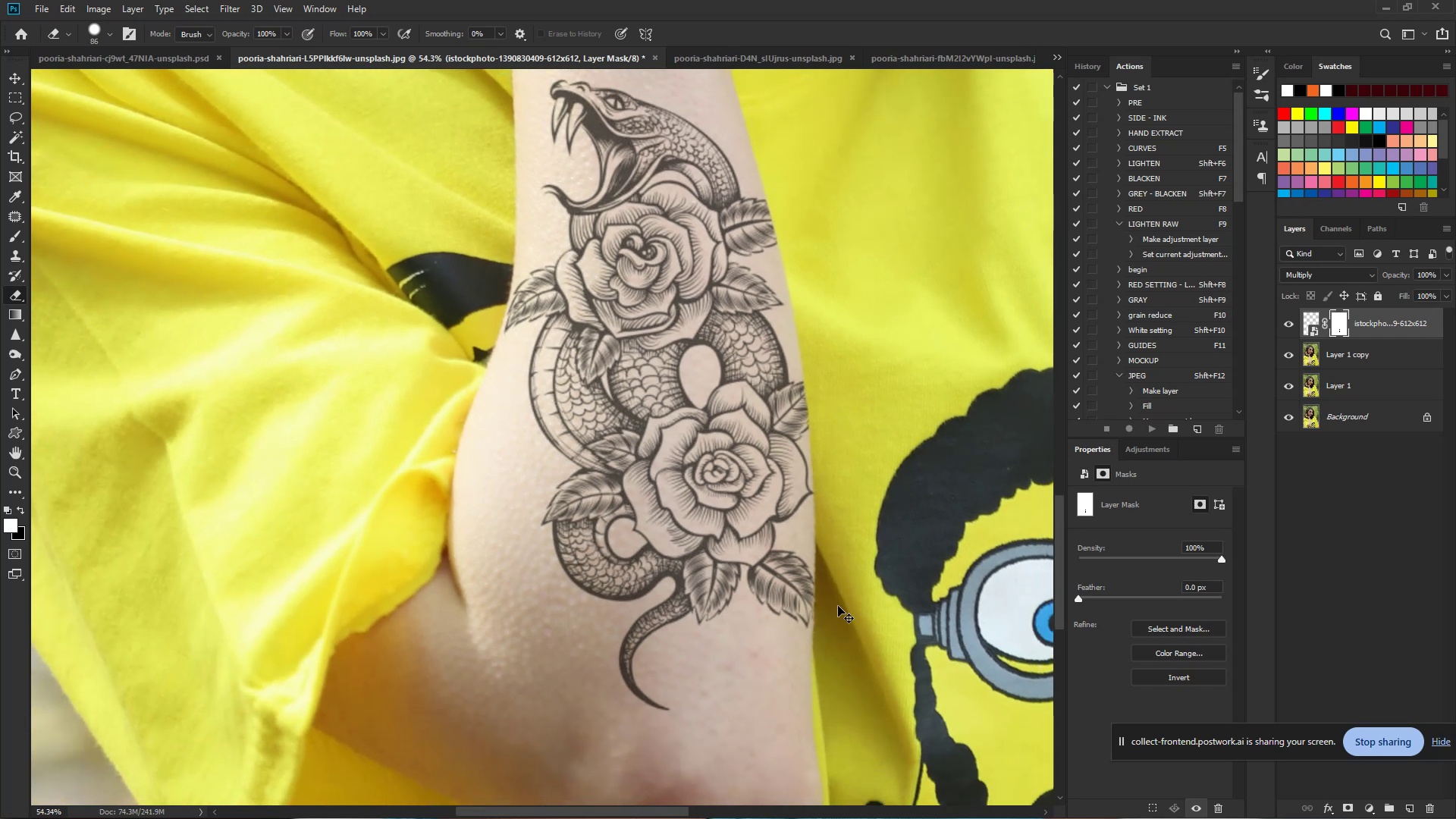 
hold_key(key=Space, duration=0.96)
 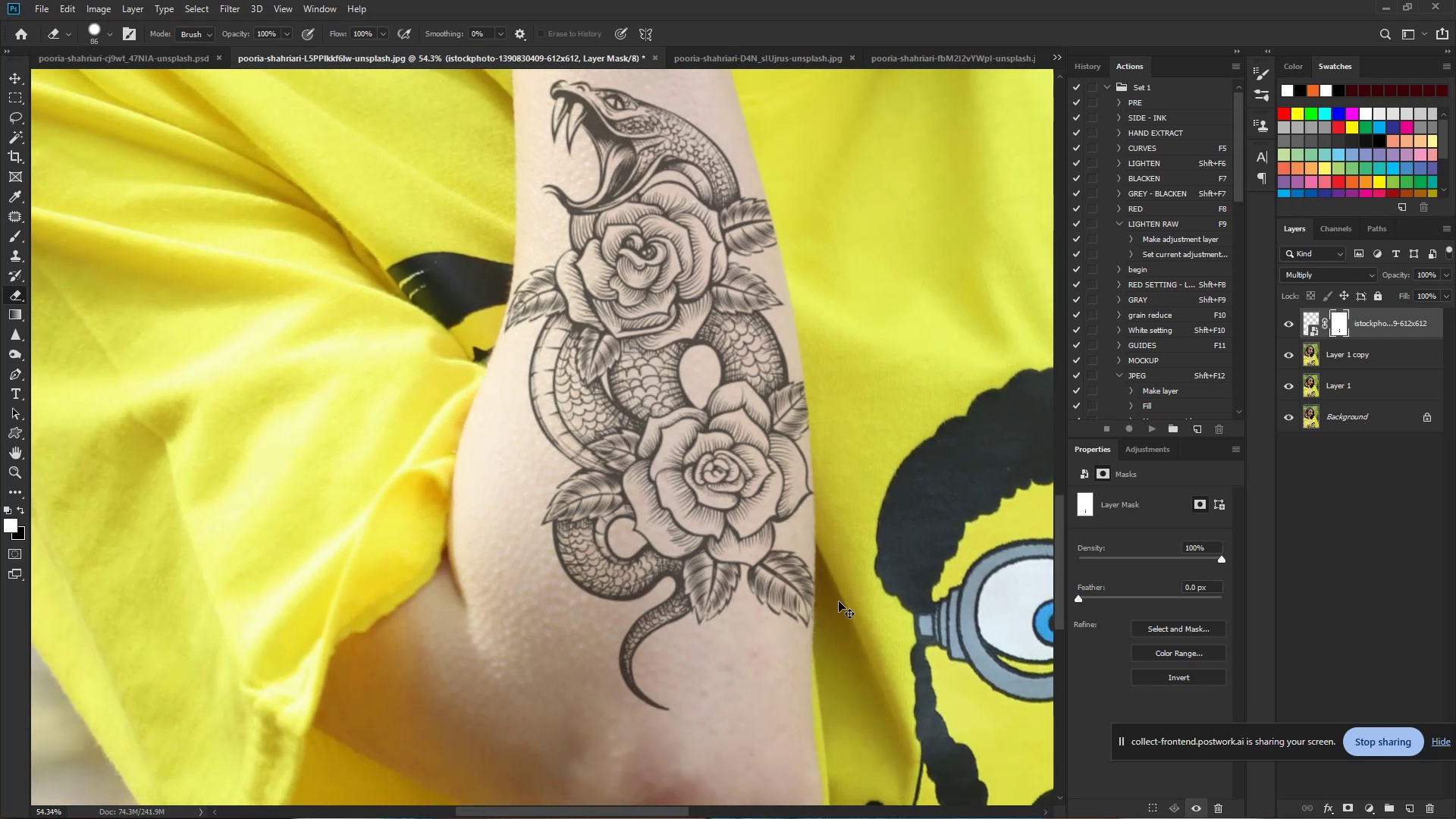 
left_click_drag(start_coordinate=[867, 415], to_coordinate=[836, 424])
 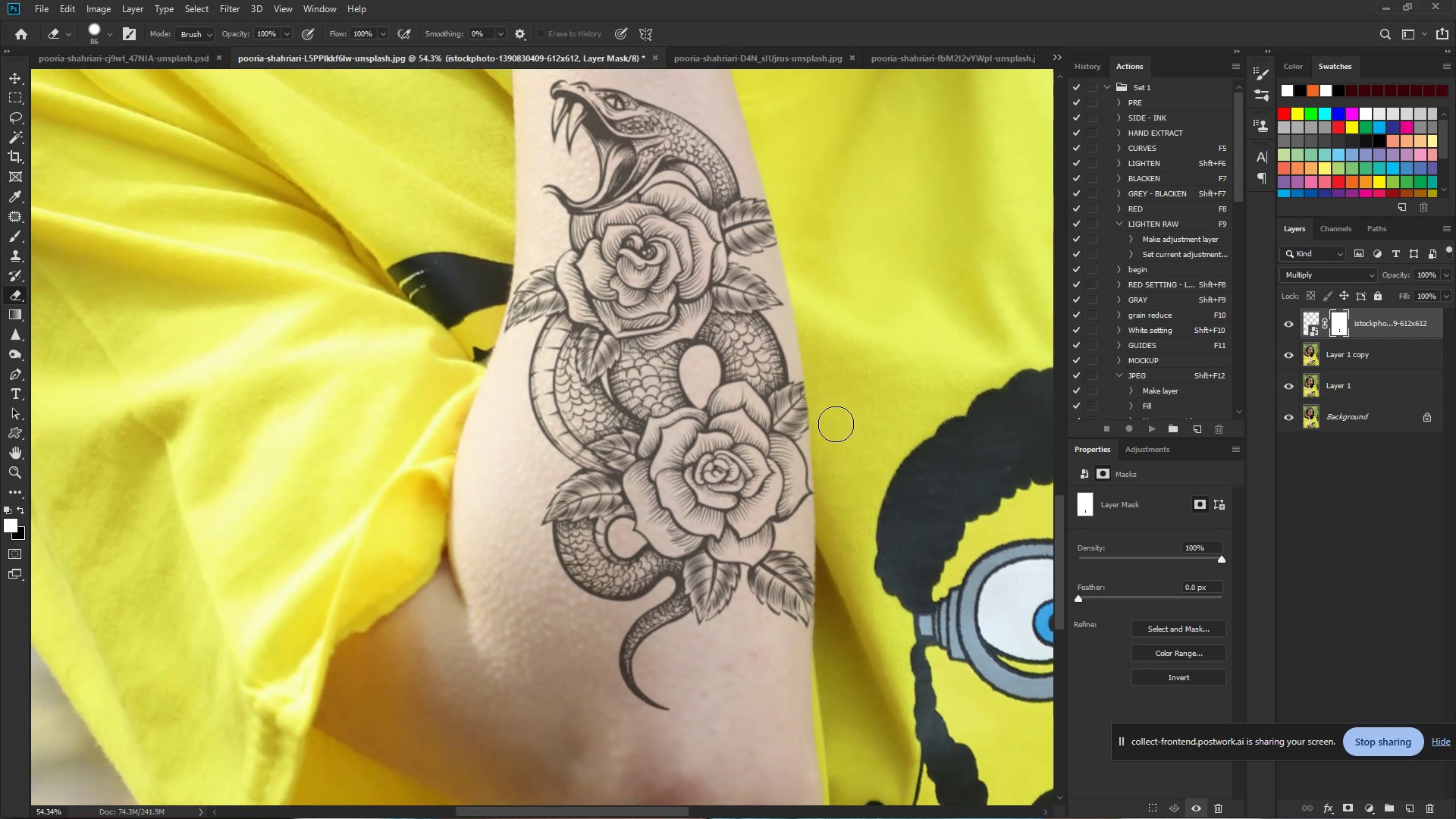 
hold_key(key=ControlLeft, duration=0.96)
 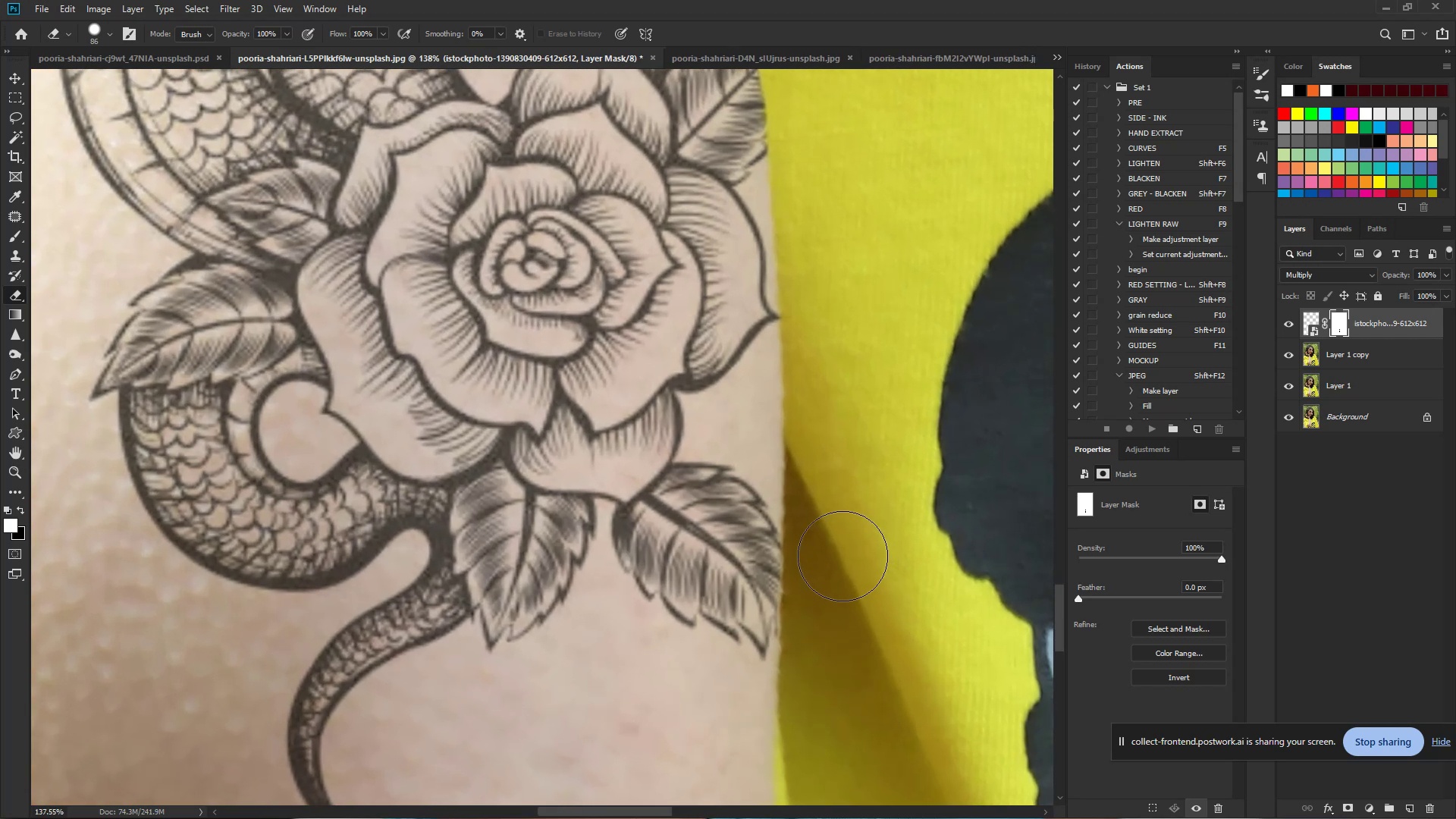 
hold_key(key=Space, duration=0.66)
 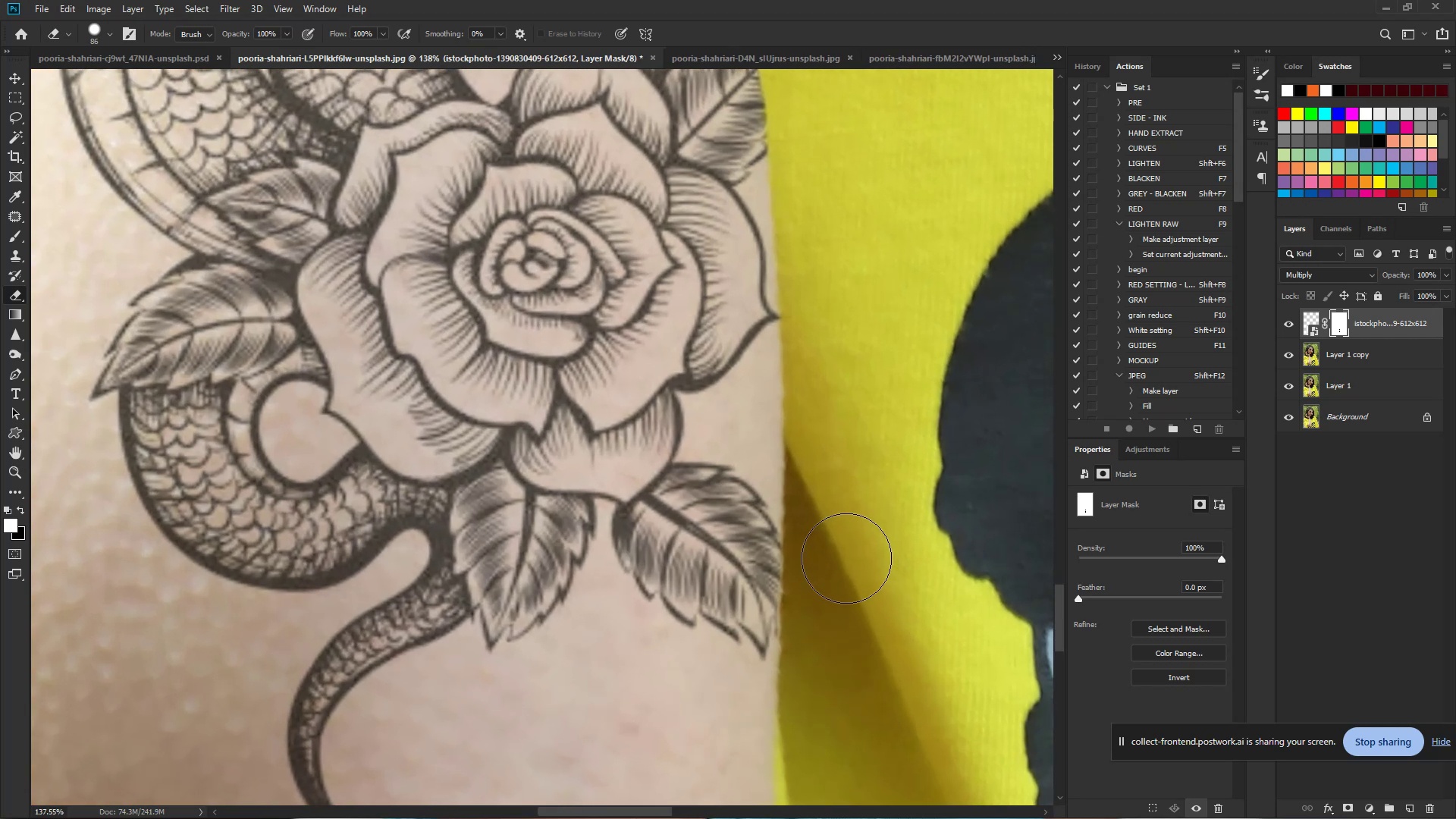 
left_click_drag(start_coordinate=[836, 607], to_coordinate=[897, 631])
 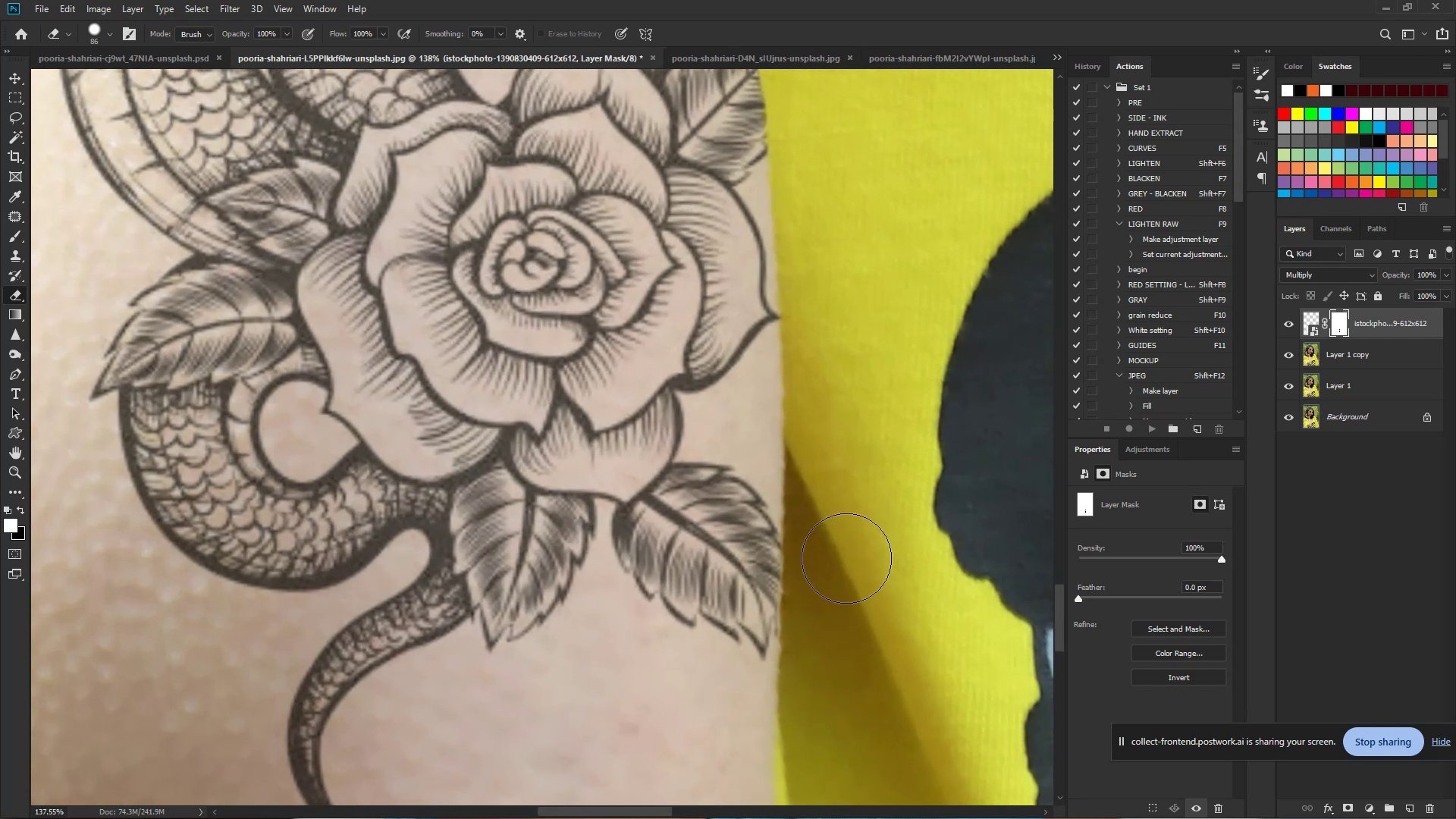 
left_click_drag(start_coordinate=[834, 556], to_coordinate=[833, 645])
 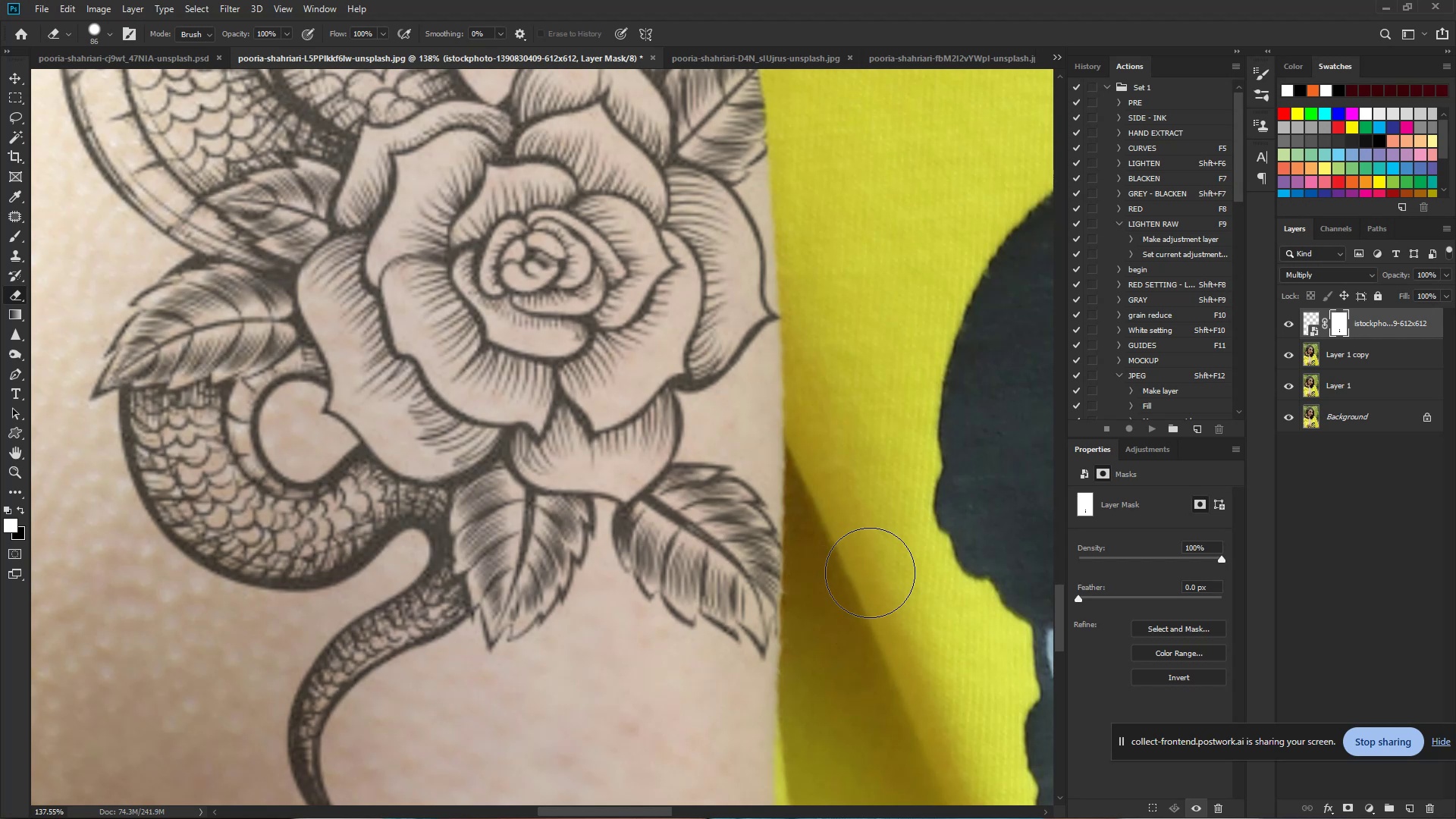 
hold_key(key=ControlLeft, duration=1.22)
 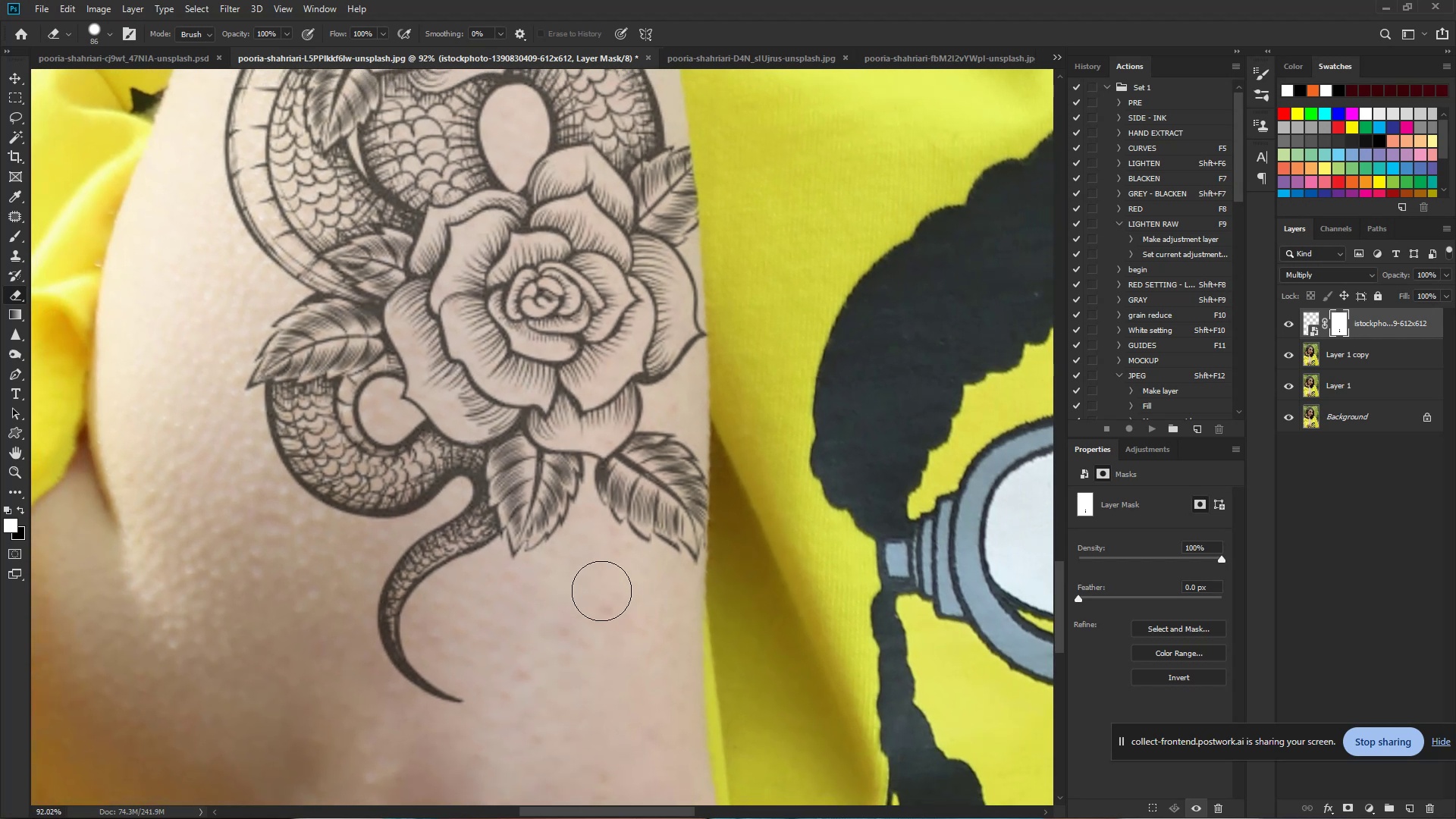 
hold_key(key=Space, duration=0.99)
 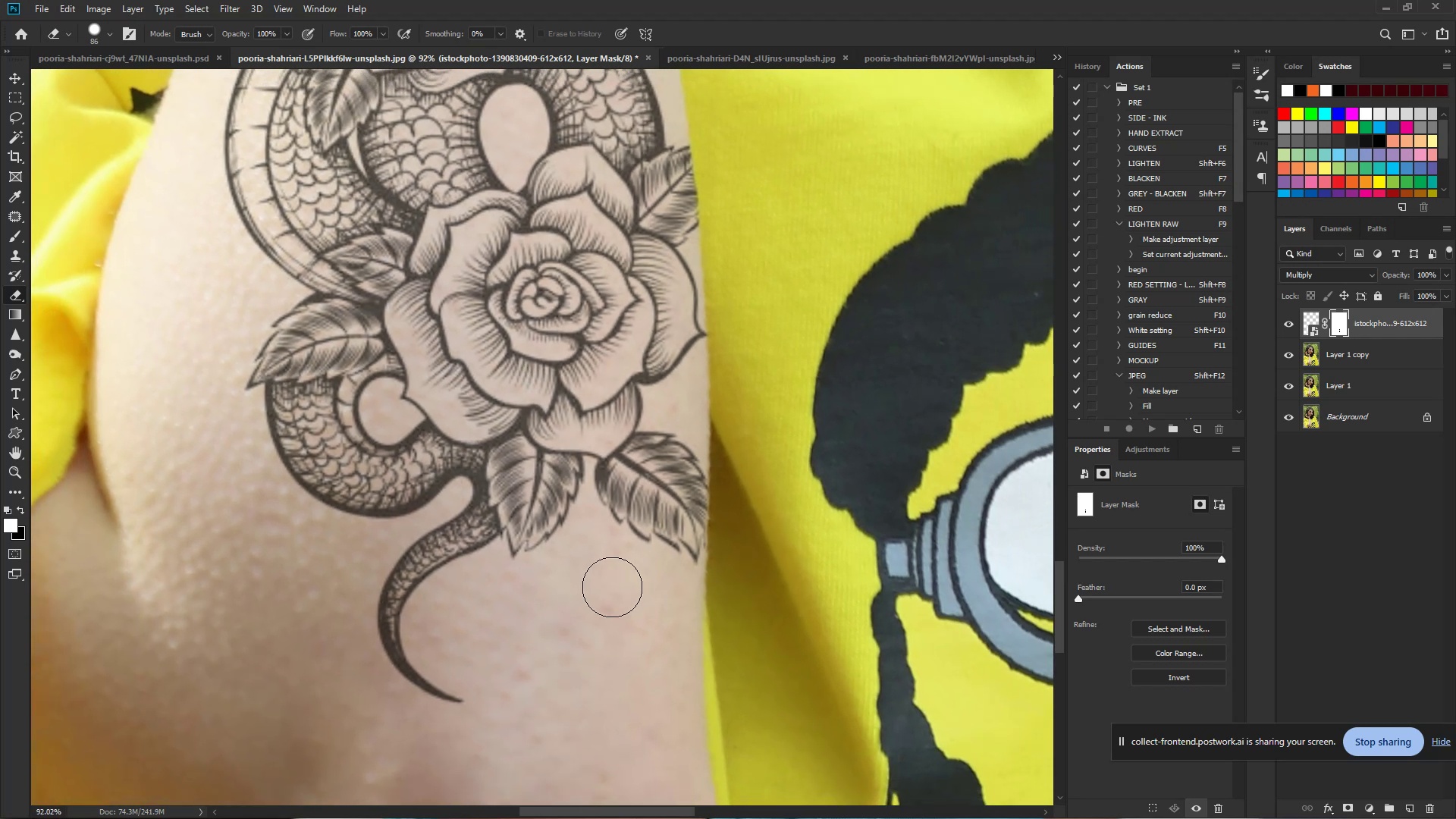 
left_click_drag(start_coordinate=[560, 369], to_coordinate=[529, 376])
 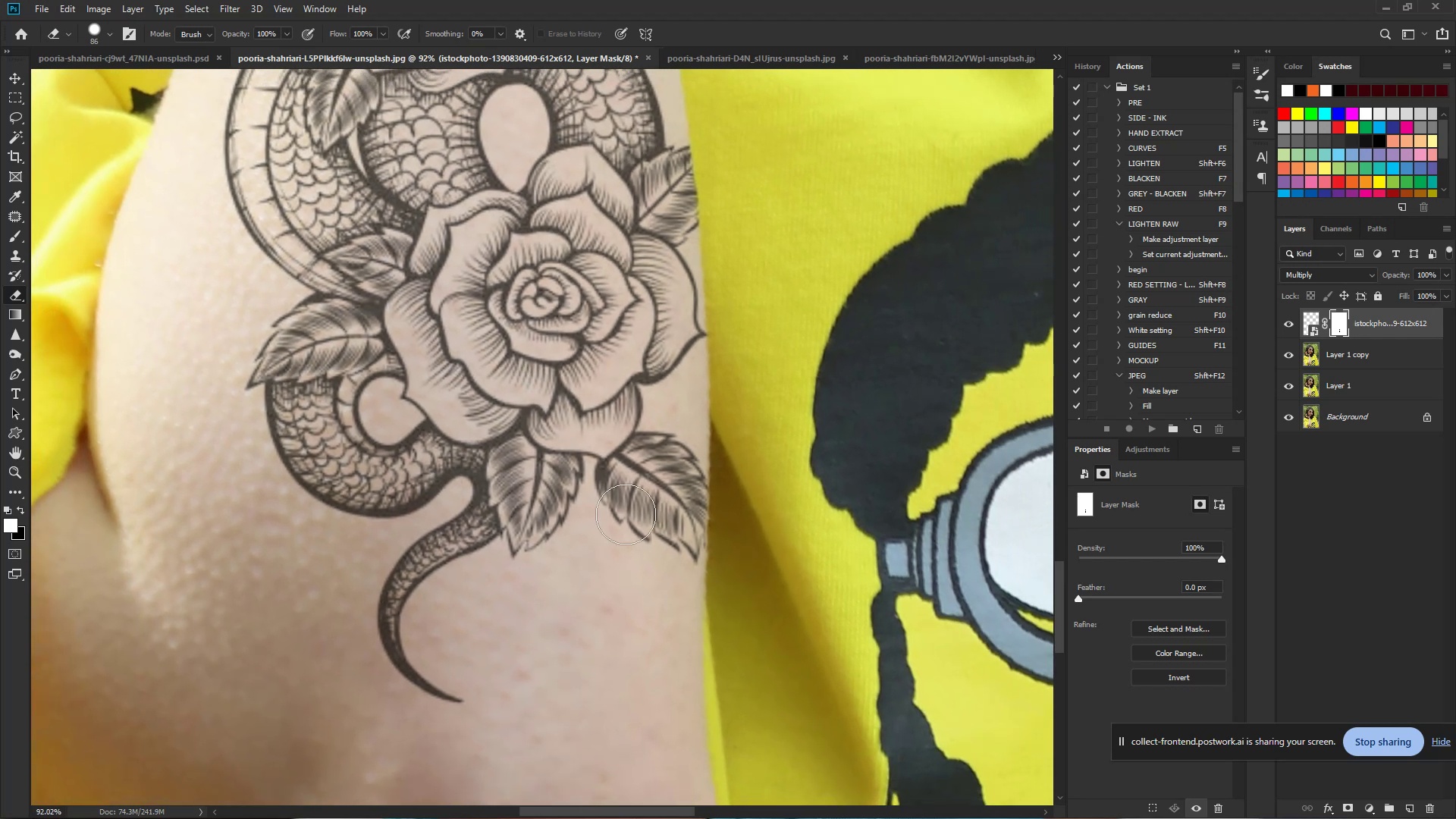 
hold_key(key=Space, duration=1.5)
 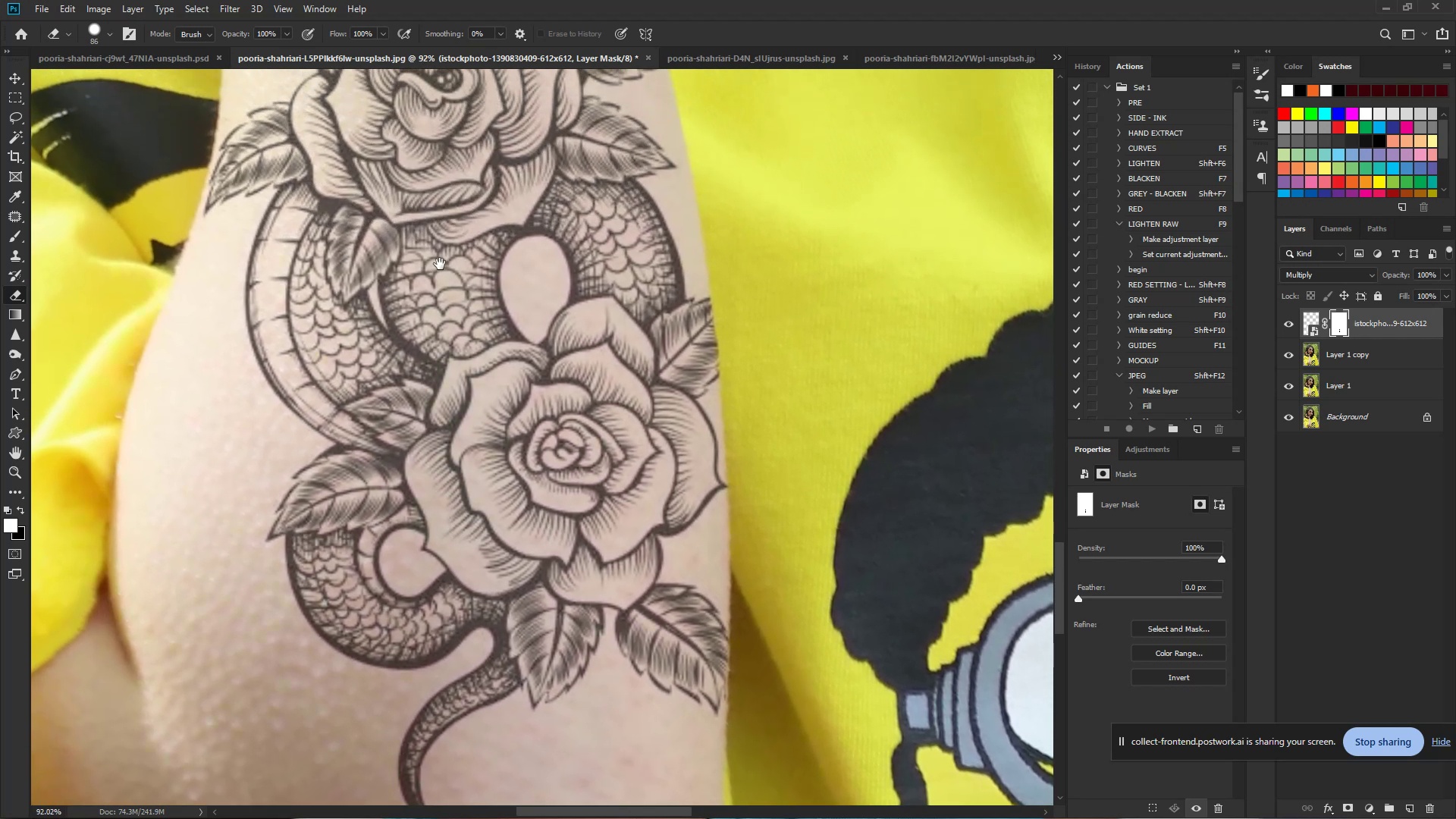 
left_click_drag(start_coordinate=[422, 374], to_coordinate=[442, 526])
 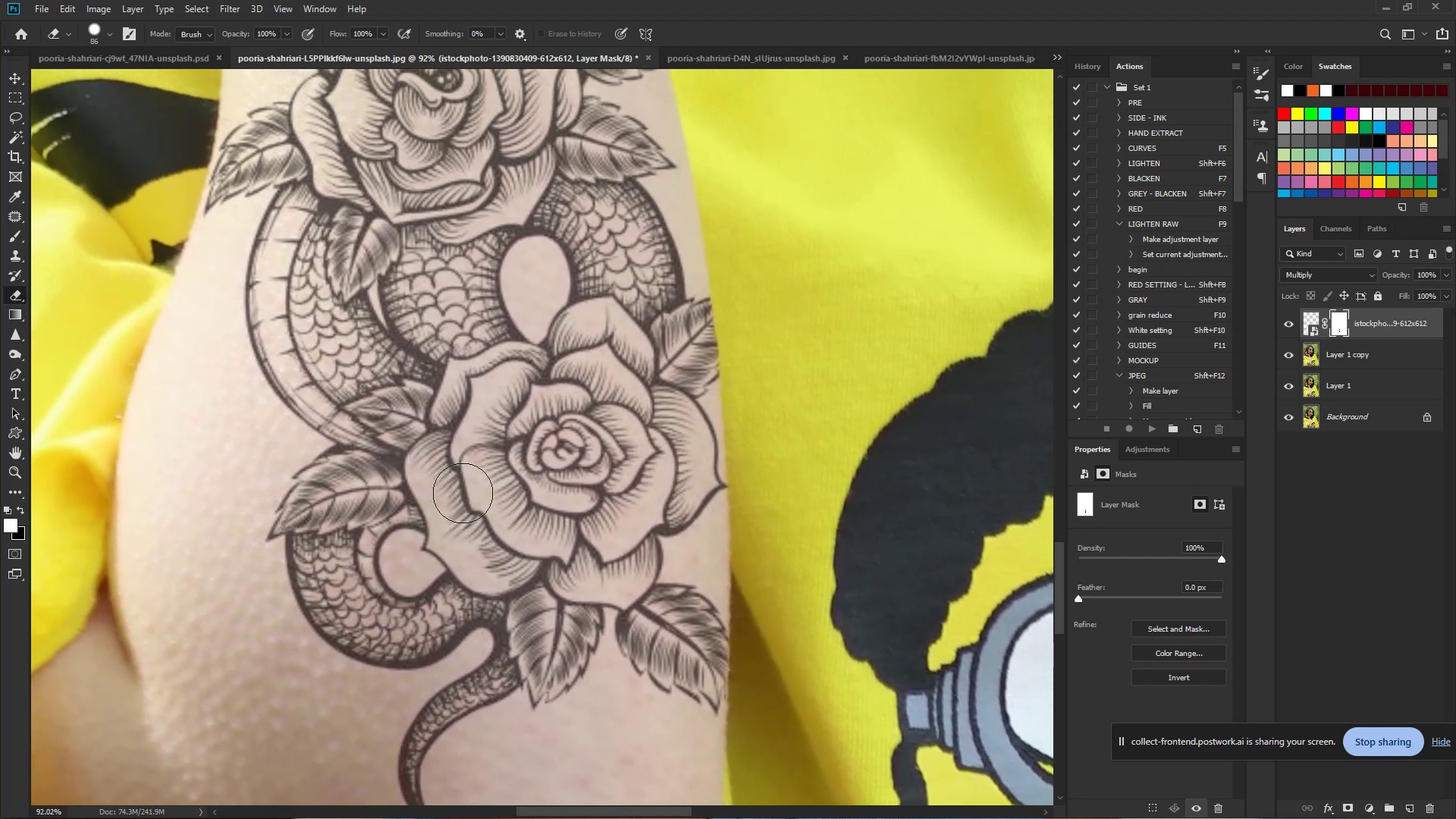 
hold_key(key=Space, duration=1.22)
 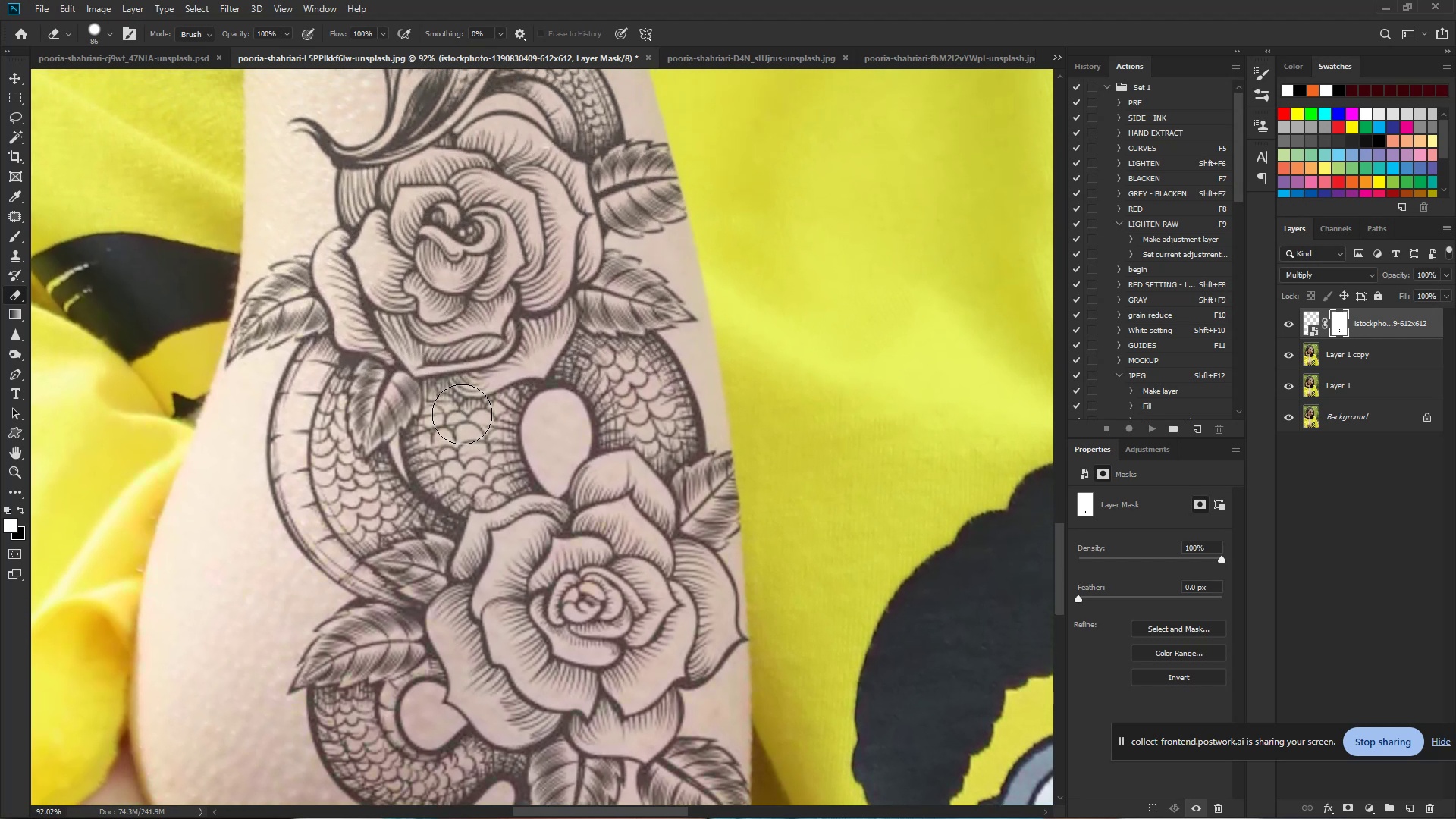 
left_click_drag(start_coordinate=[440, 264], to_coordinate=[461, 417])
 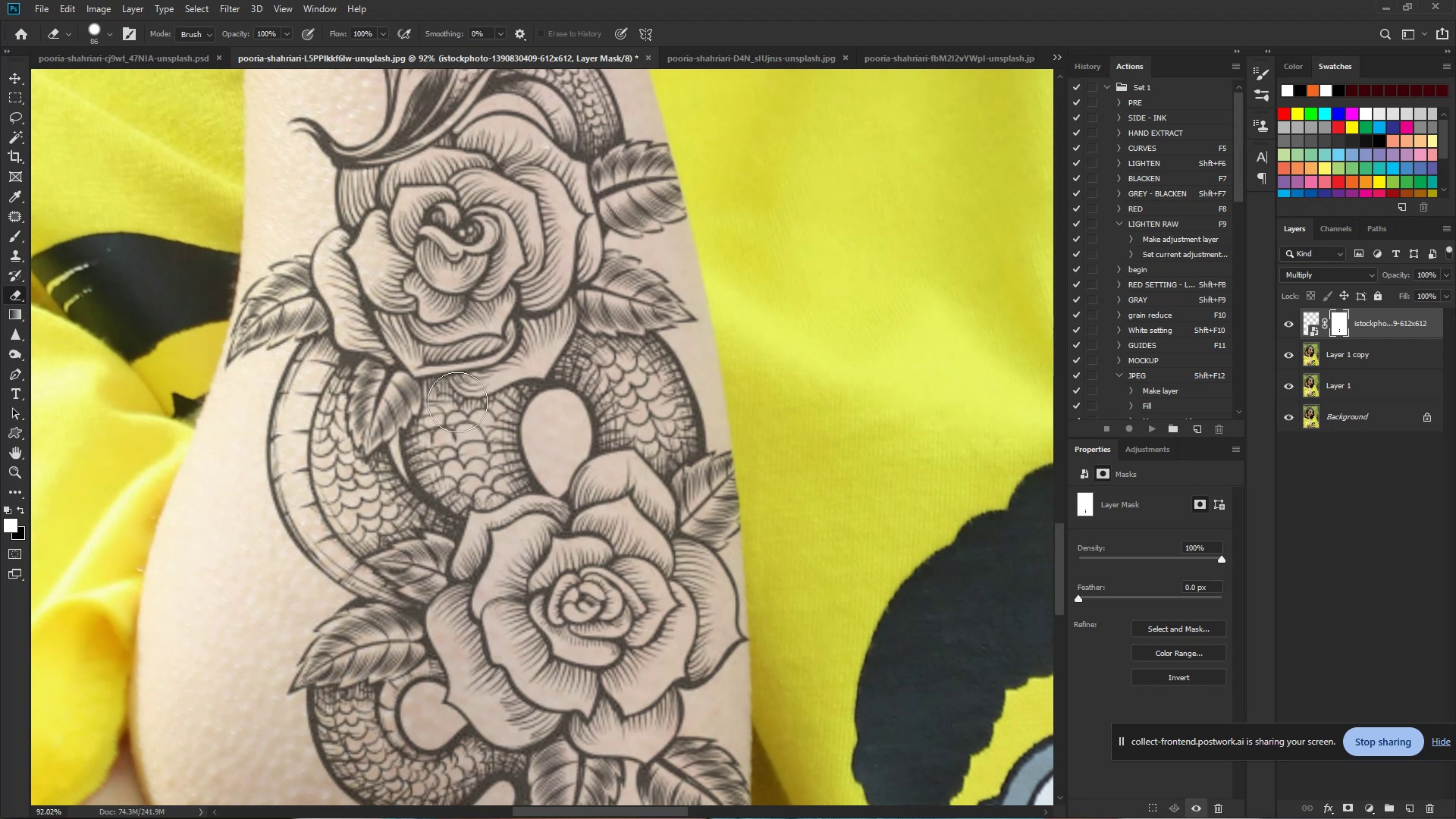 
wait(7.76)
 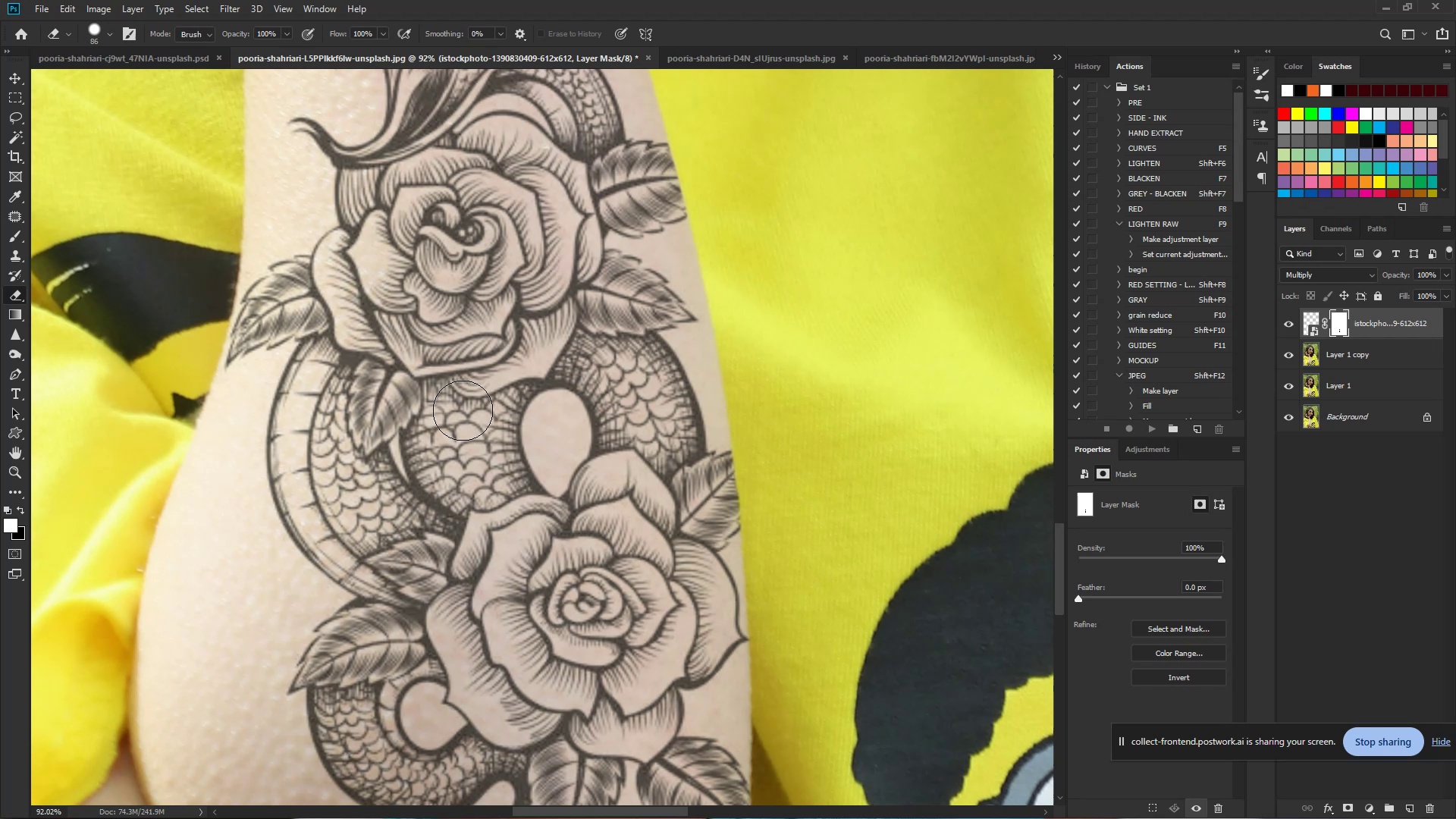 
hold_key(key=ControlLeft, duration=1.35)
 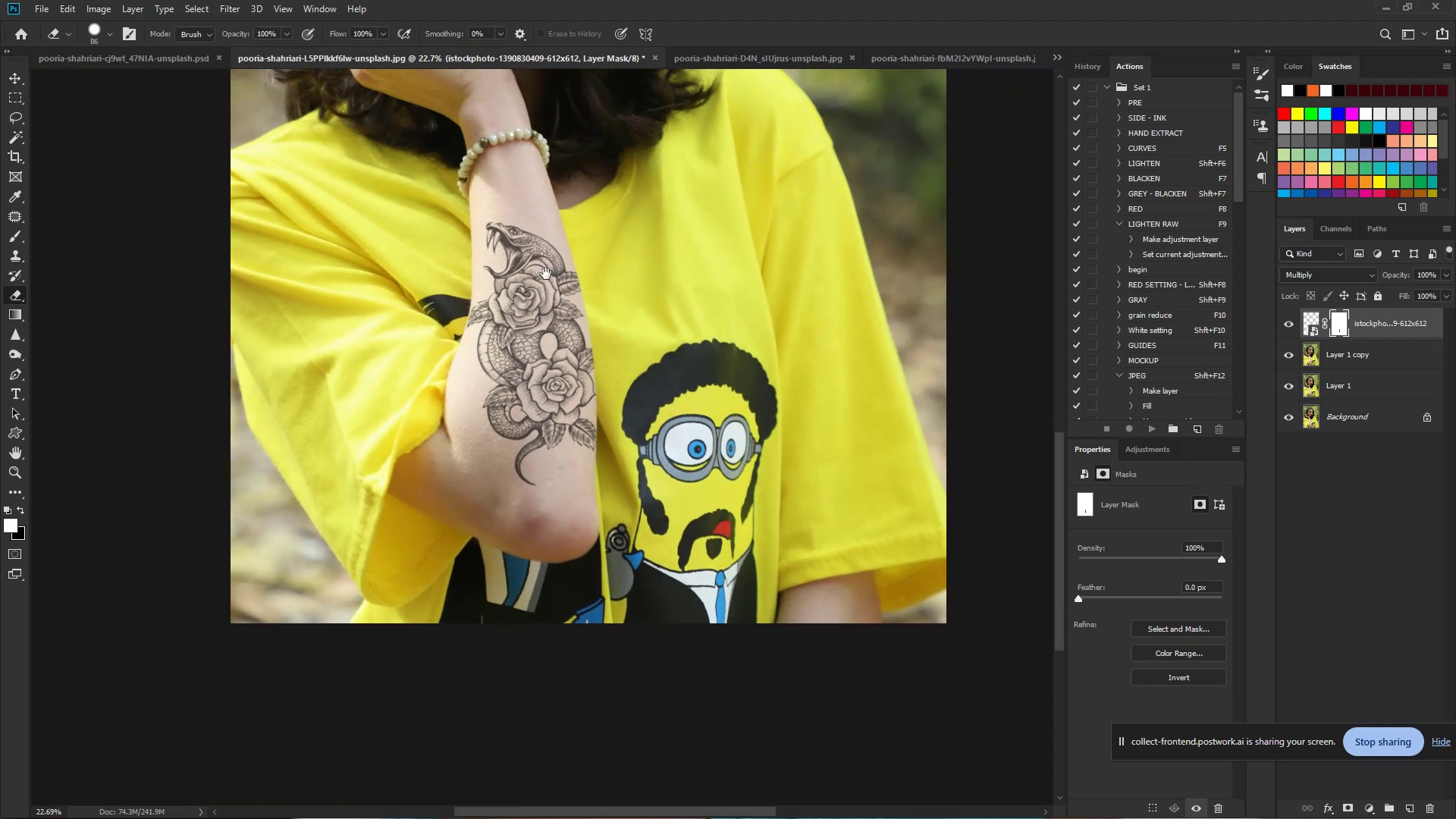 
hold_key(key=Space, duration=1.09)
 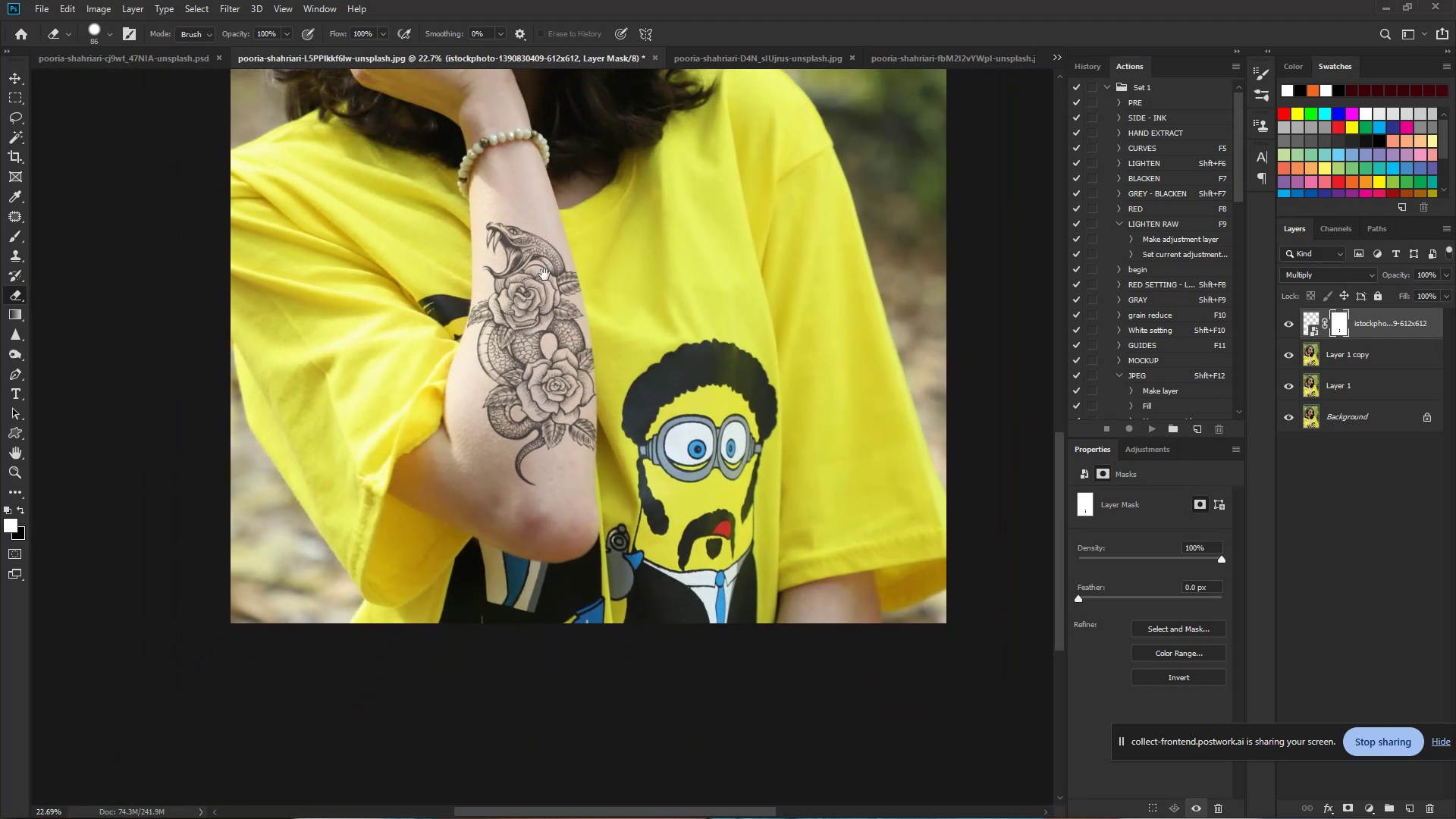 
left_click_drag(start_coordinate=[547, 315], to_coordinate=[461, 311])
 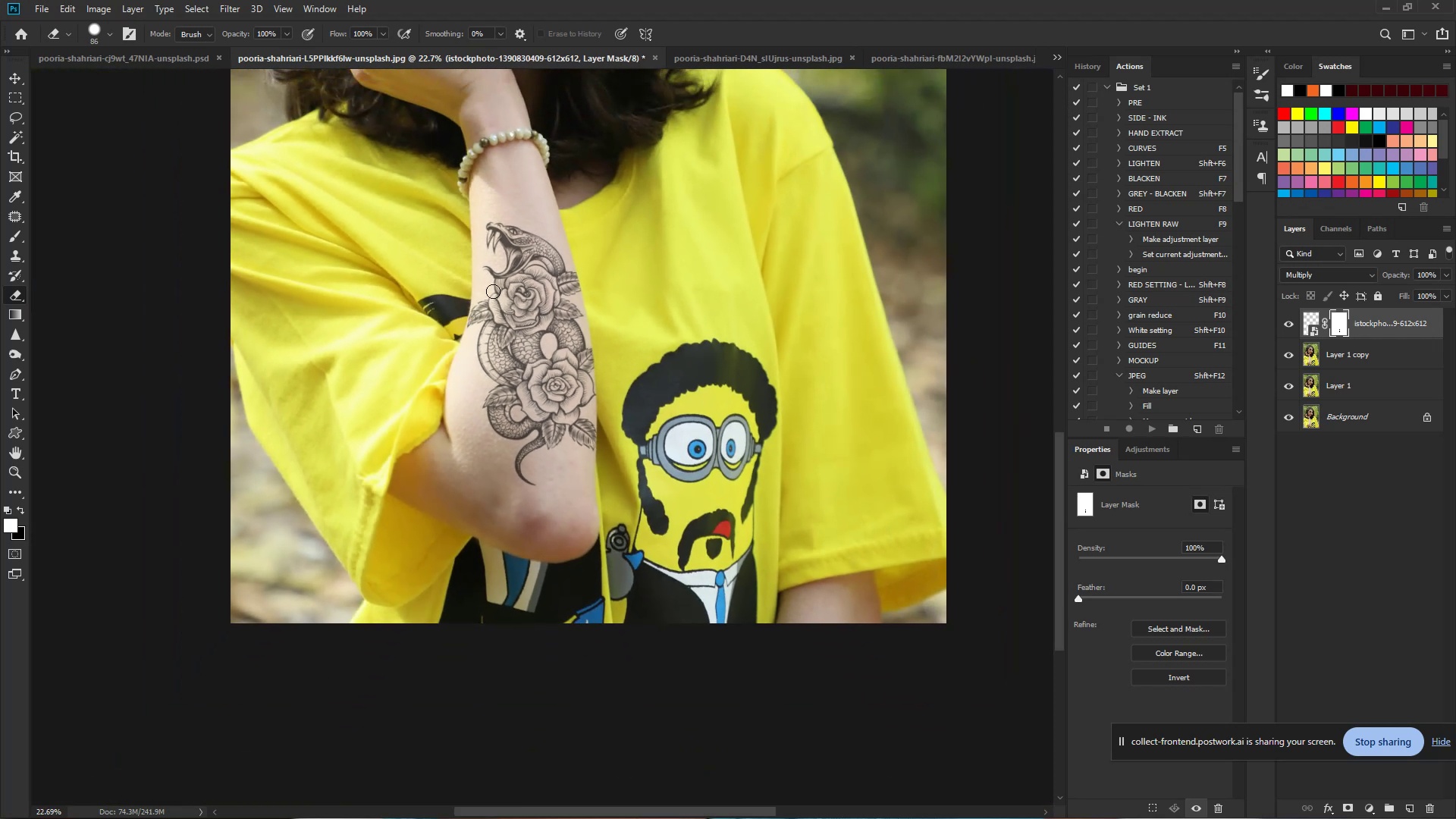 
hold_key(key=Space, duration=0.9)
 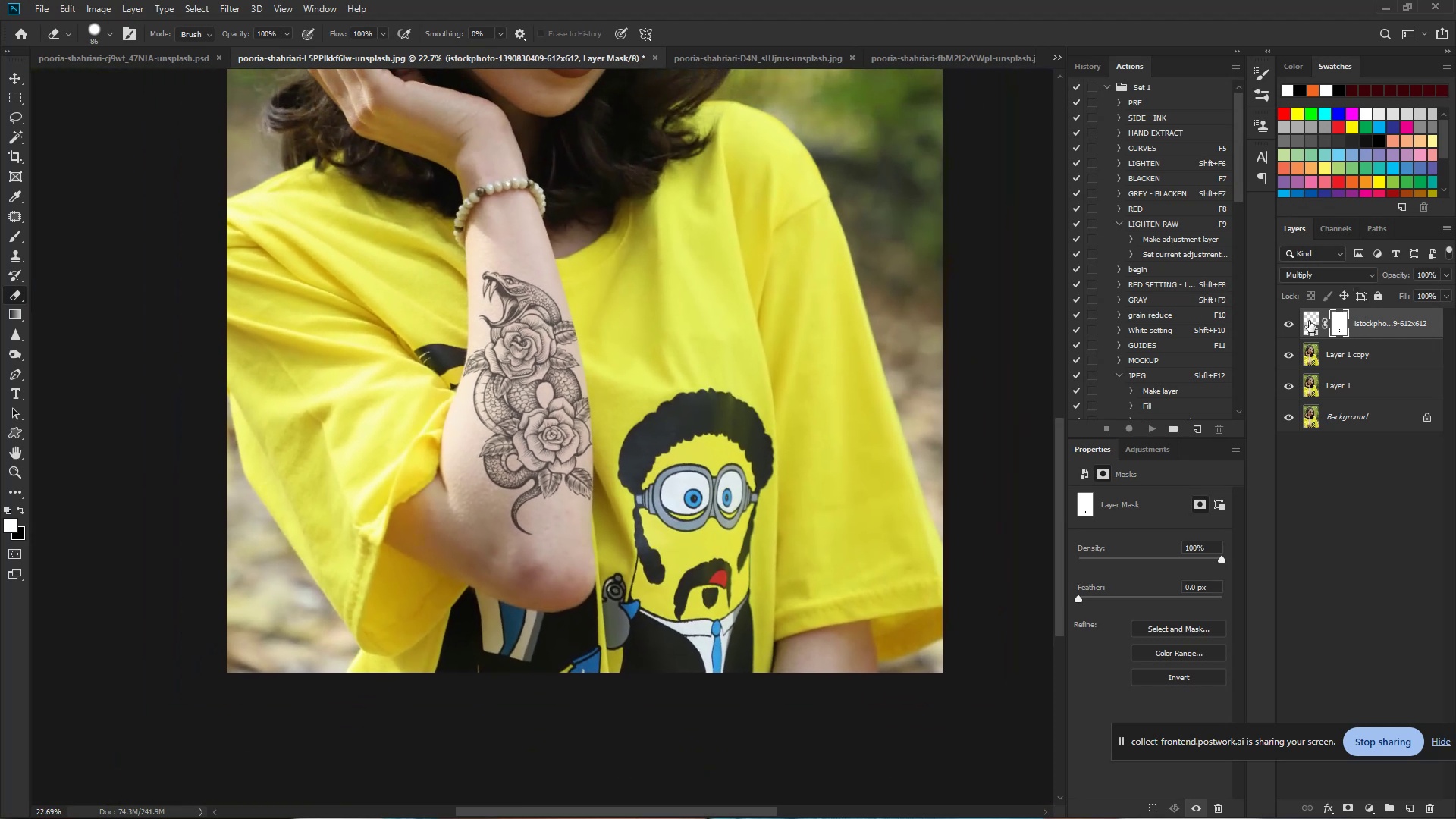 
left_click_drag(start_coordinate=[547, 270], to_coordinate=[543, 319])
 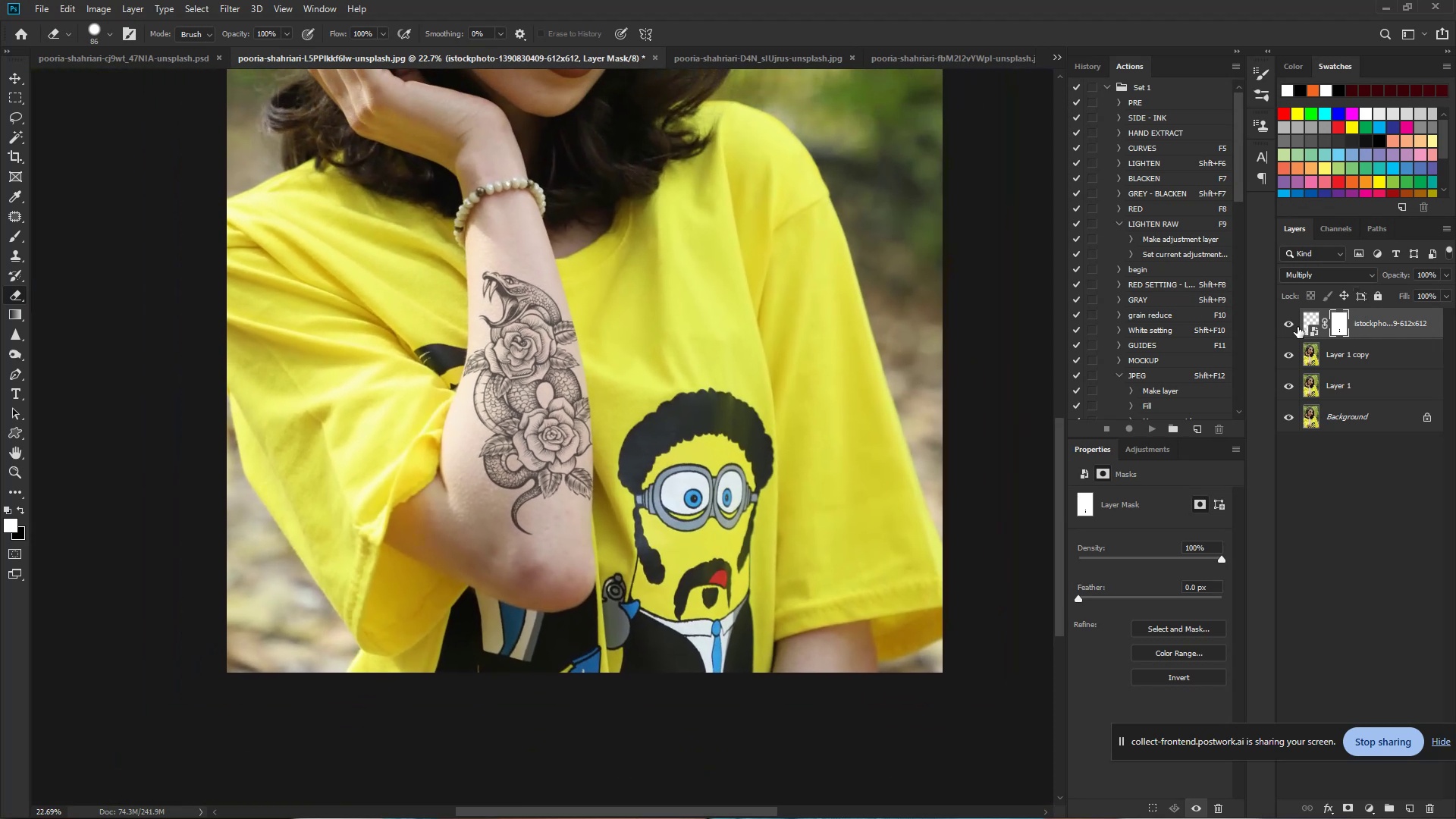 
left_click([1292, 323])
 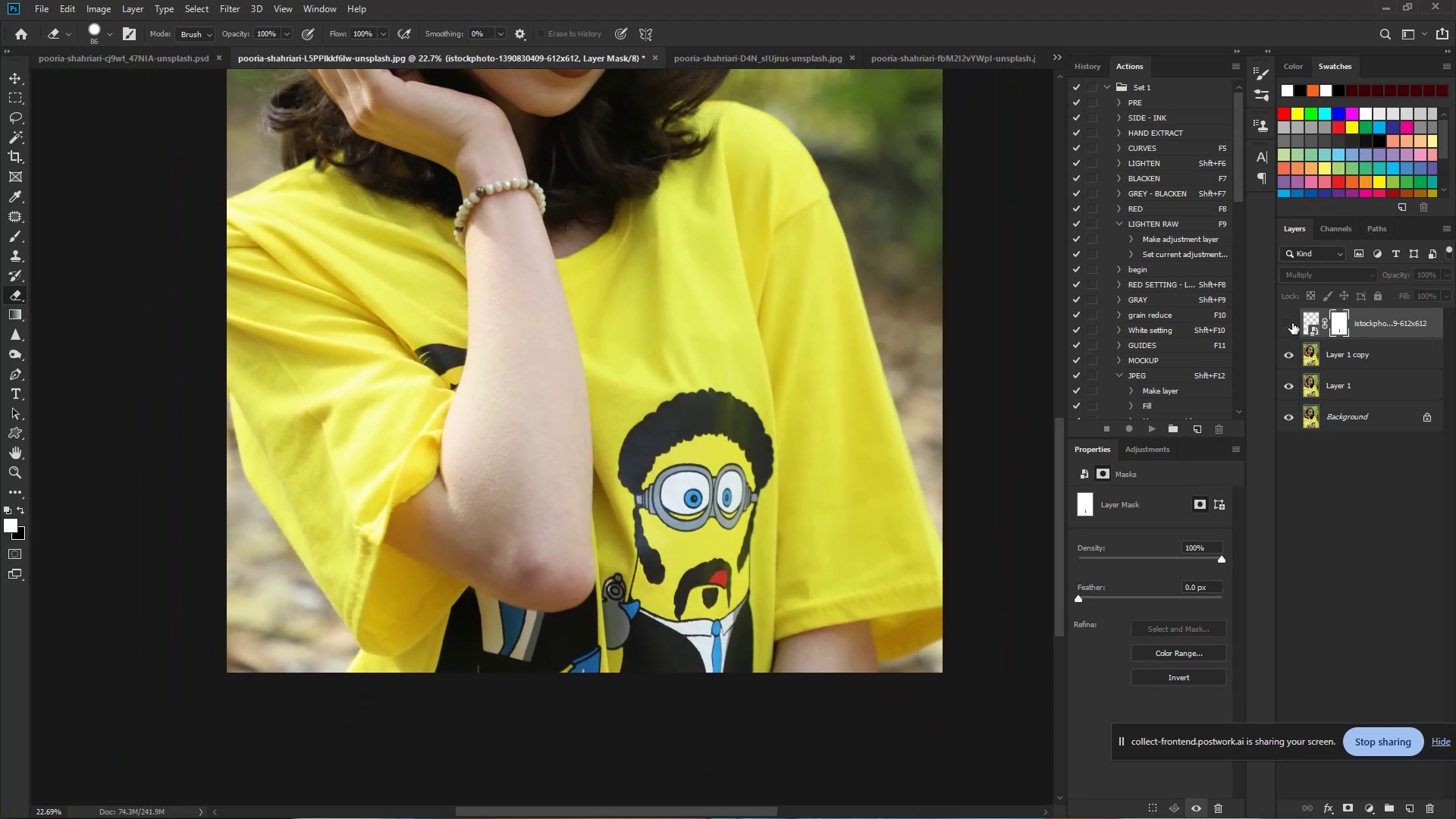 
left_click([1292, 323])
 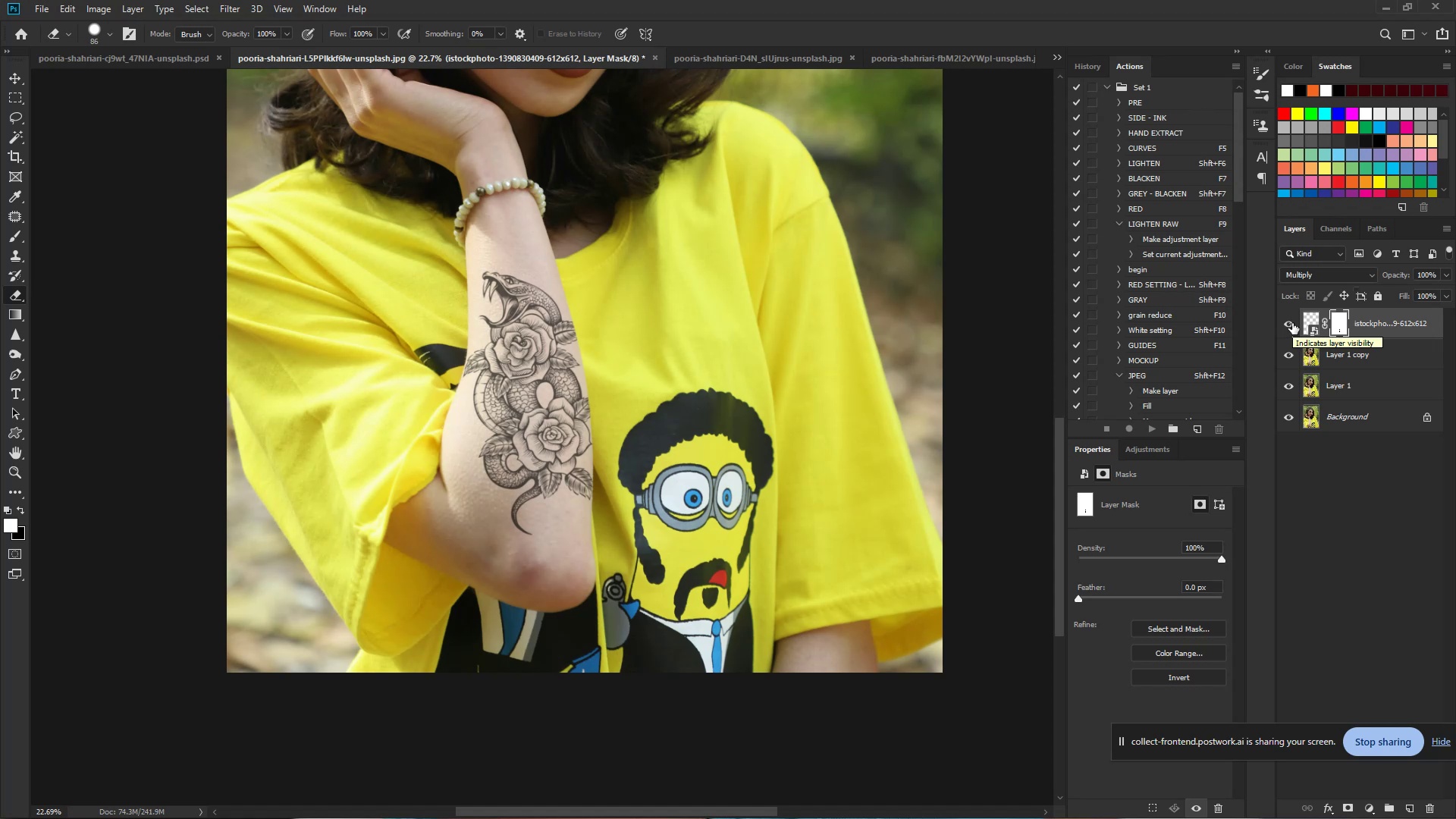 
wait(7.62)
 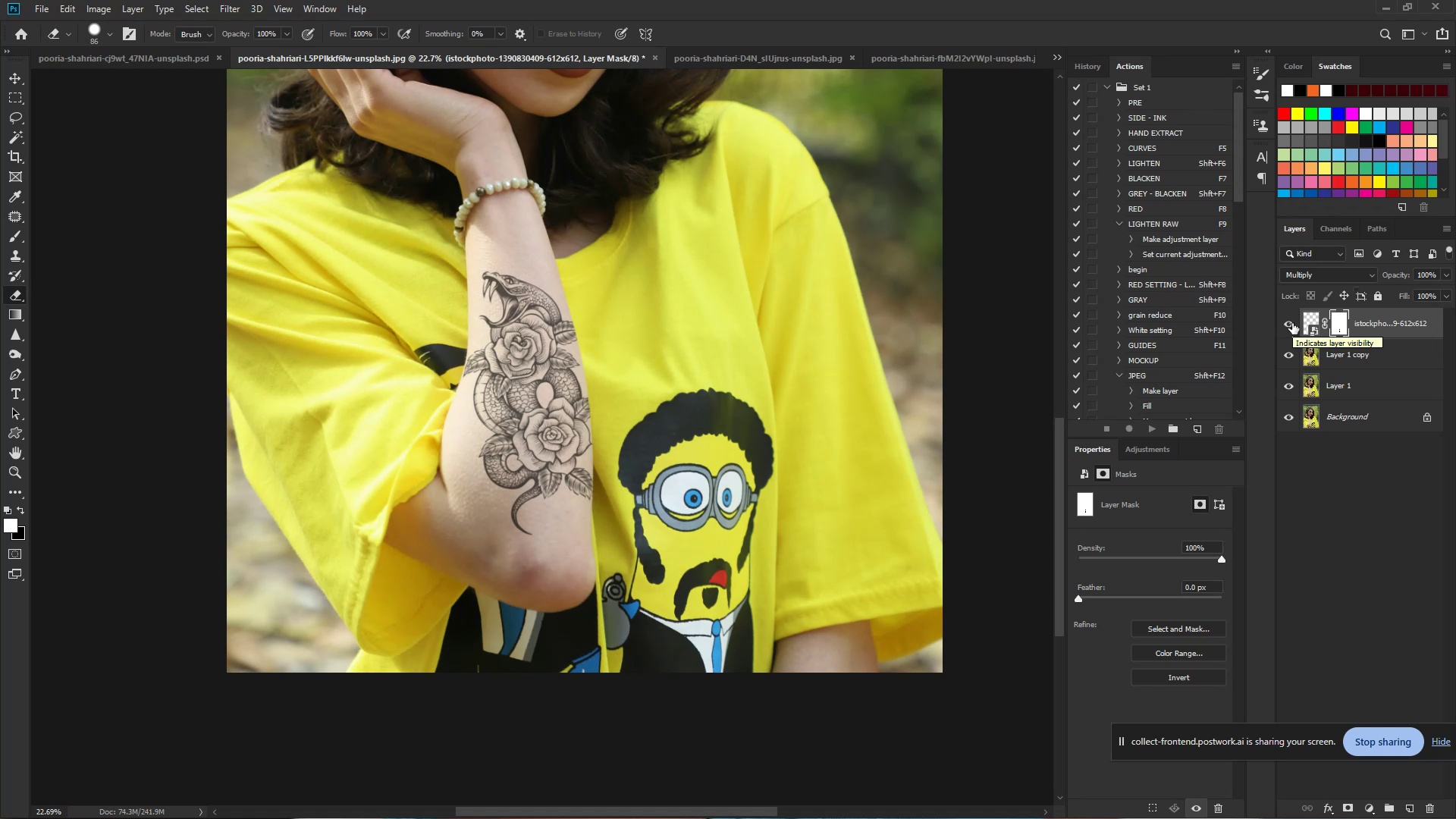 
double_click([1292, 323])
 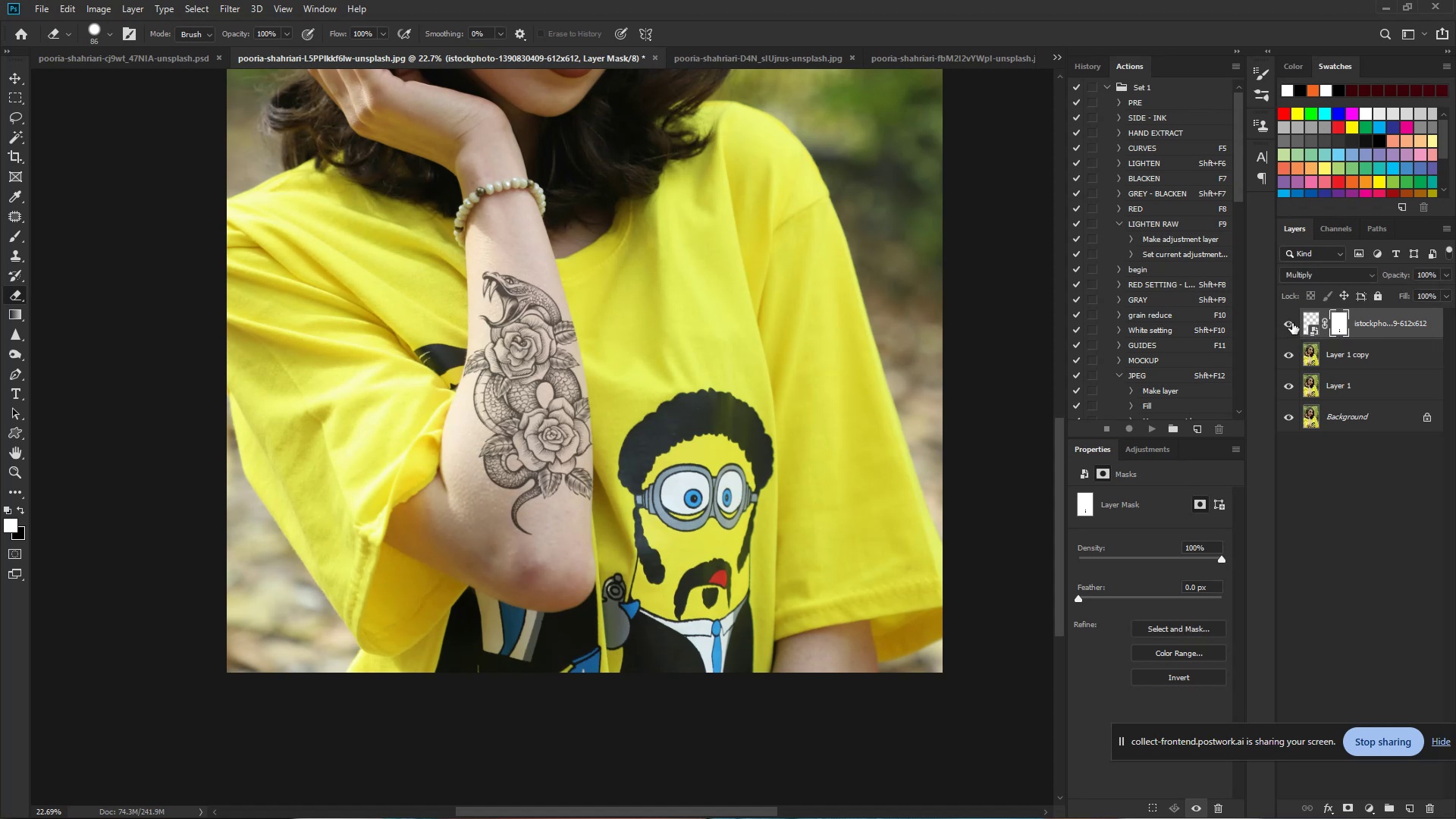 
left_click([1292, 323])
 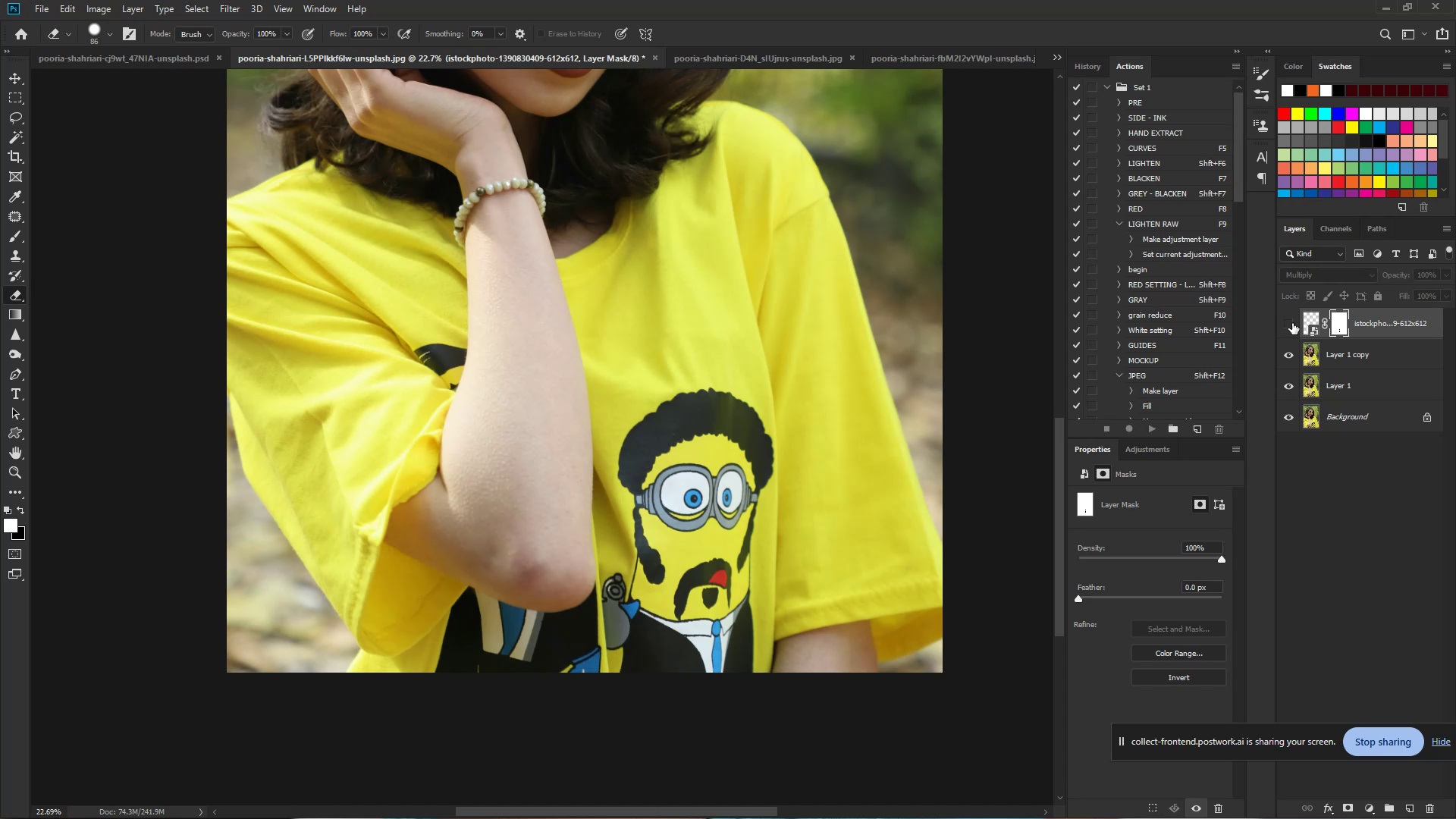 
left_click([1292, 323])
 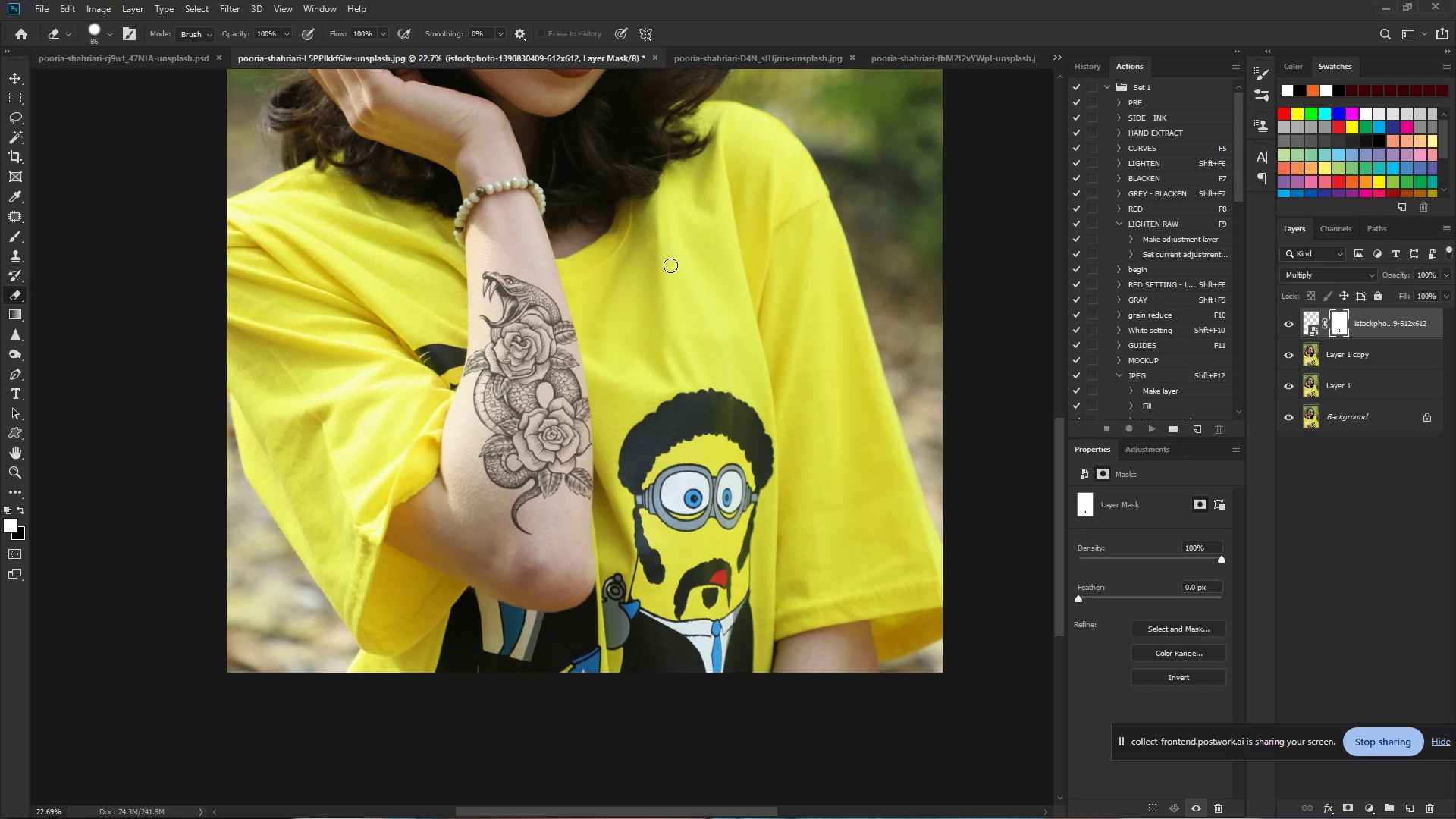 
wait(9.97)
 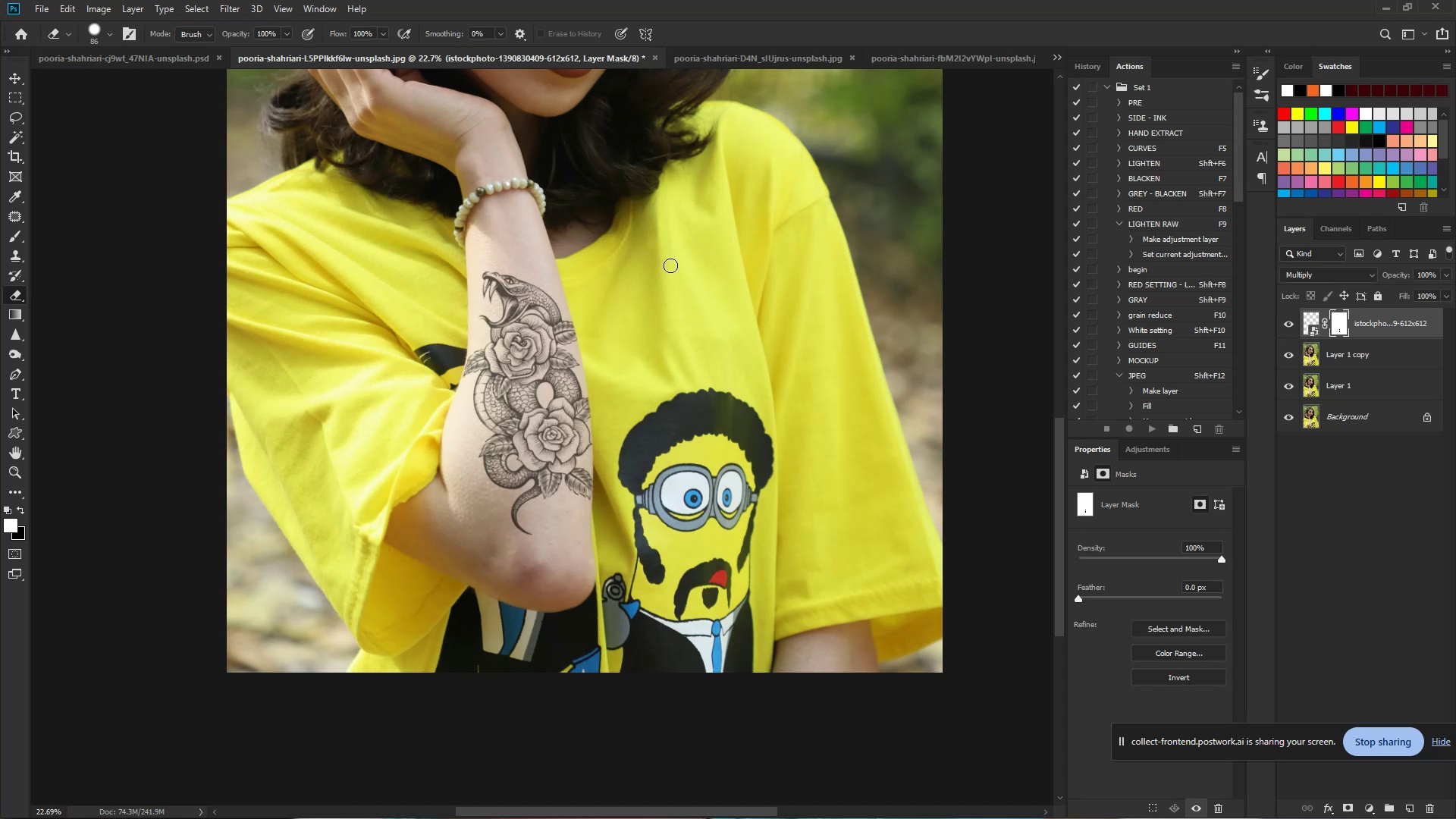 
hold_key(key=ControlLeft, duration=0.99)
 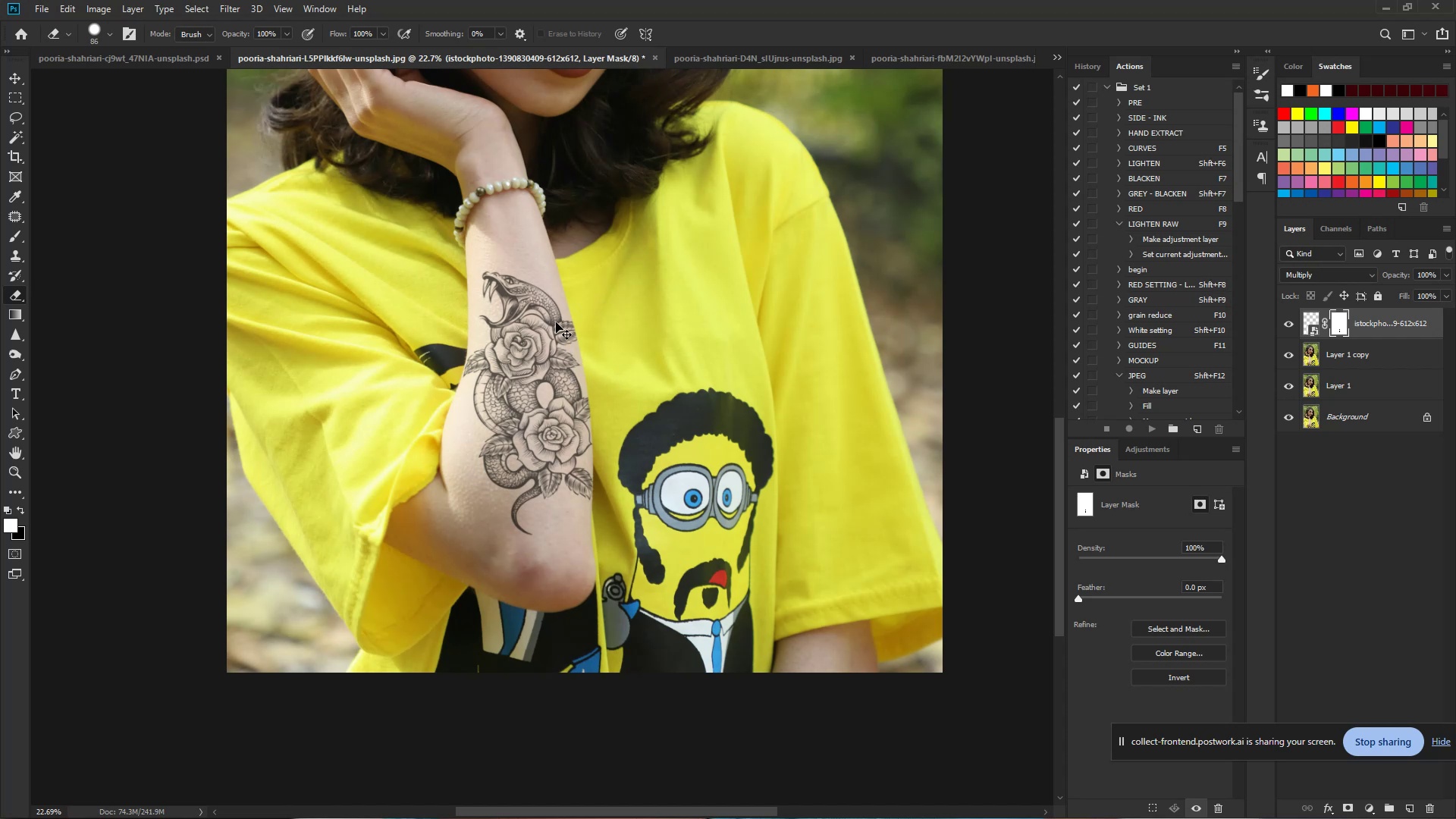 
hold_key(key=Space, duration=0.69)
 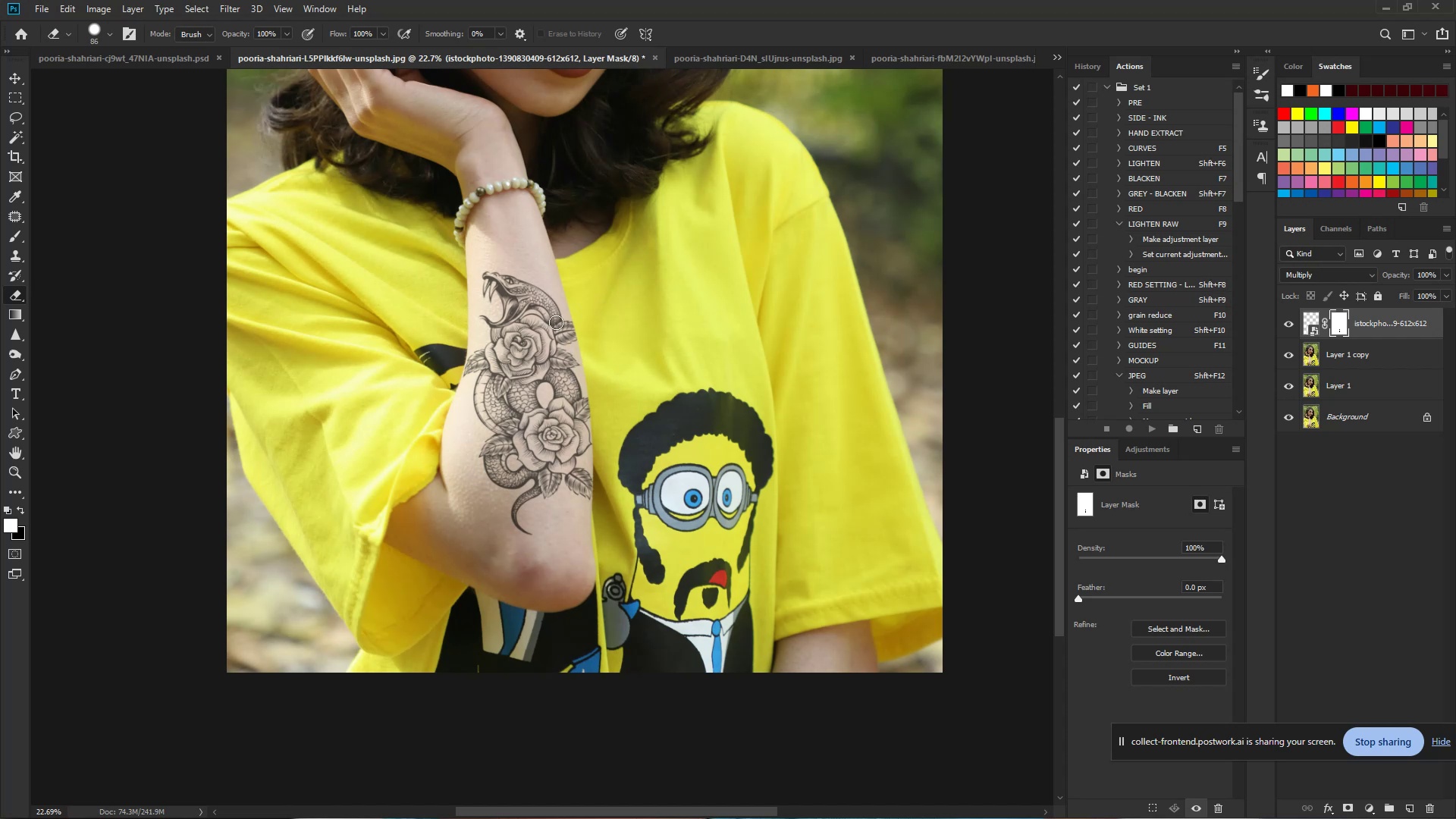 
hold_key(key=ControlLeft, duration=2.58)
 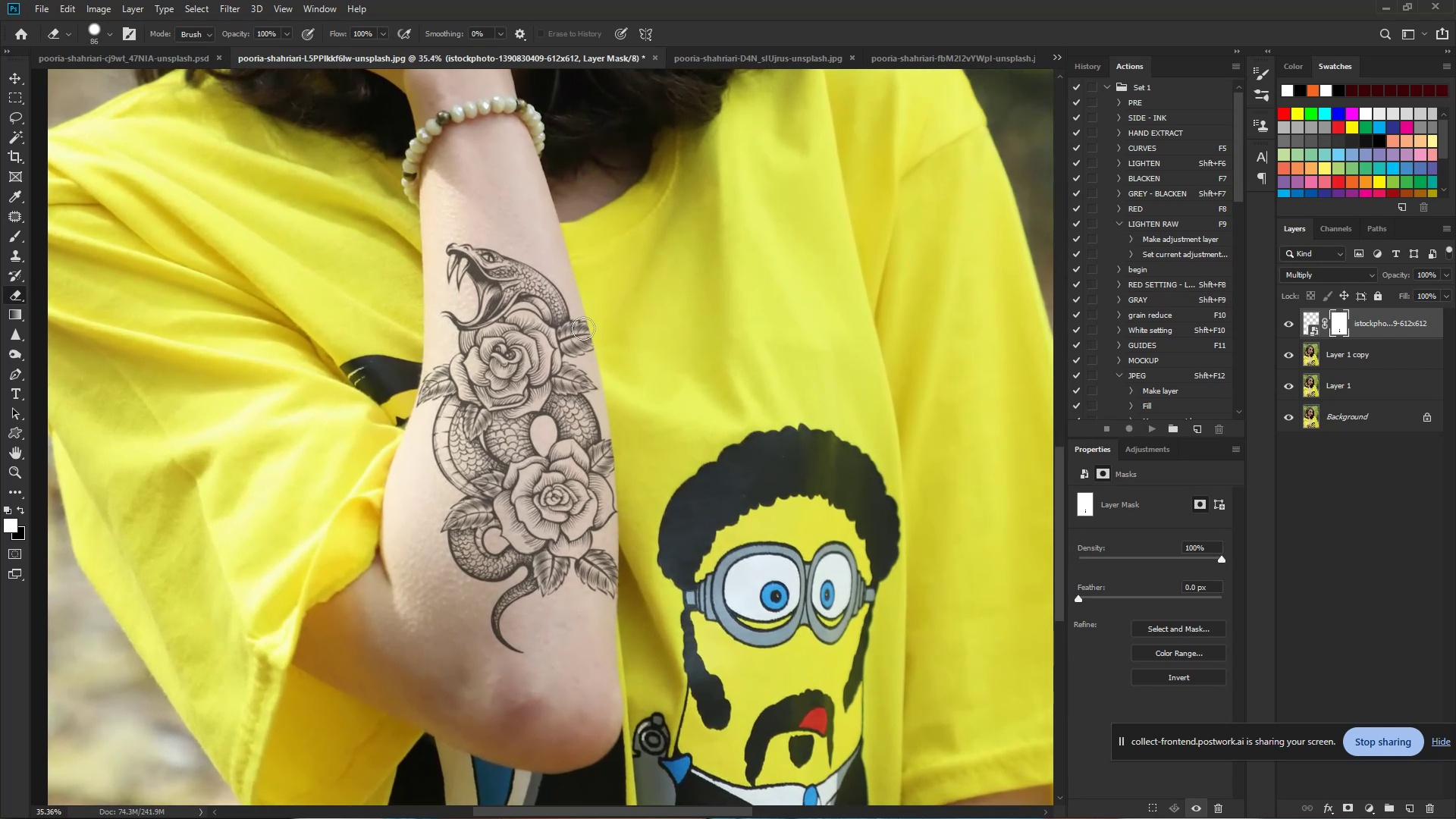 
hold_key(key=Space, duration=1.53)
 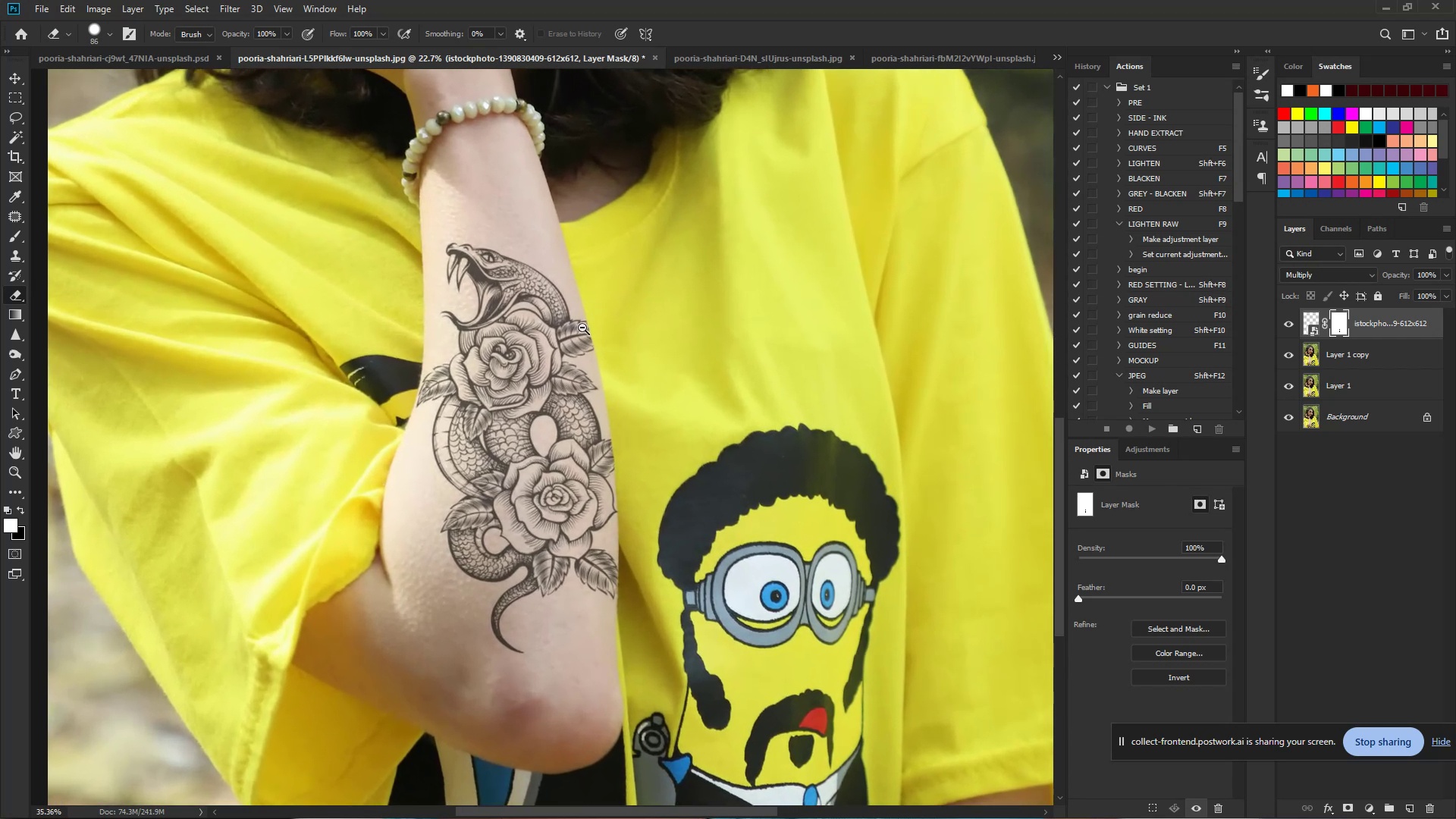 
left_click_drag(start_coordinate=[549, 323], to_coordinate=[582, 328])
 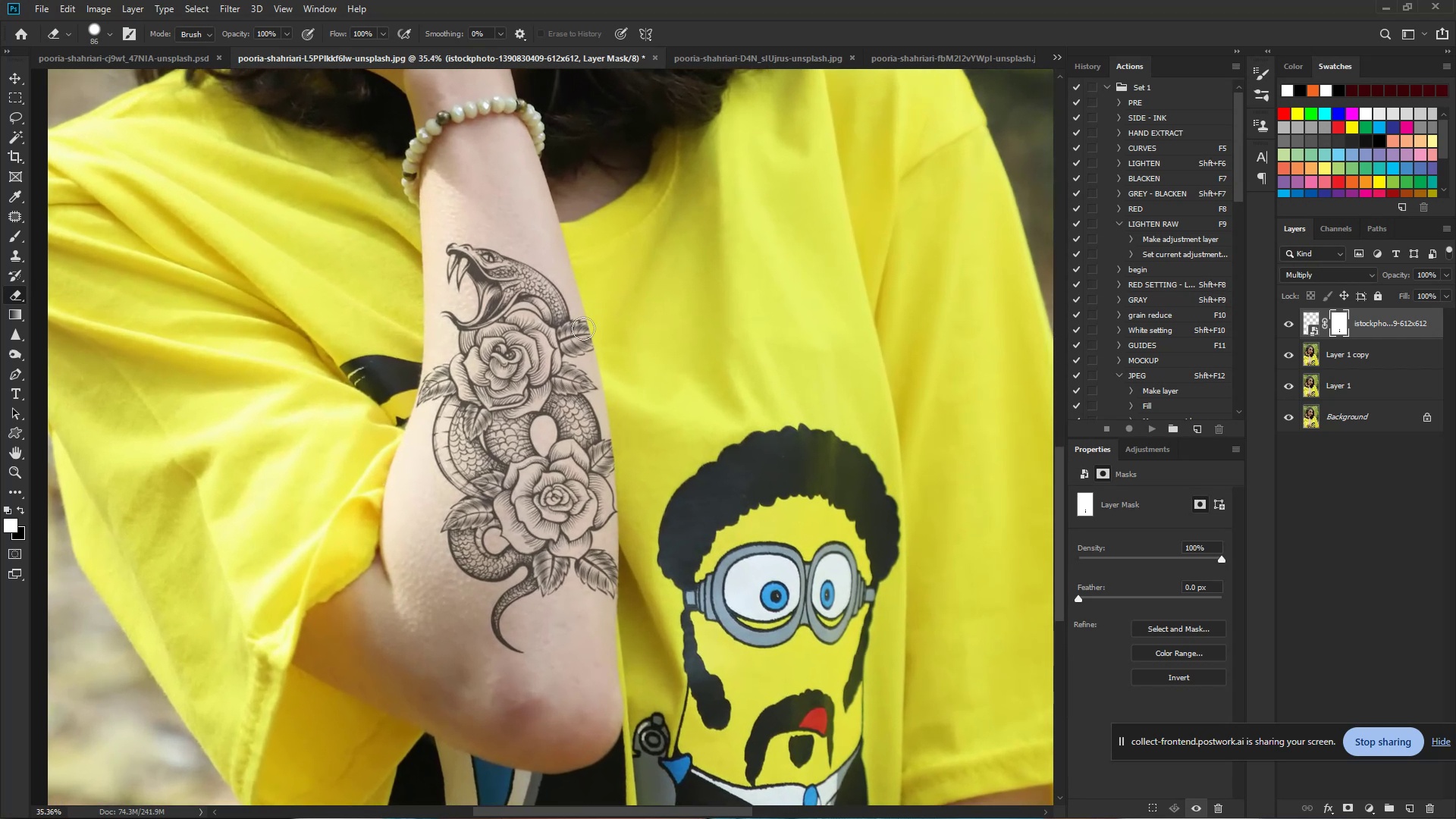 
hold_key(key=Space, duration=0.65)
 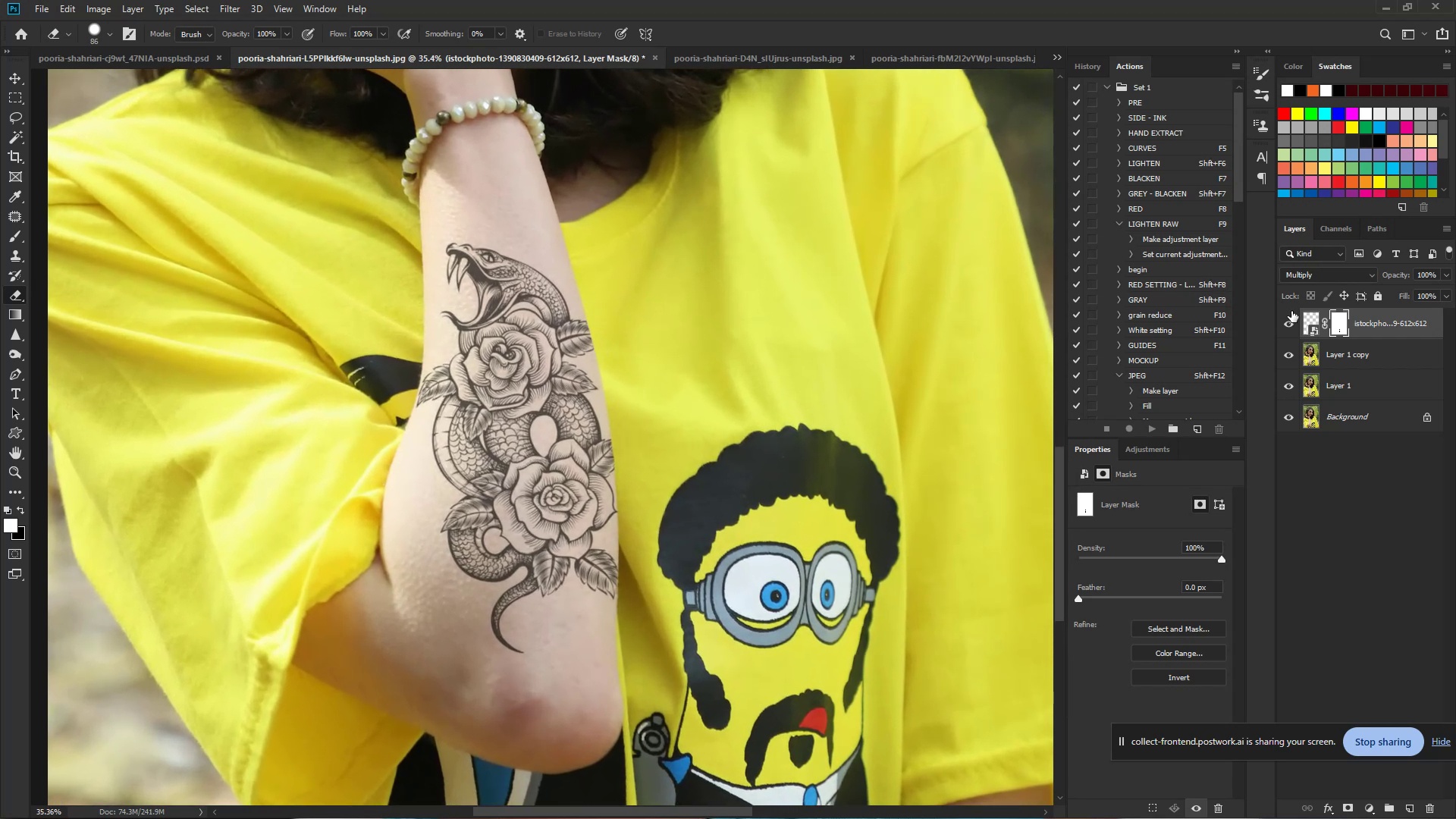 
wait(9.27)
 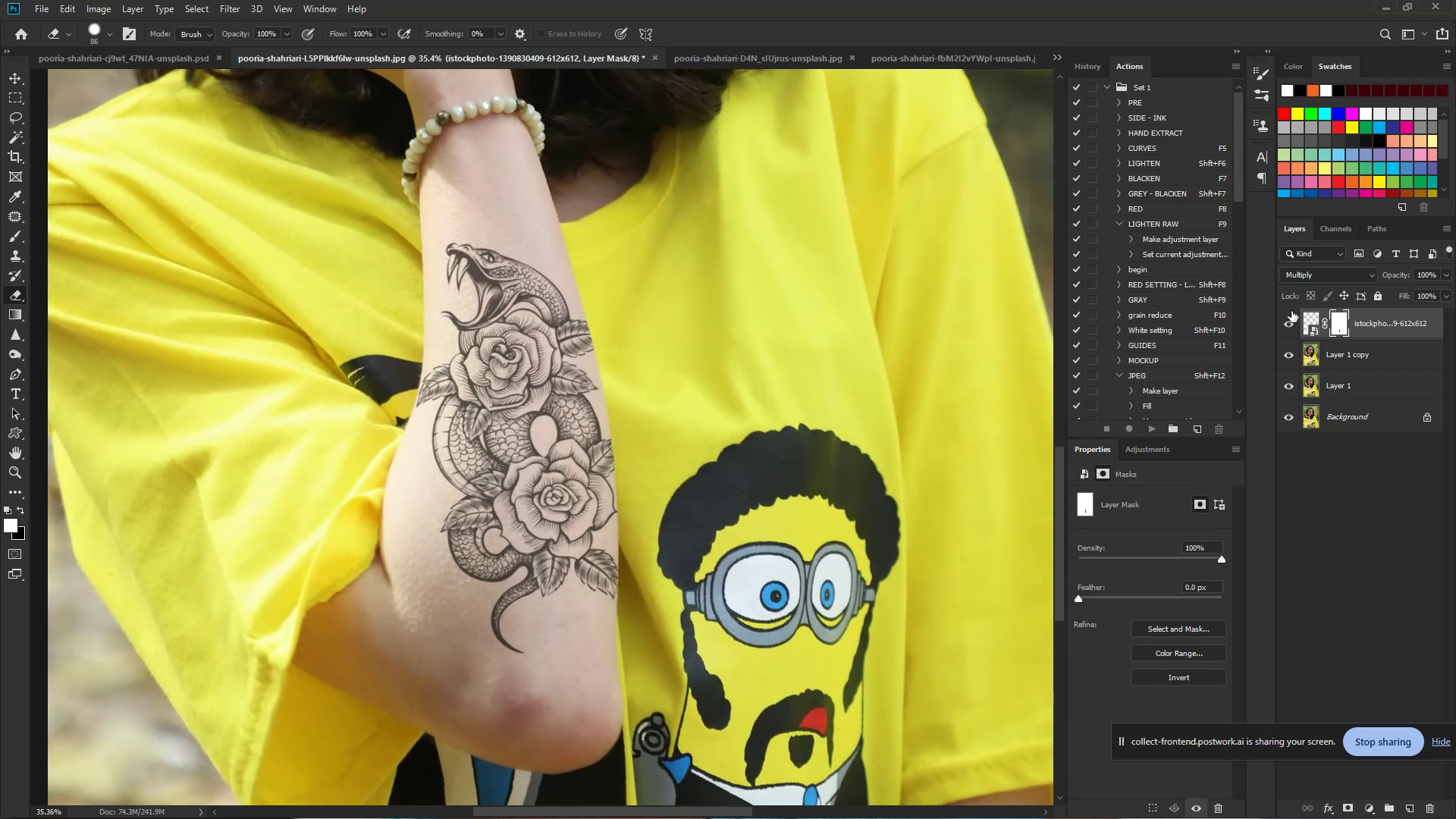 
hold_key(key=ControlLeft, duration=3.21)
 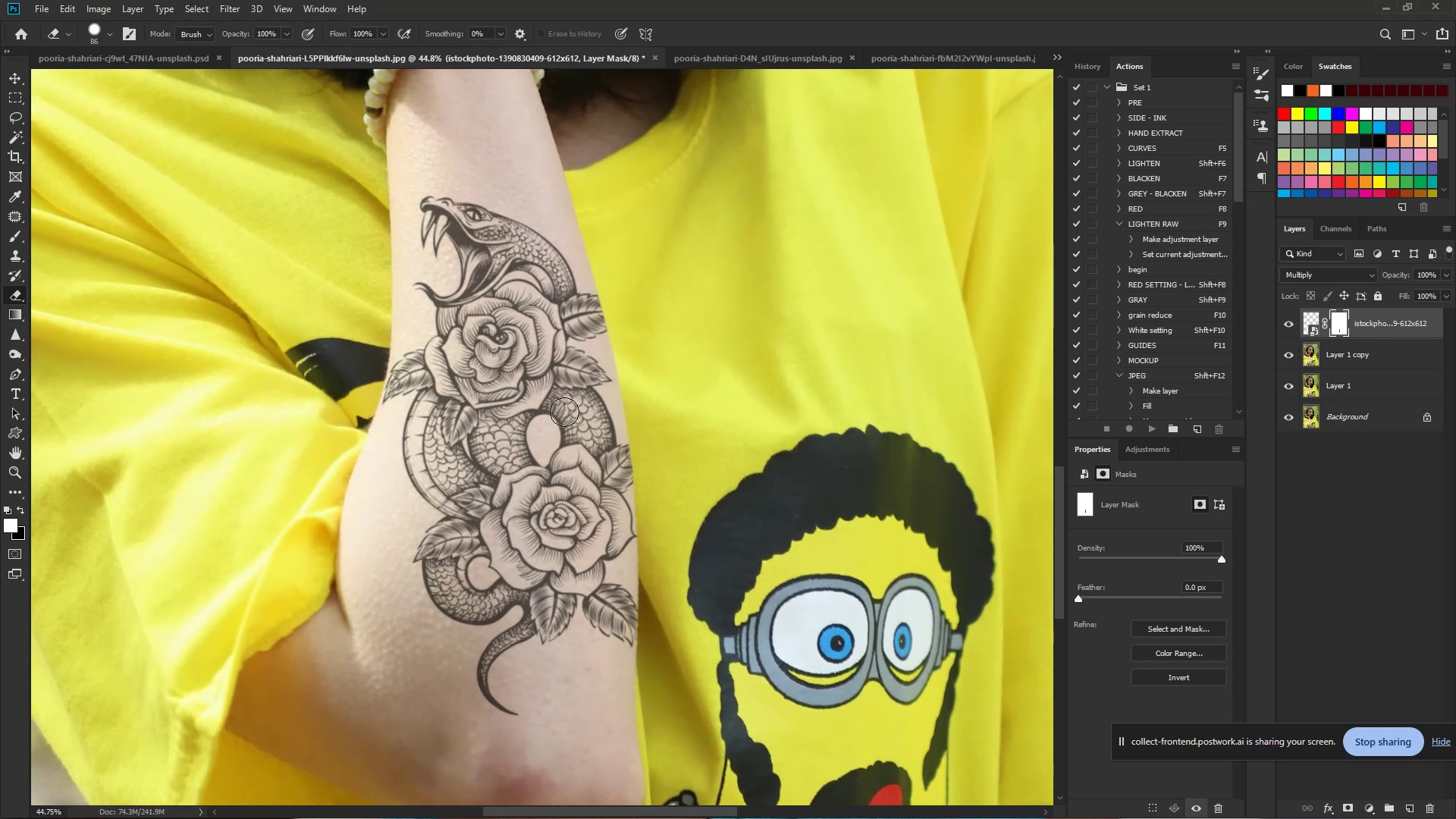 
hold_key(key=Space, duration=1.53)
 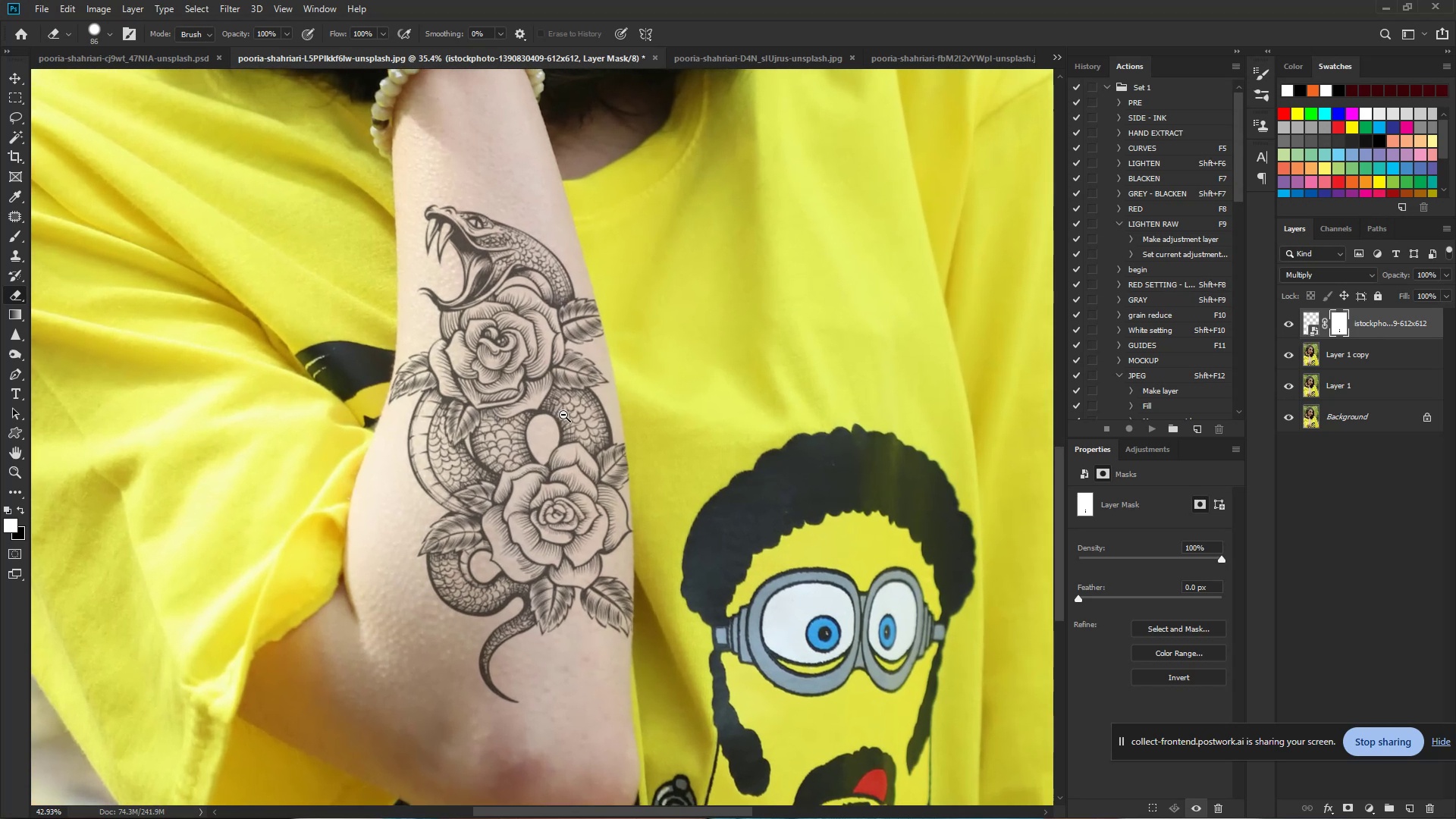 
left_click_drag(start_coordinate=[544, 420], to_coordinate=[566, 415])
 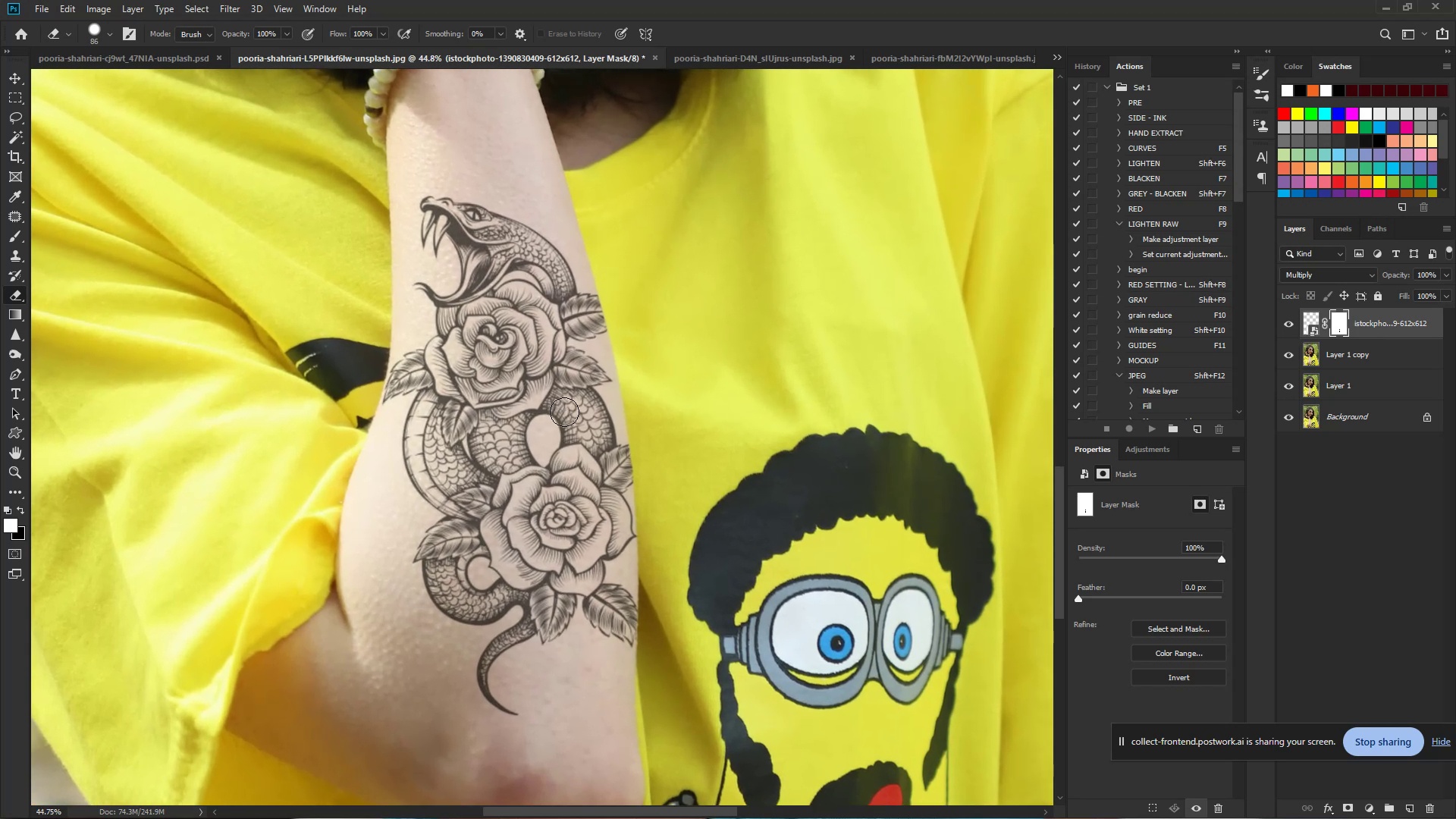 
hold_key(key=Space, duration=1.39)
 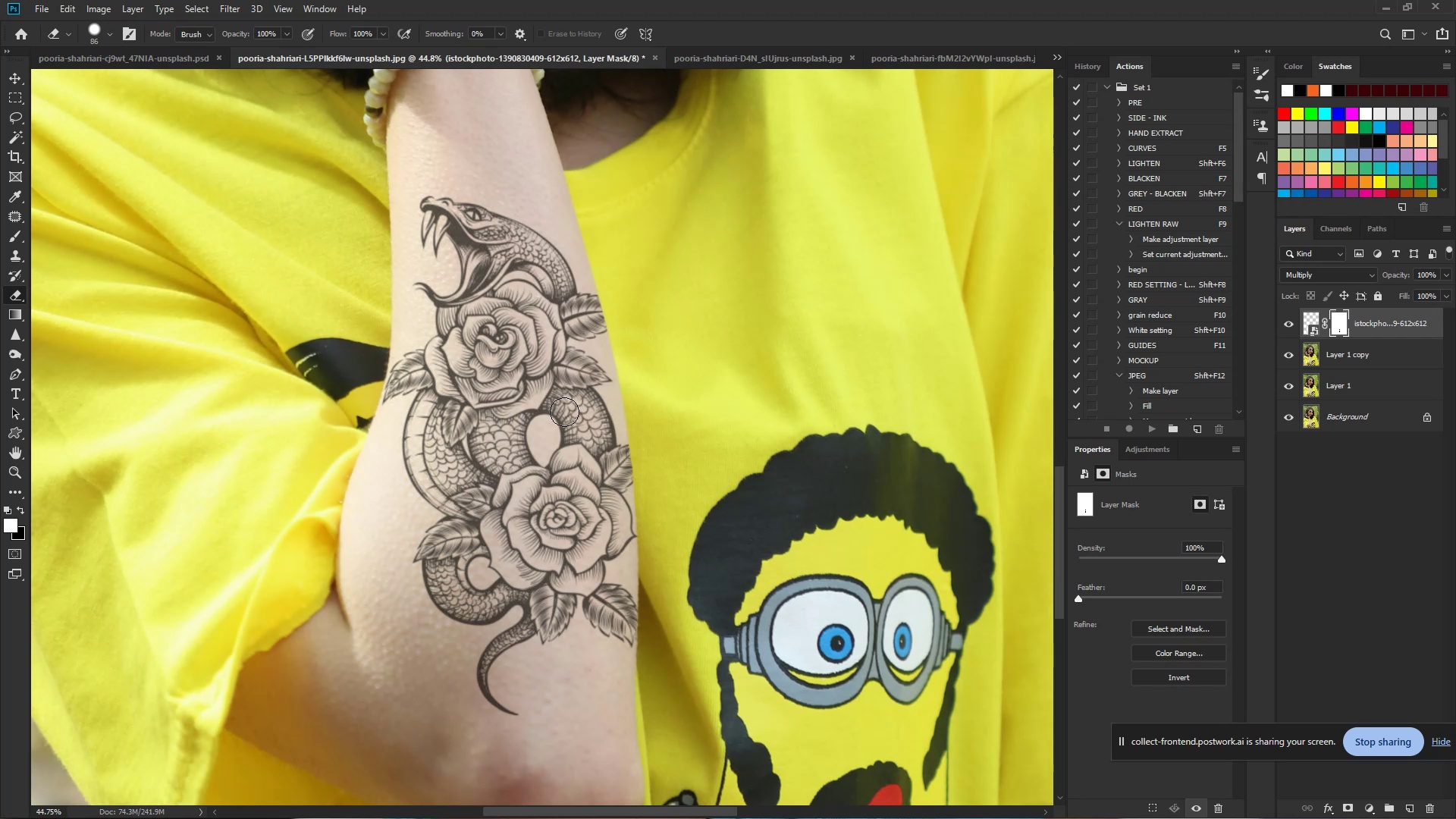 
wait(11.46)
 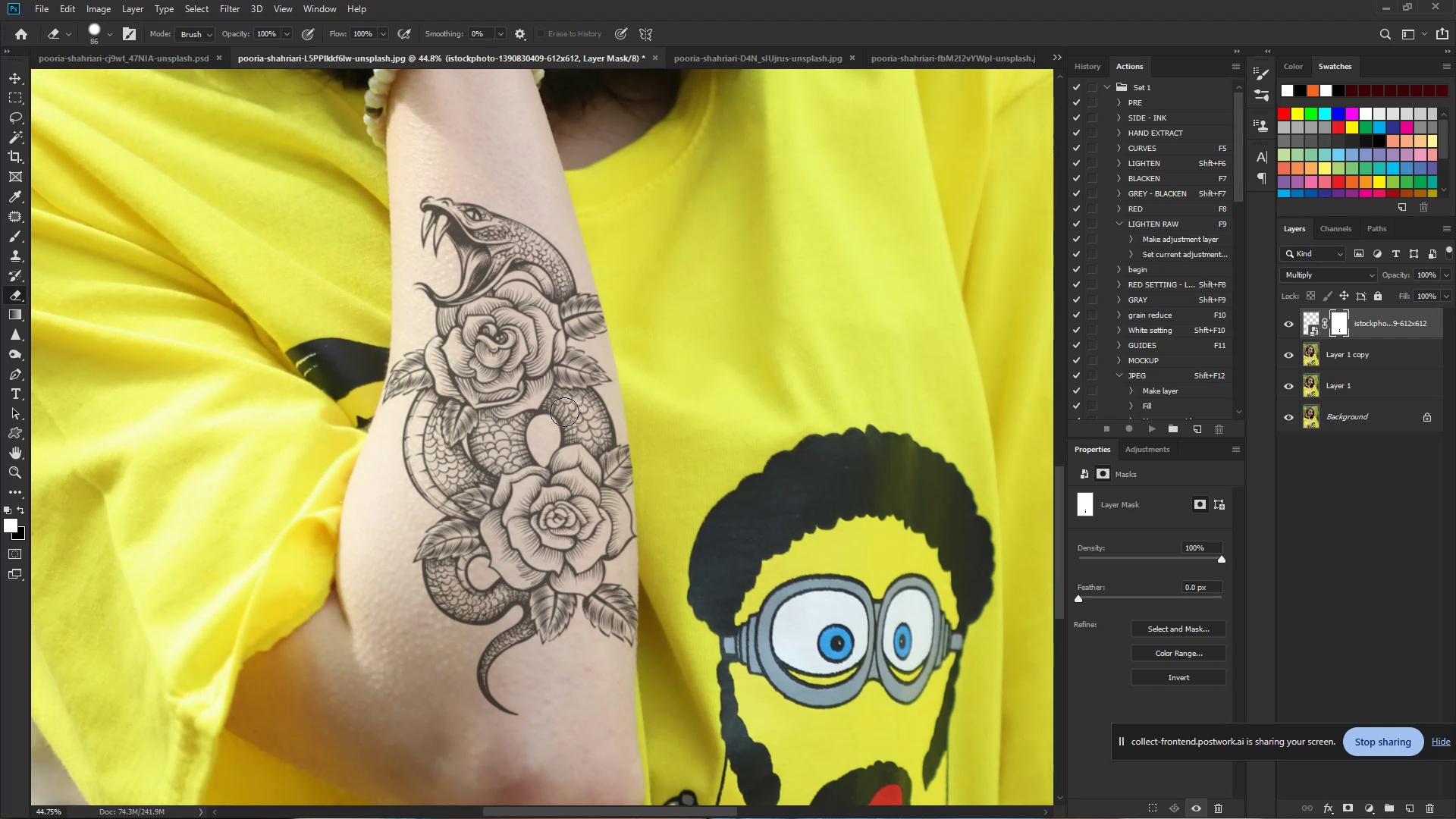 
hold_key(key=ControlLeft, duration=1.94)
 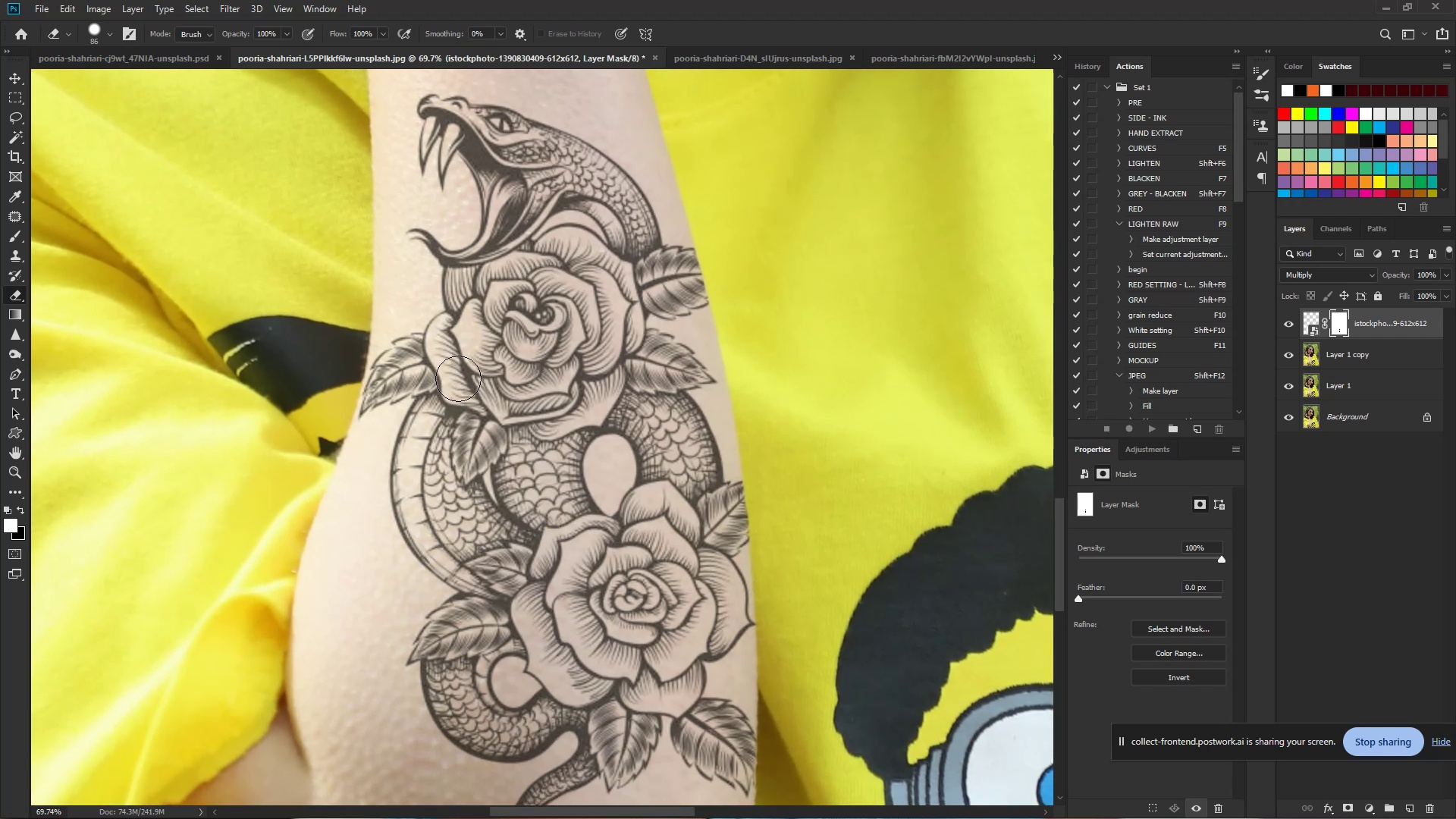 
hold_key(key=Space, duration=1.5)
 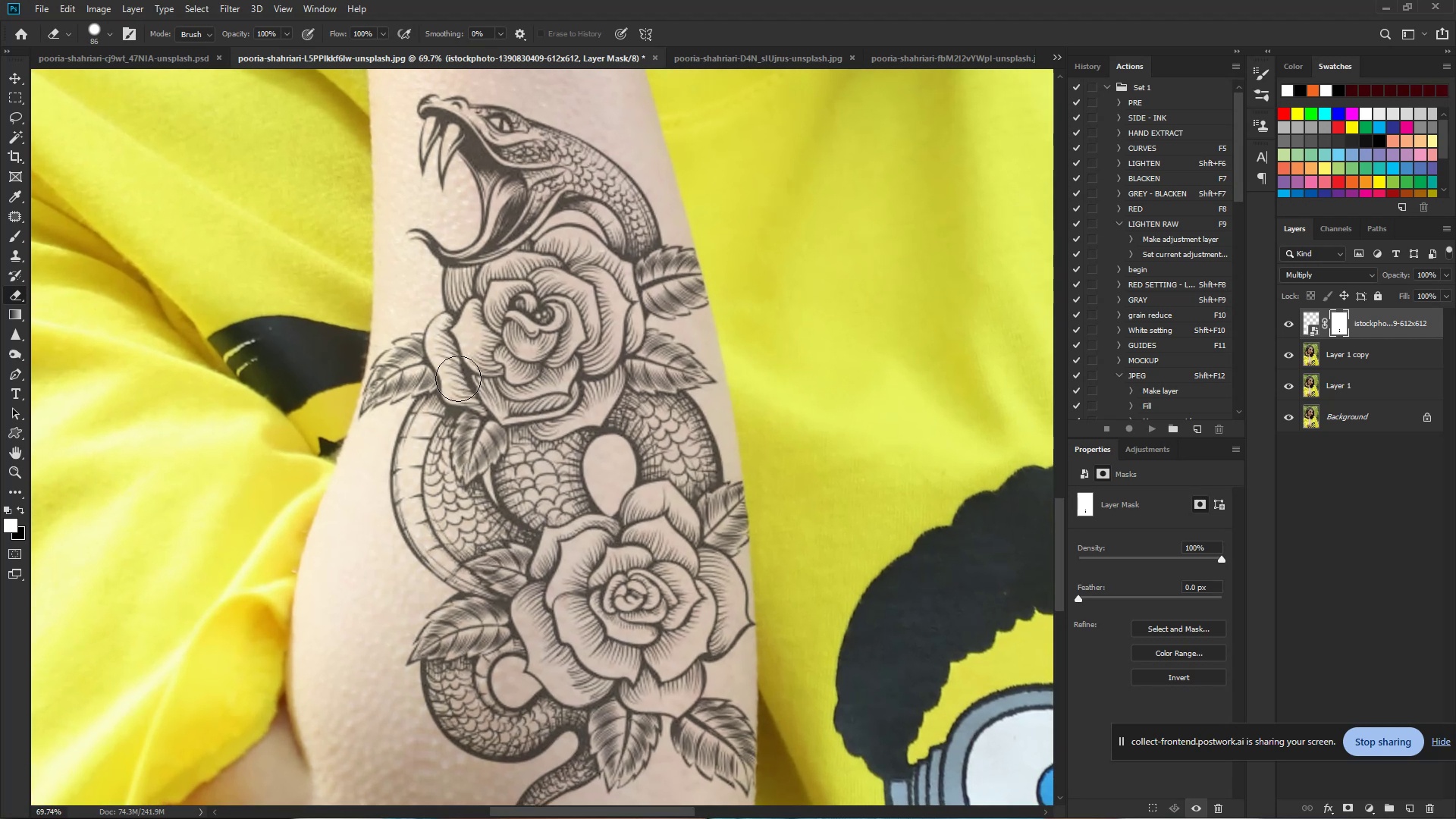 
left_click_drag(start_coordinate=[424, 378], to_coordinate=[458, 378])
 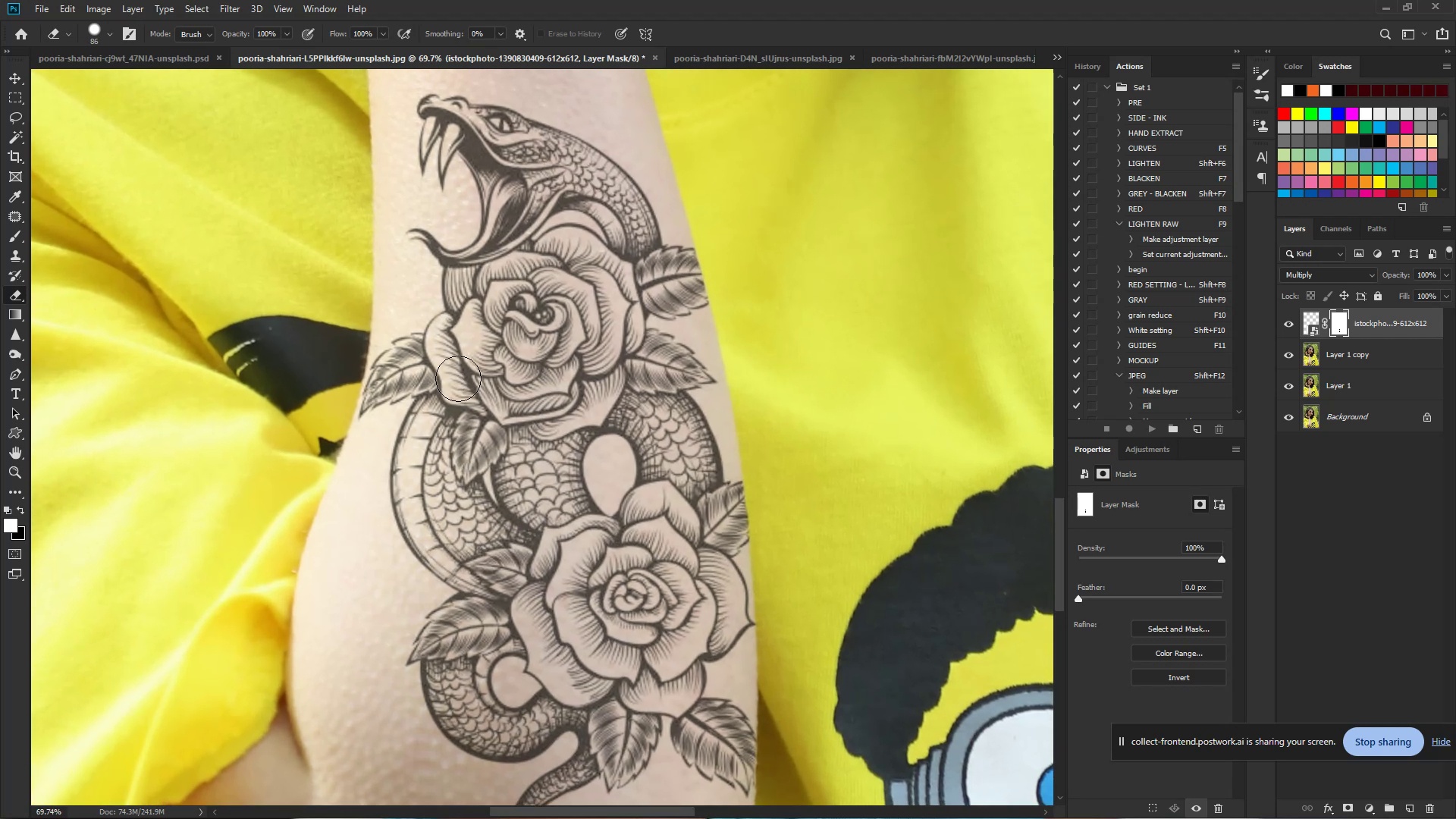 
hold_key(key=Space, duration=0.35)
 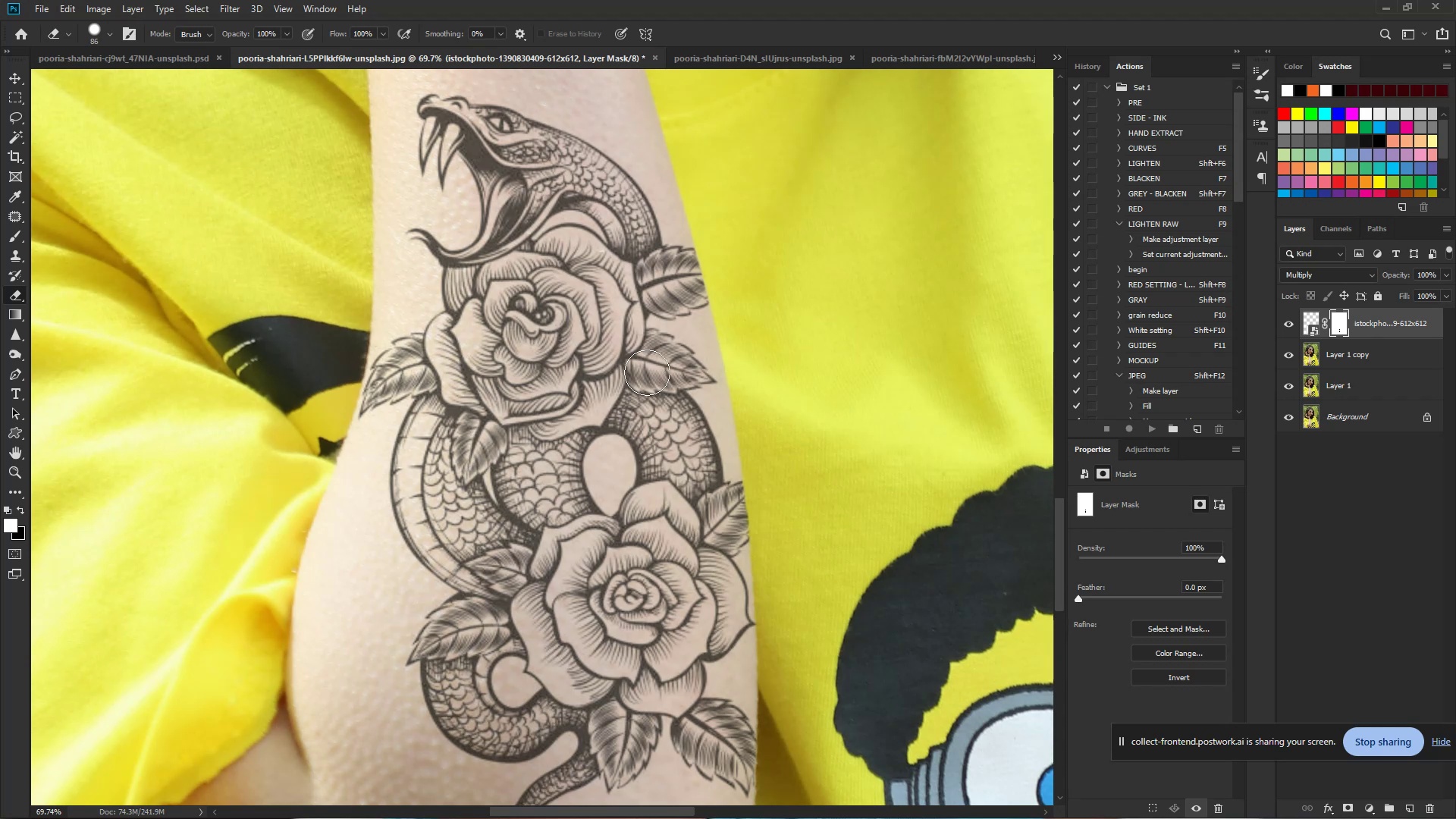 
wait(26.43)
 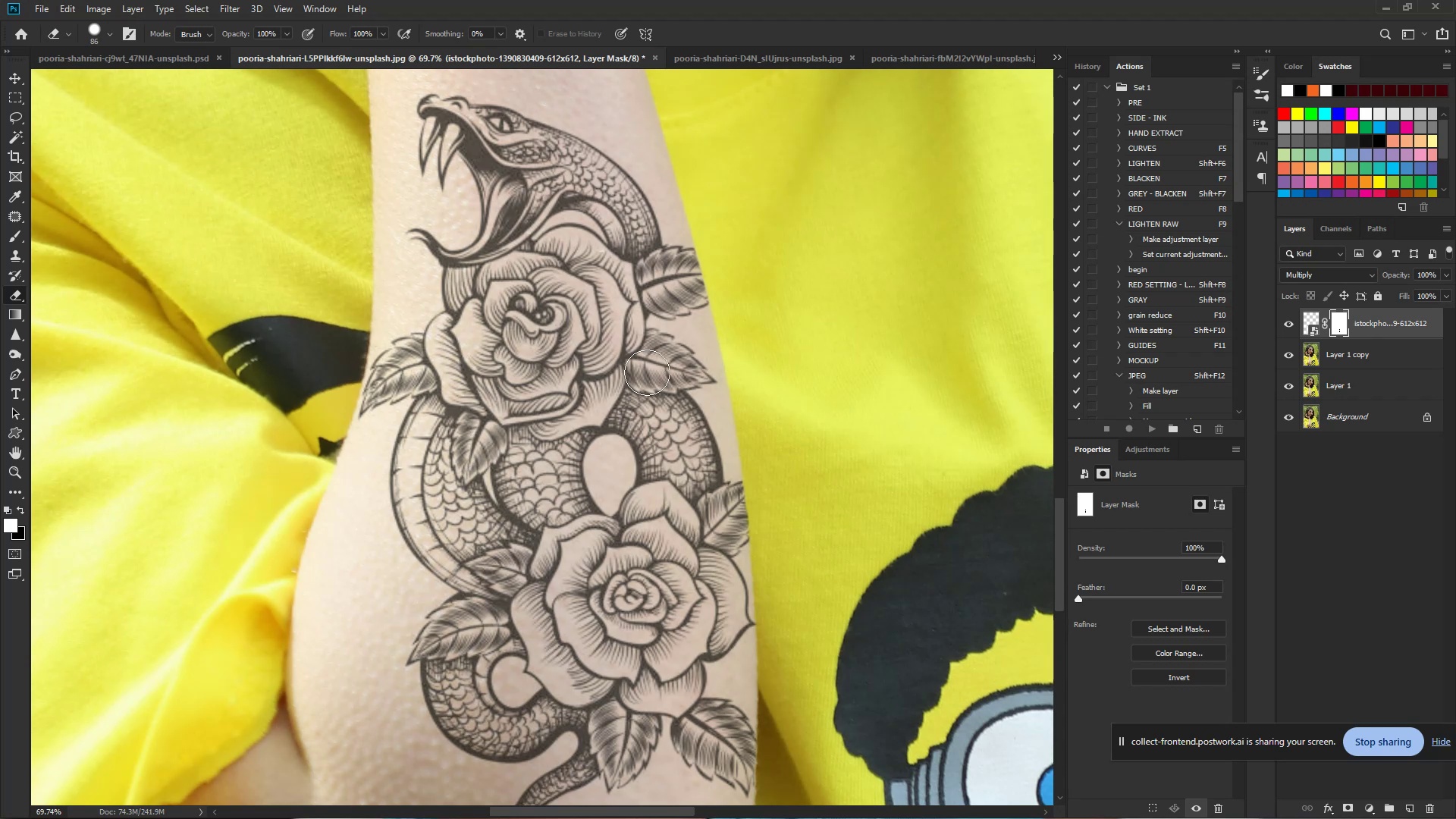 
left_click([1366, 807])
 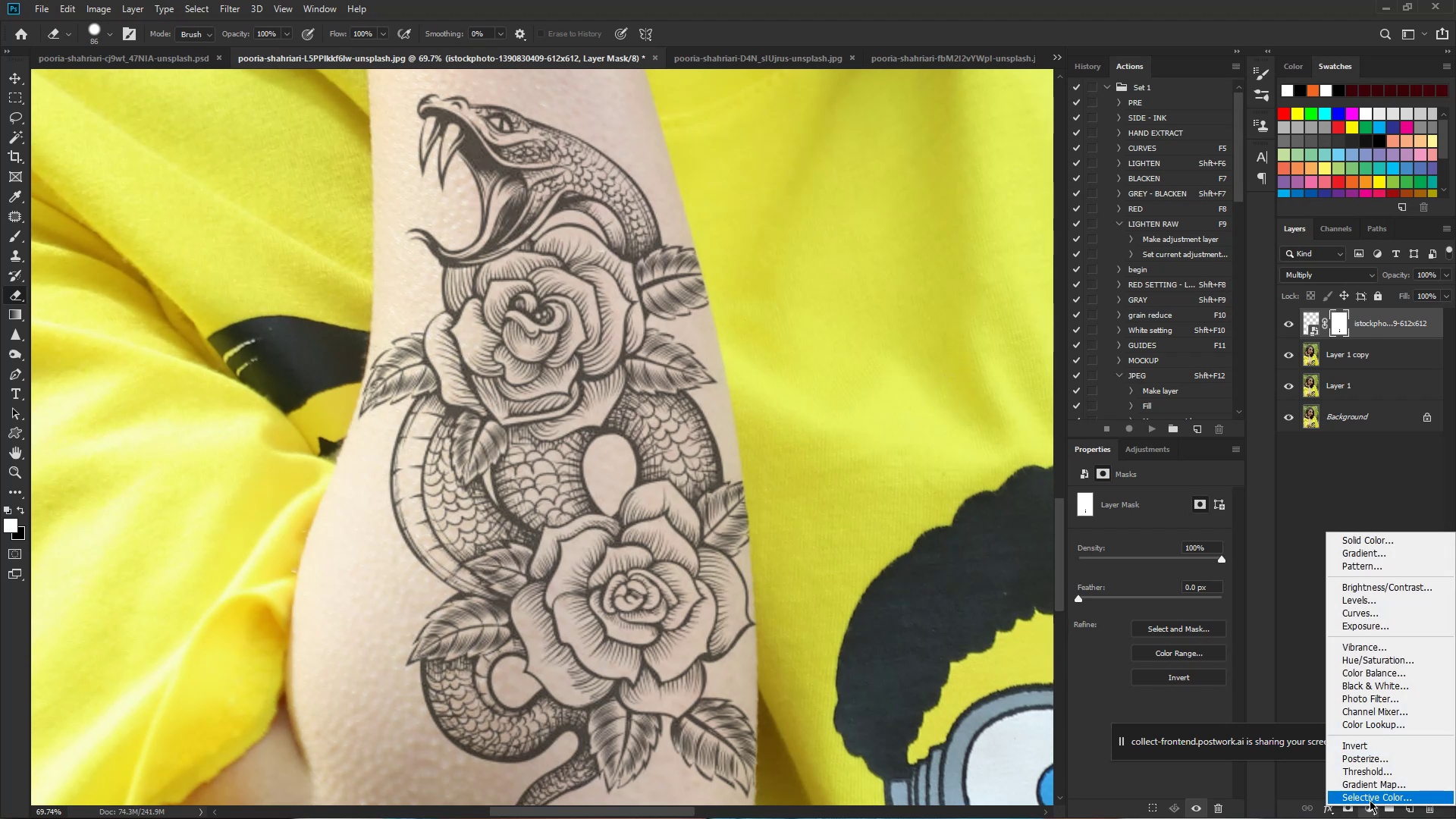 
left_click([1370, 800])
 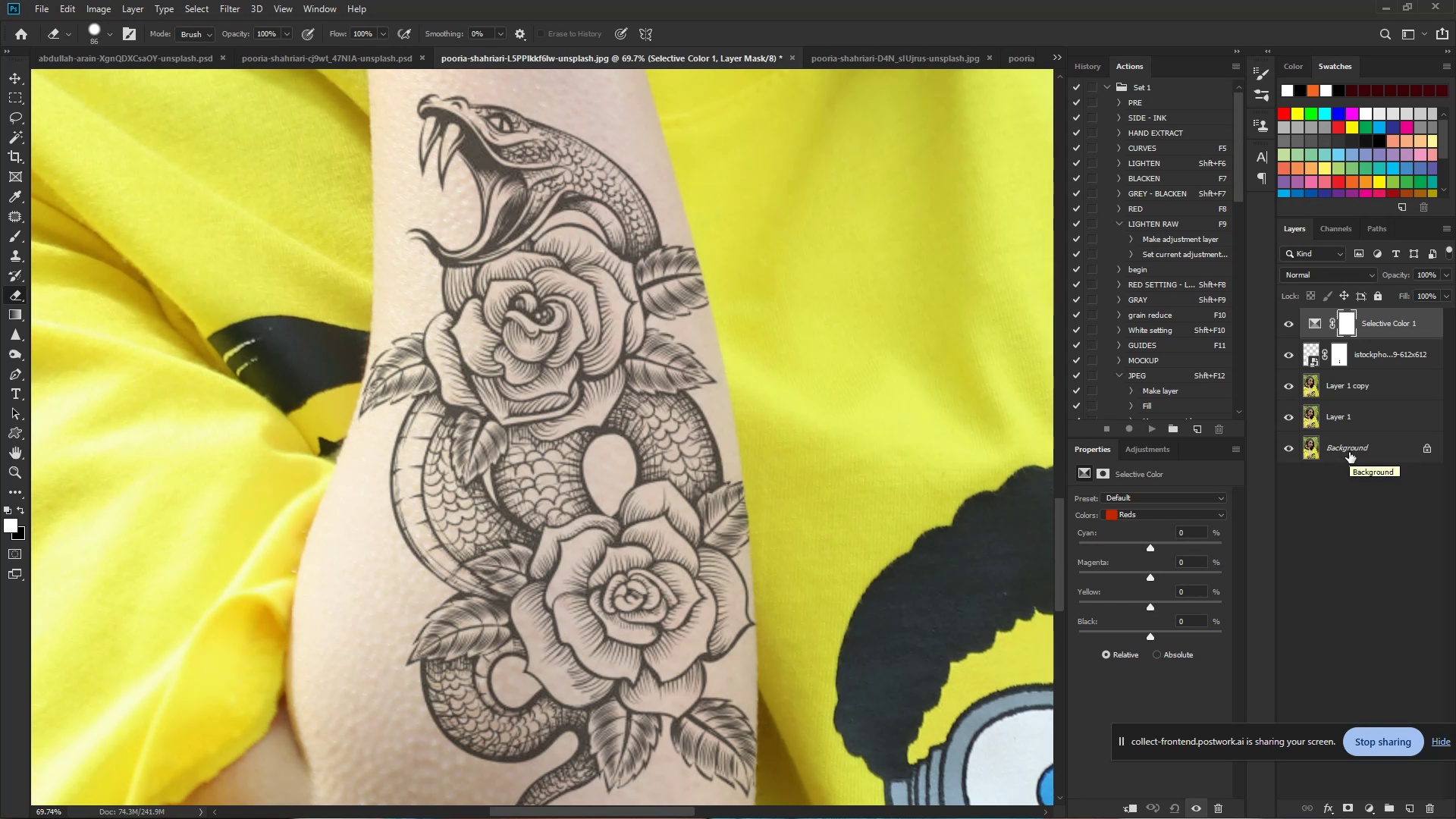 
wait(13.45)
 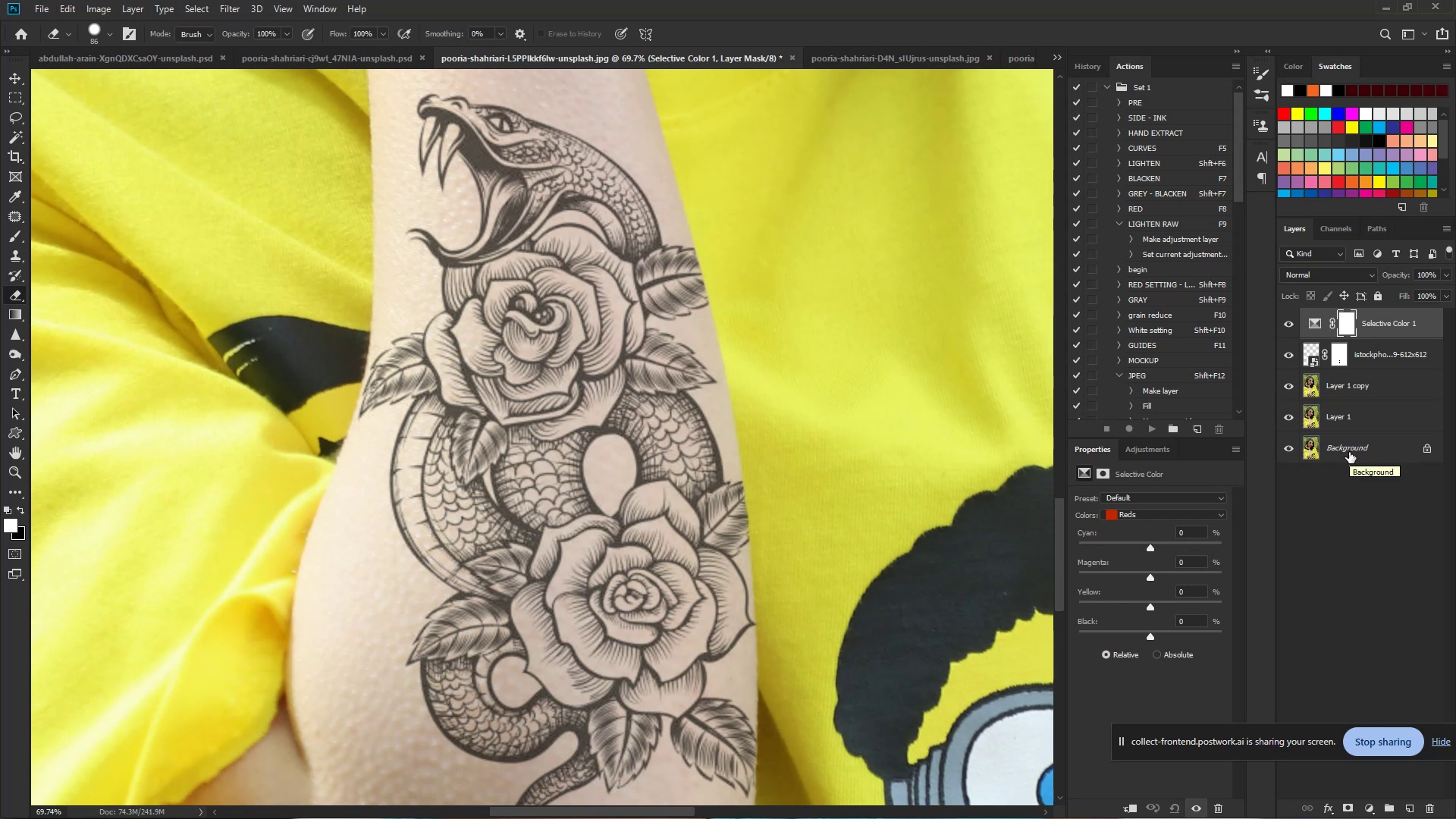 
right_click([1367, 322])
 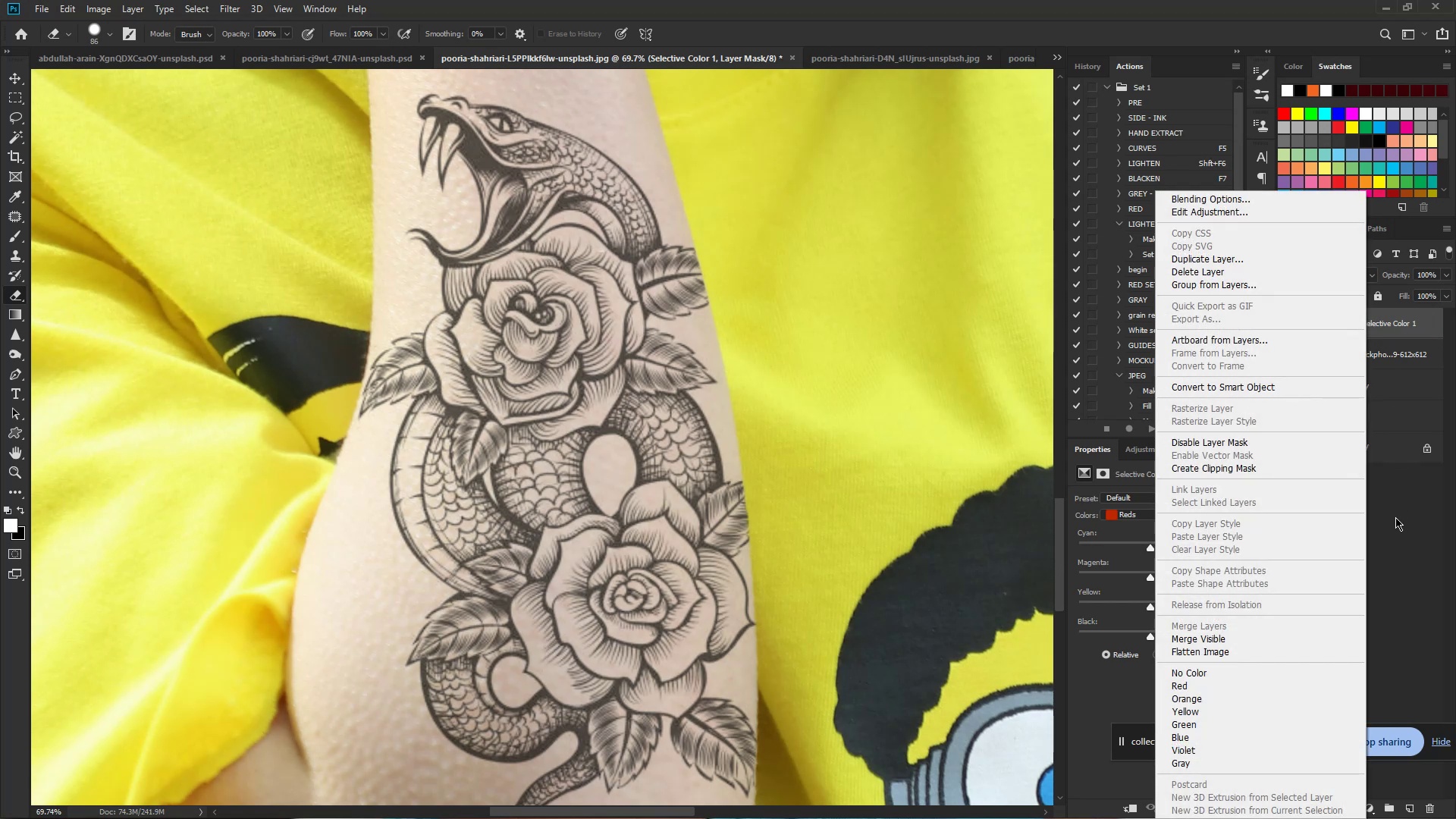 
left_click([1395, 520])
 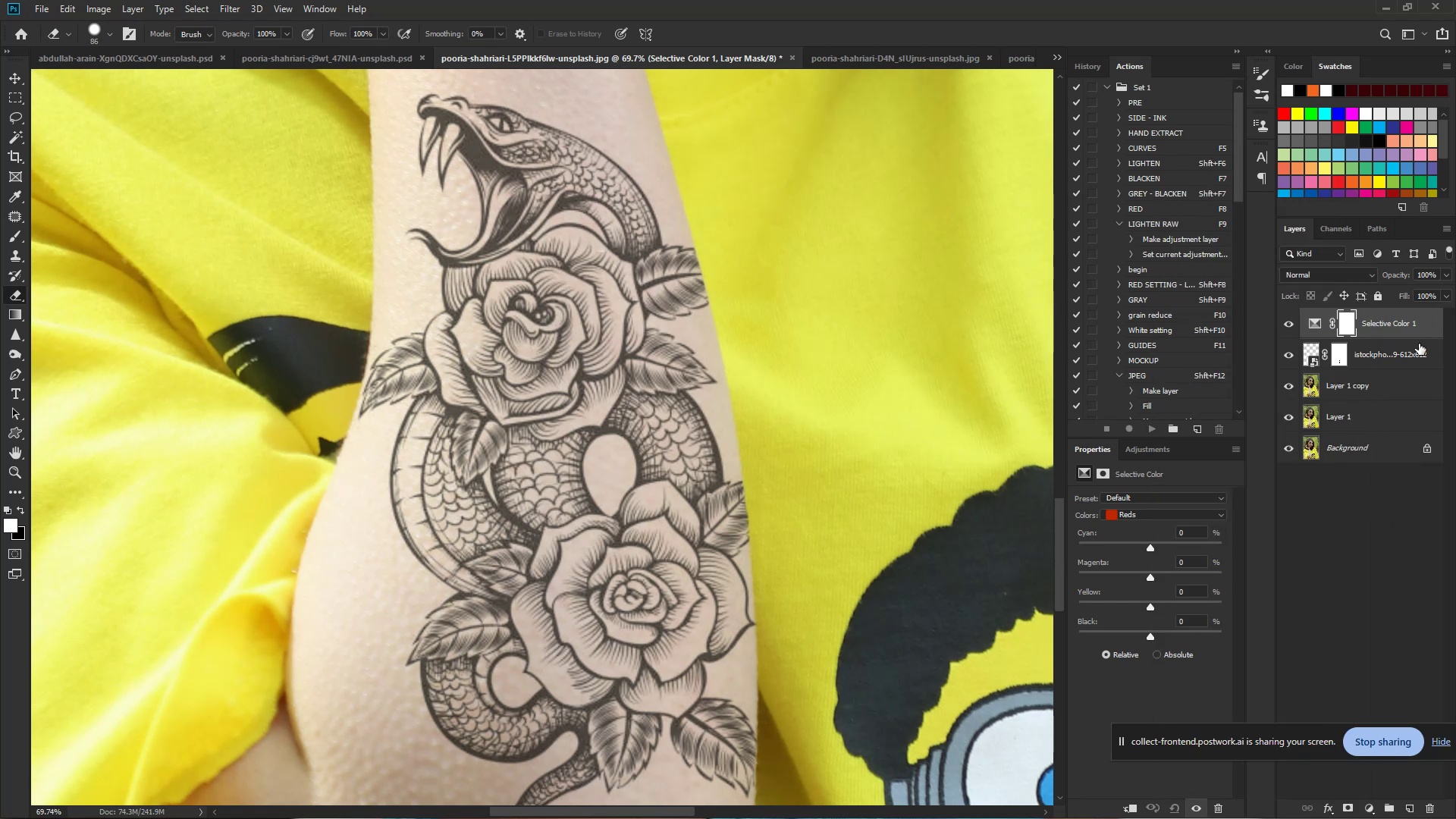 
right_click([1380, 325])
 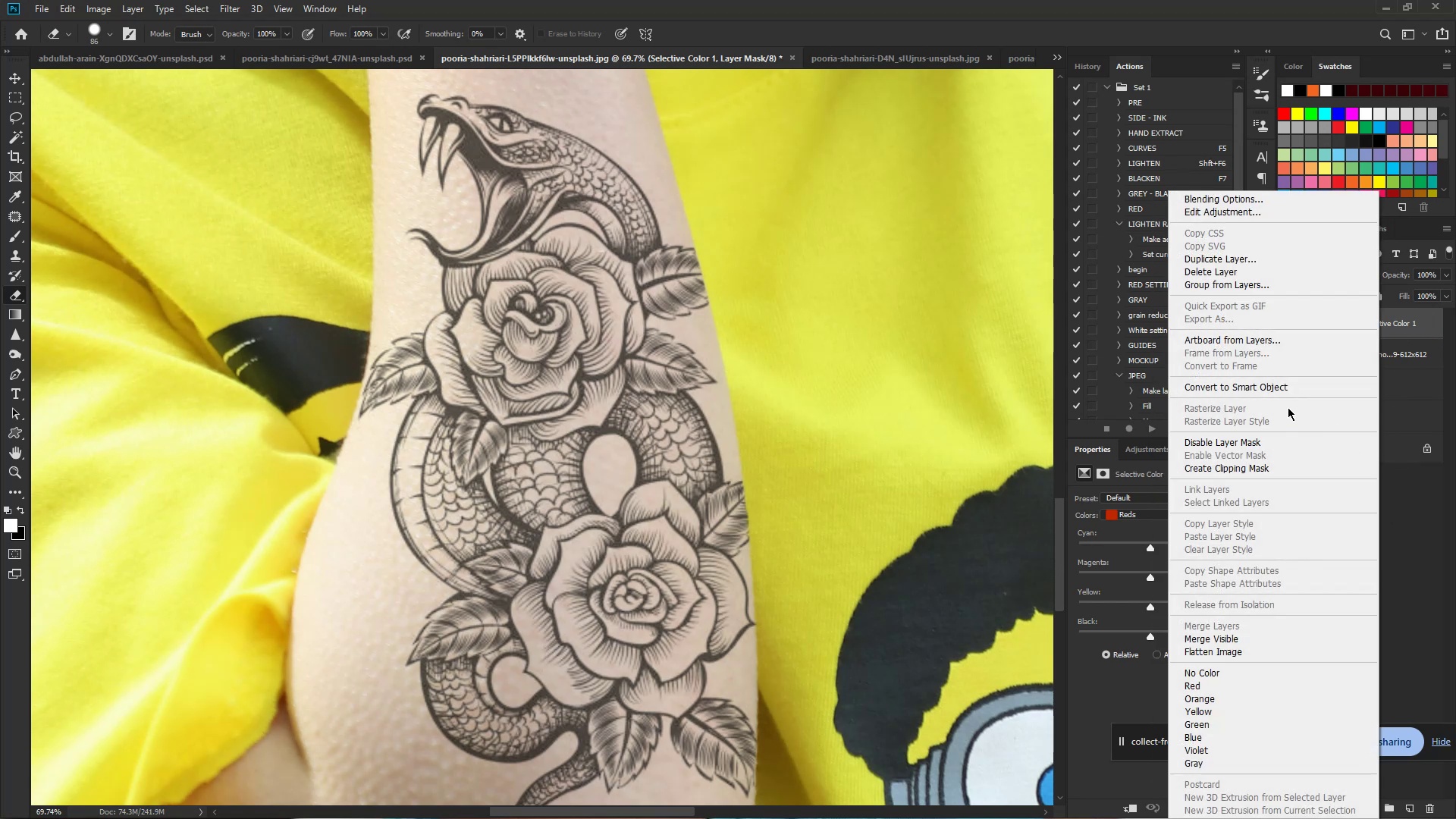 
left_click([1273, 468])
 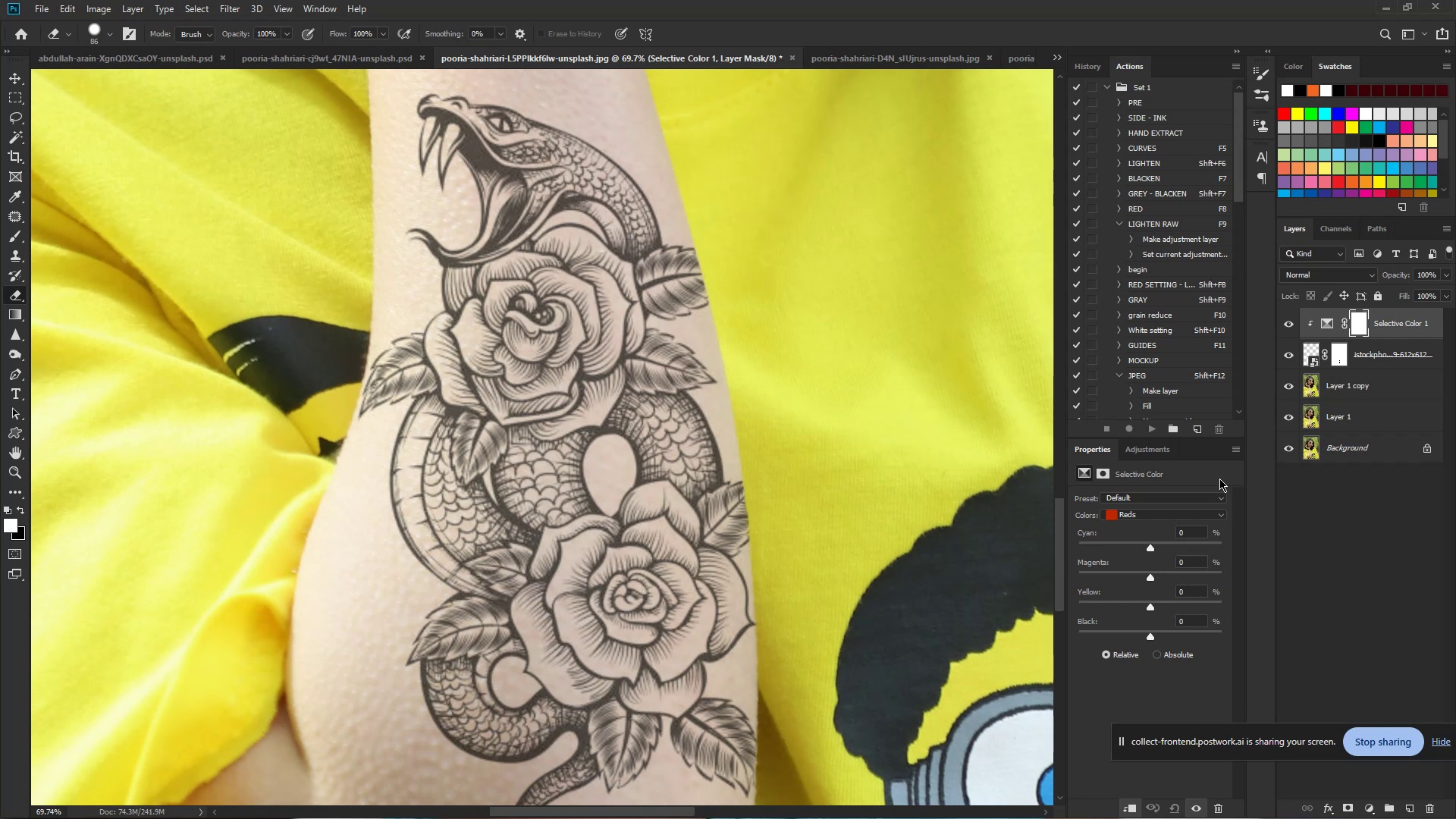 
wait(15.88)
 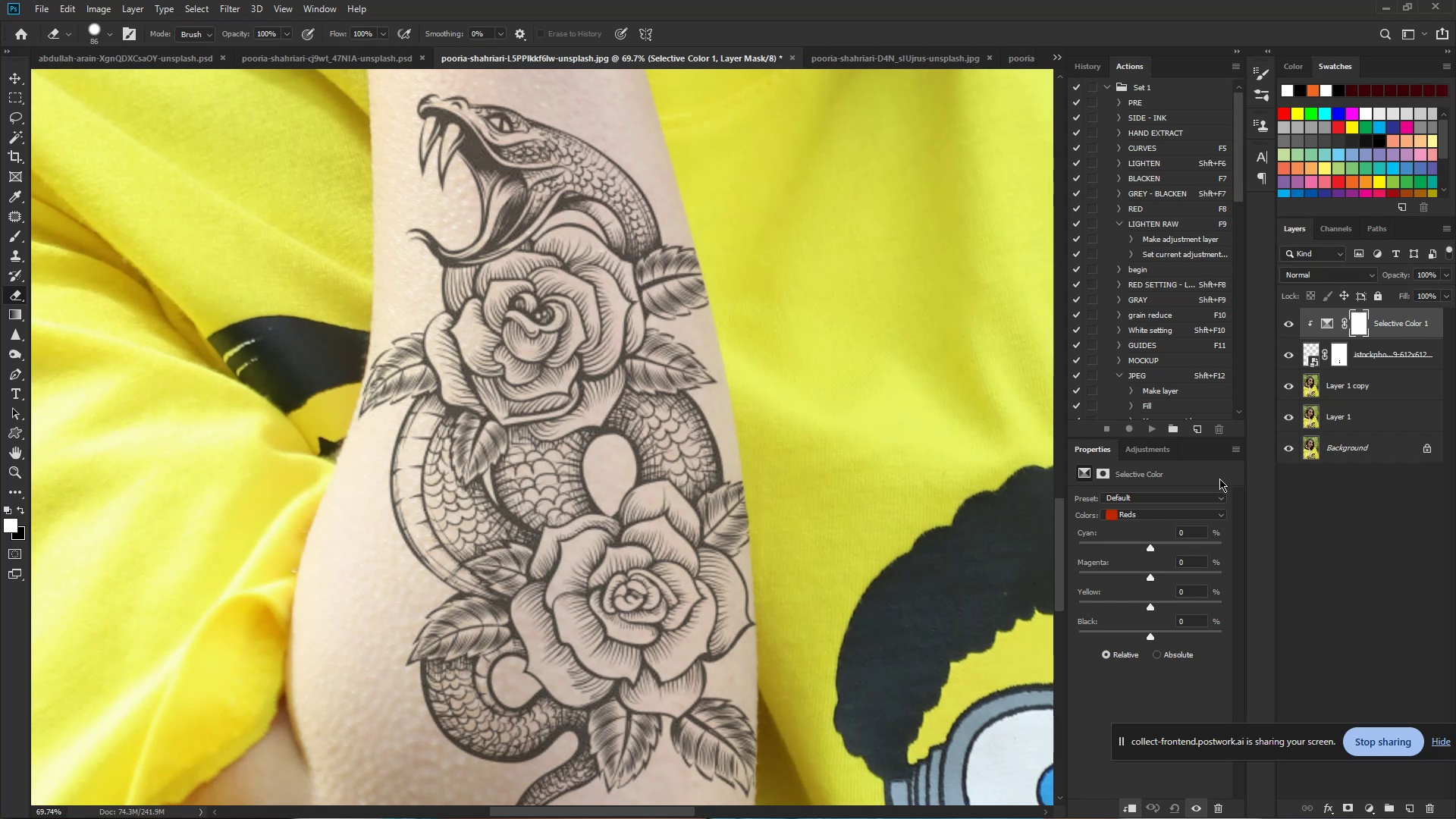 
left_click([1164, 517])
 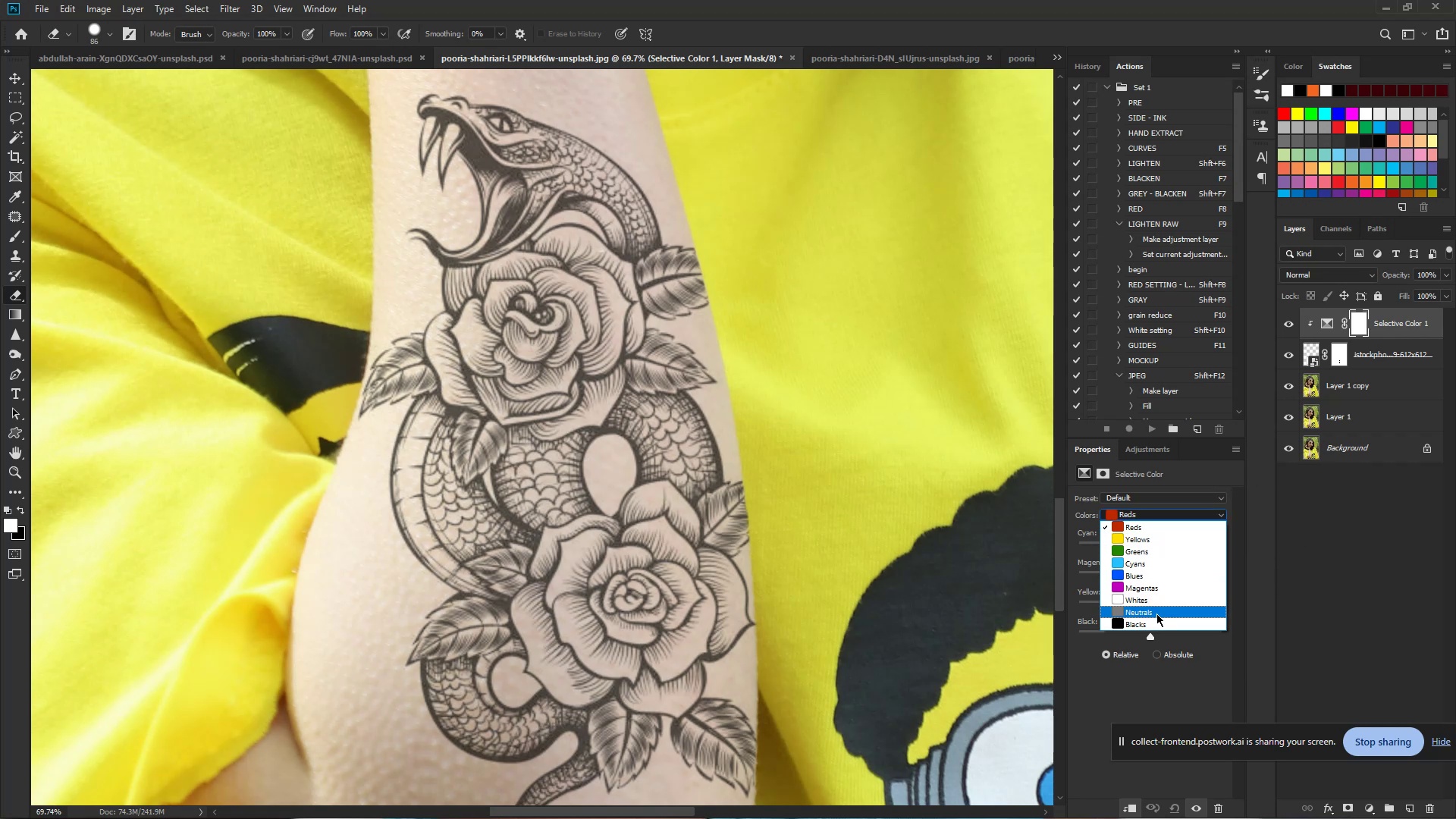 
left_click([1158, 621])
 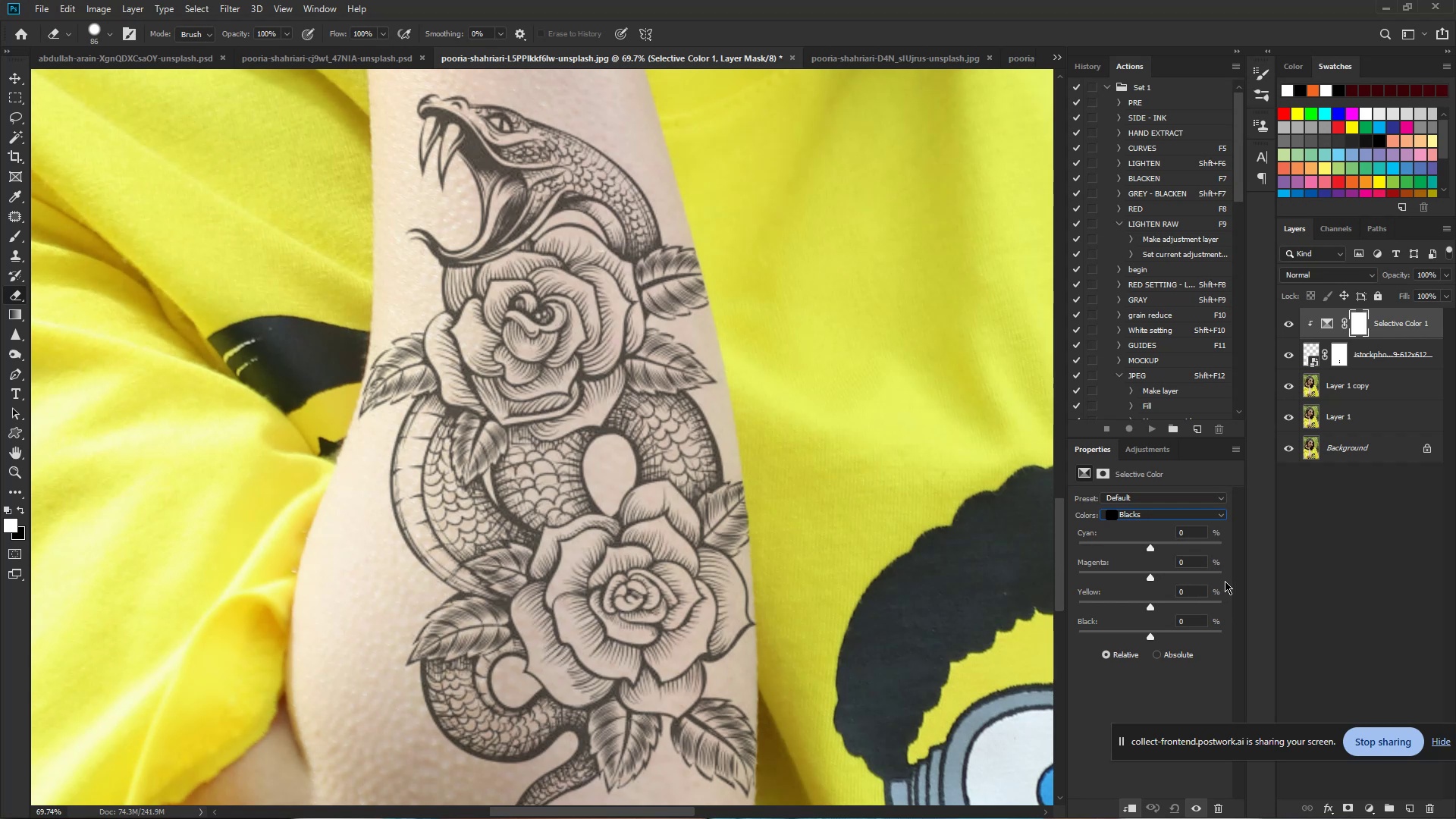 
wait(9.16)
 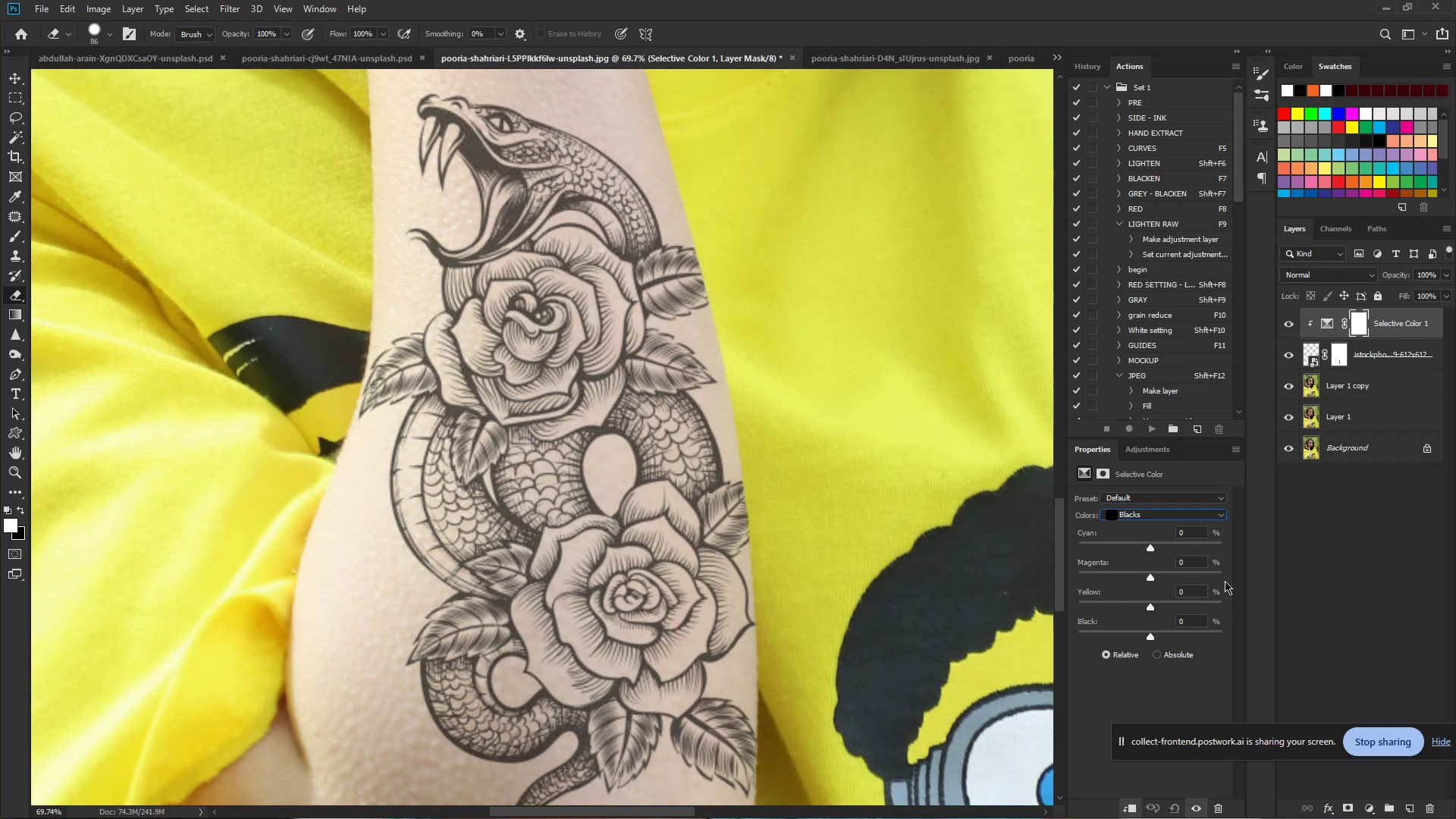 
left_click_drag(start_coordinate=[1151, 578], to_coordinate=[1134, 585])
 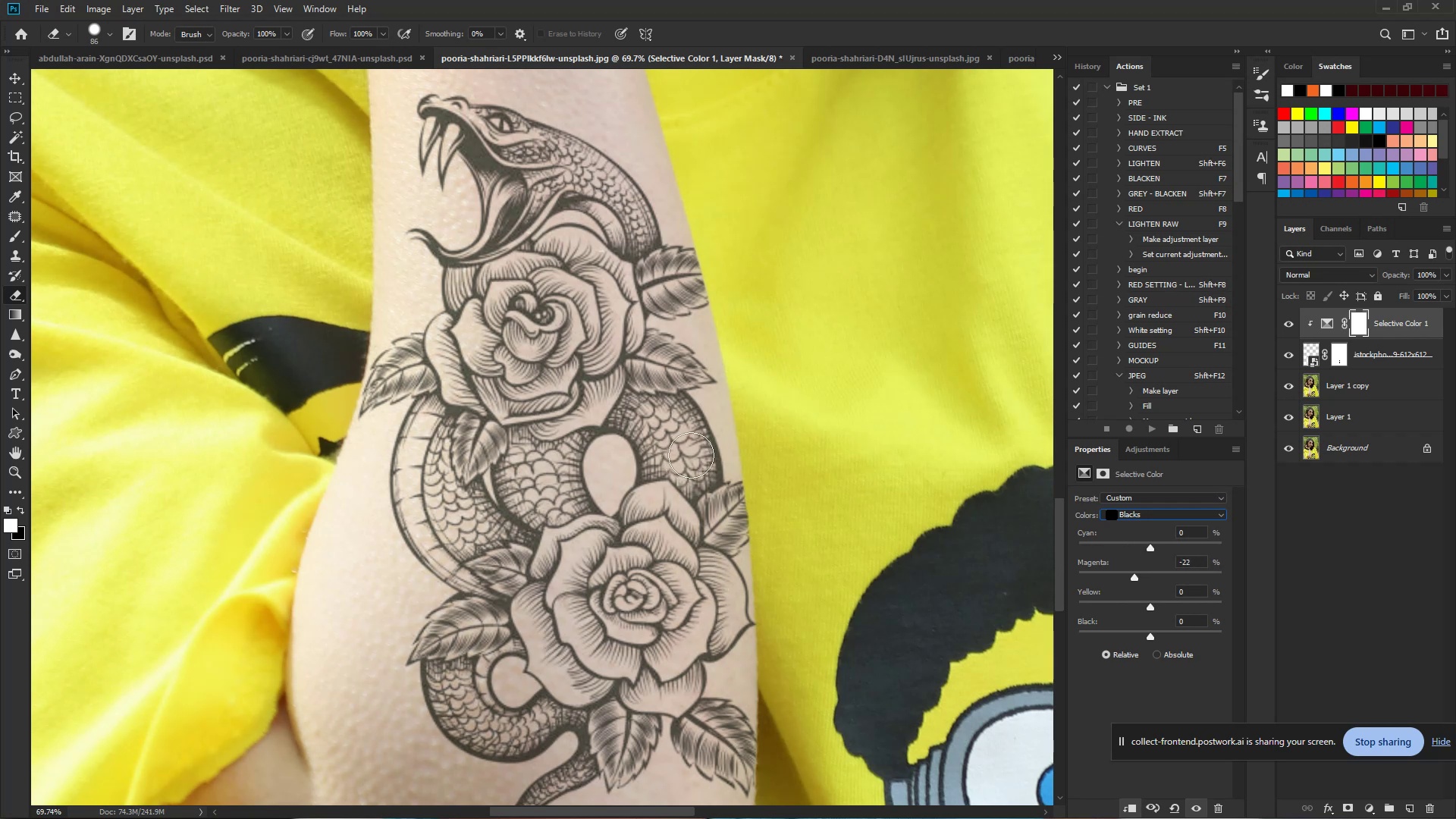 
hold_key(key=ControlLeft, duration=1.95)
 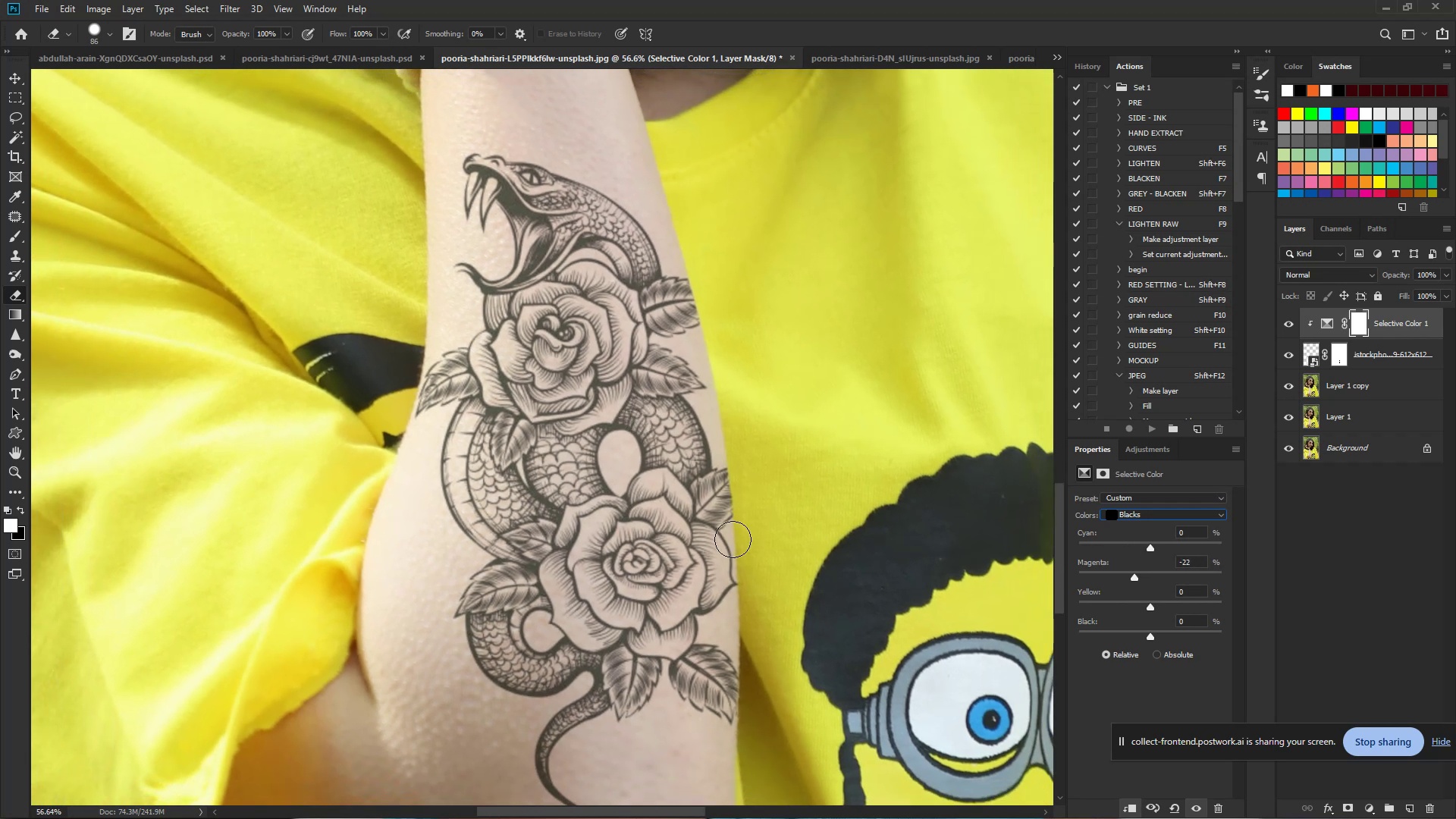 
hold_key(key=Space, duration=1.46)
 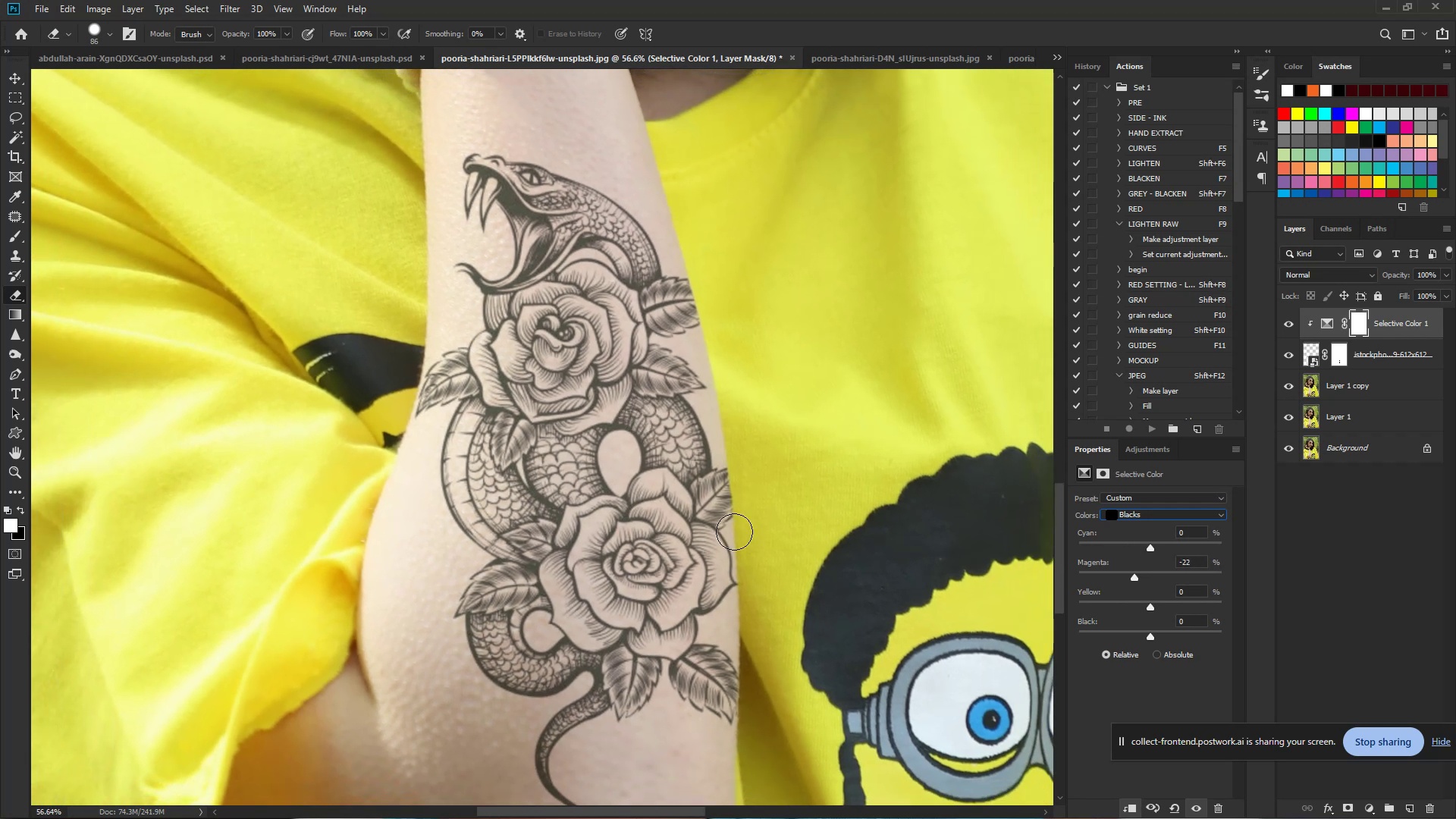 
left_click_drag(start_coordinate=[659, 409], to_coordinate=[639, 415])
 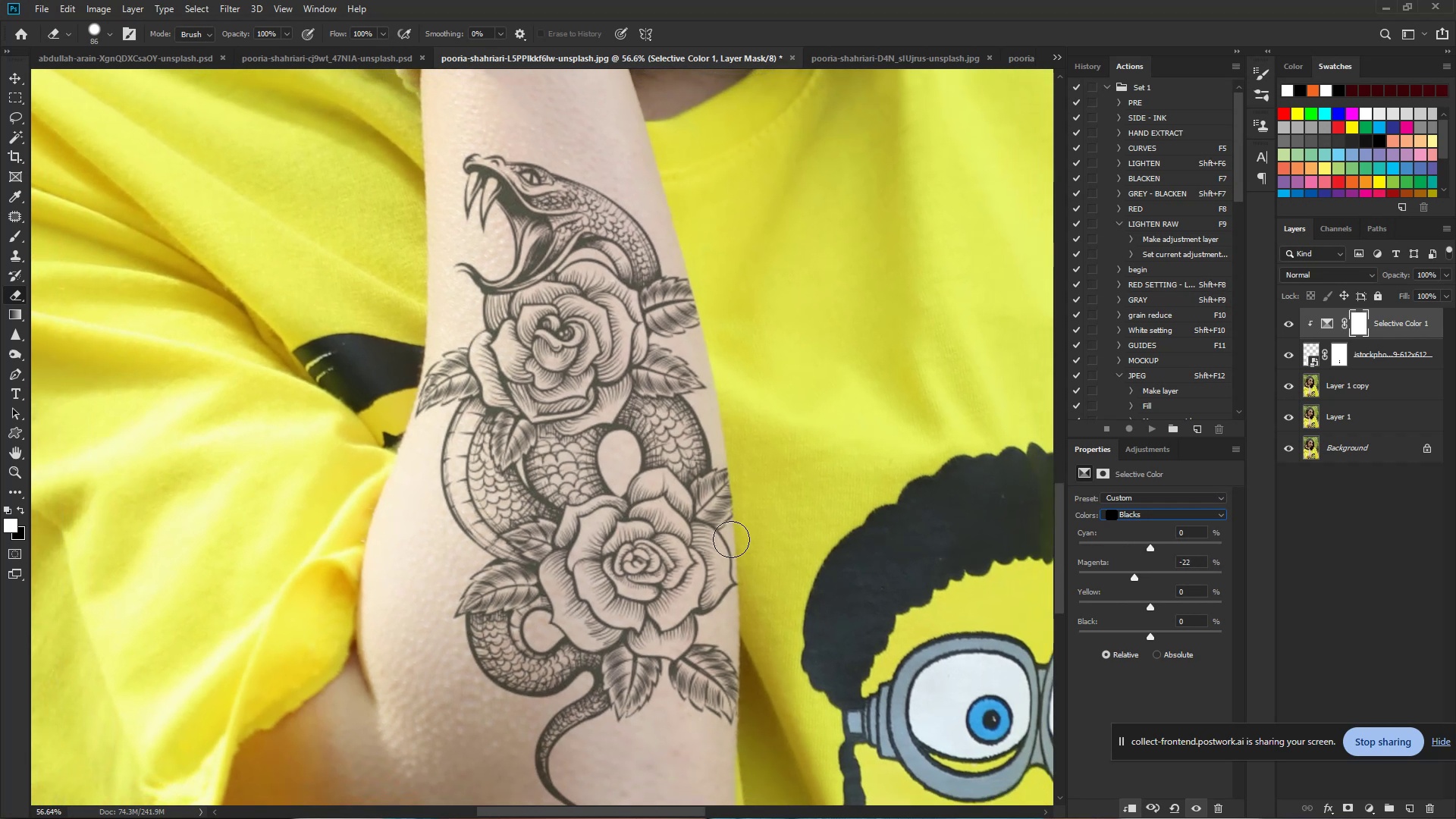 
hold_key(key=ControlLeft, duration=1.06)
 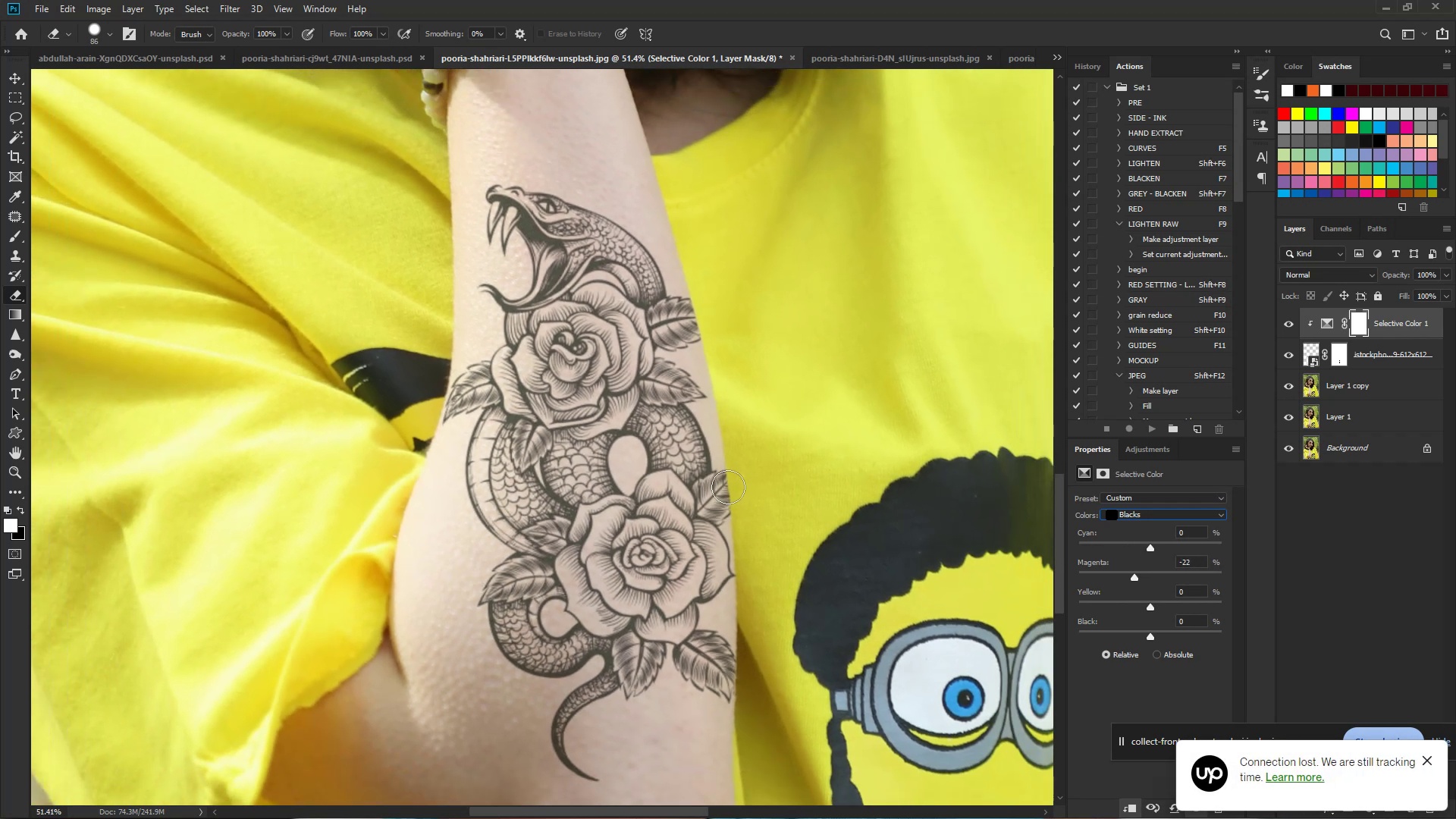 
hold_key(key=Space, duration=0.86)
 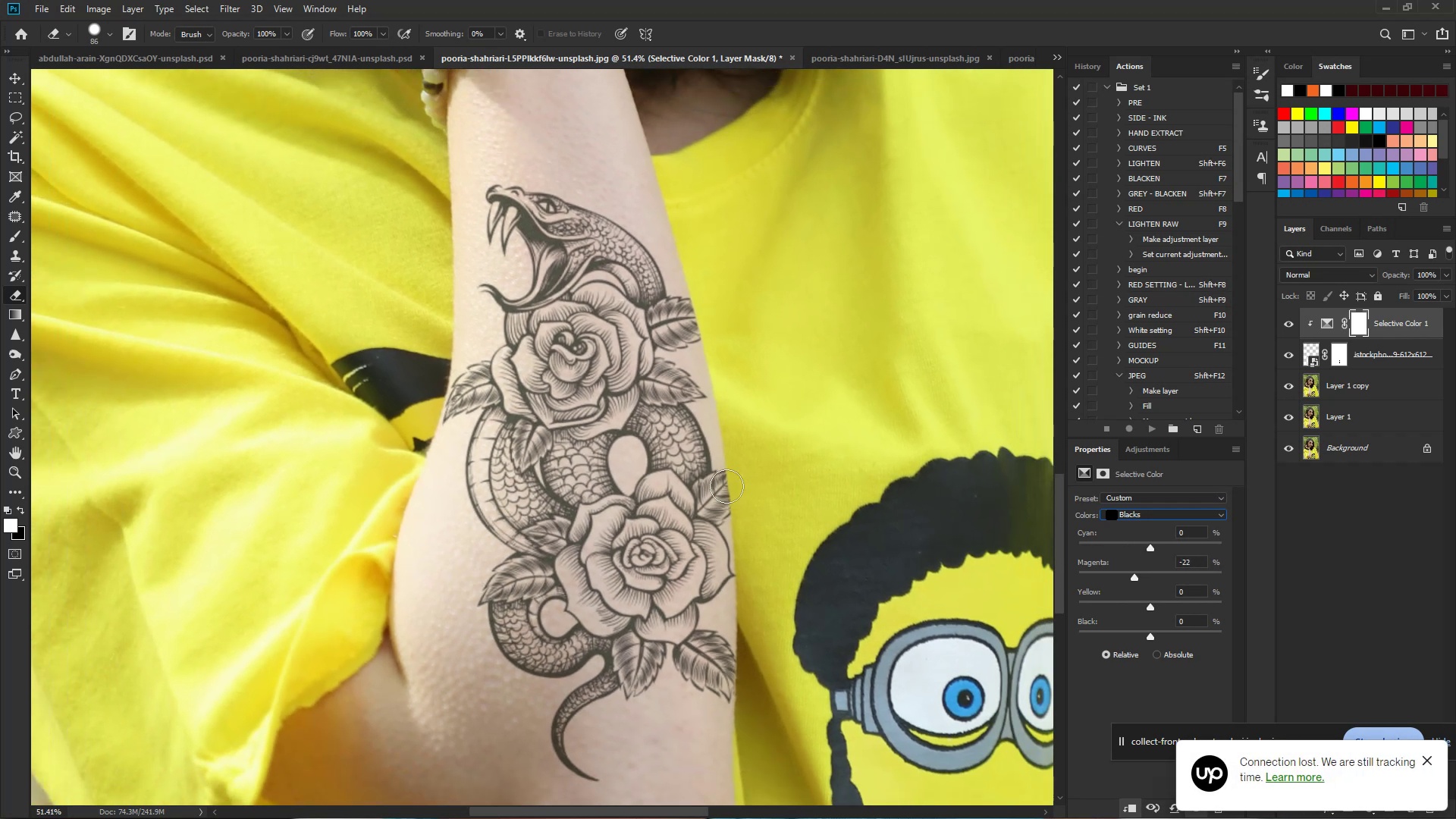 
left_click_drag(start_coordinate=[713, 488], to_coordinate=[698, 492])
 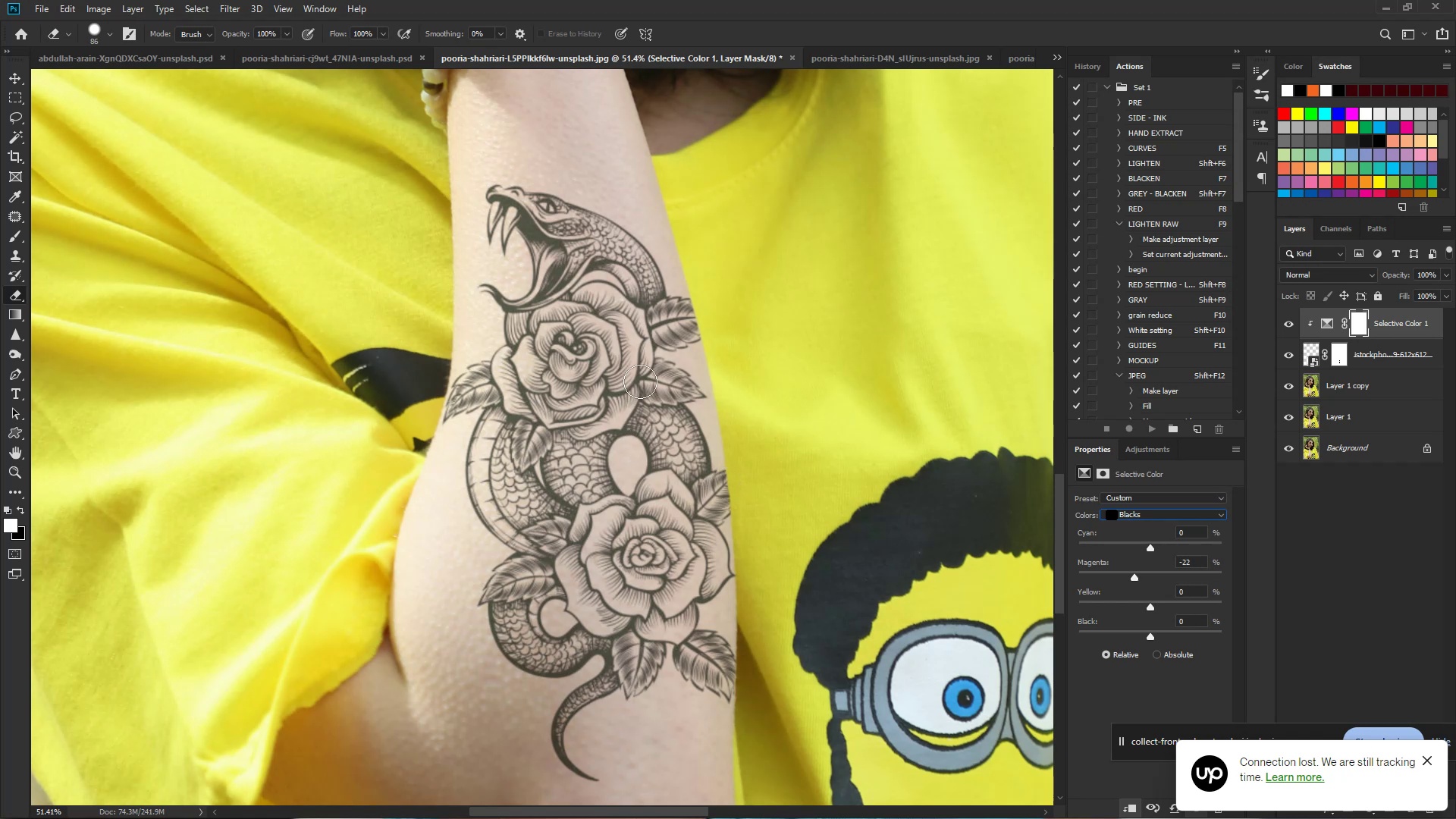 
hold_key(key=ControlLeft, duration=1.15)
 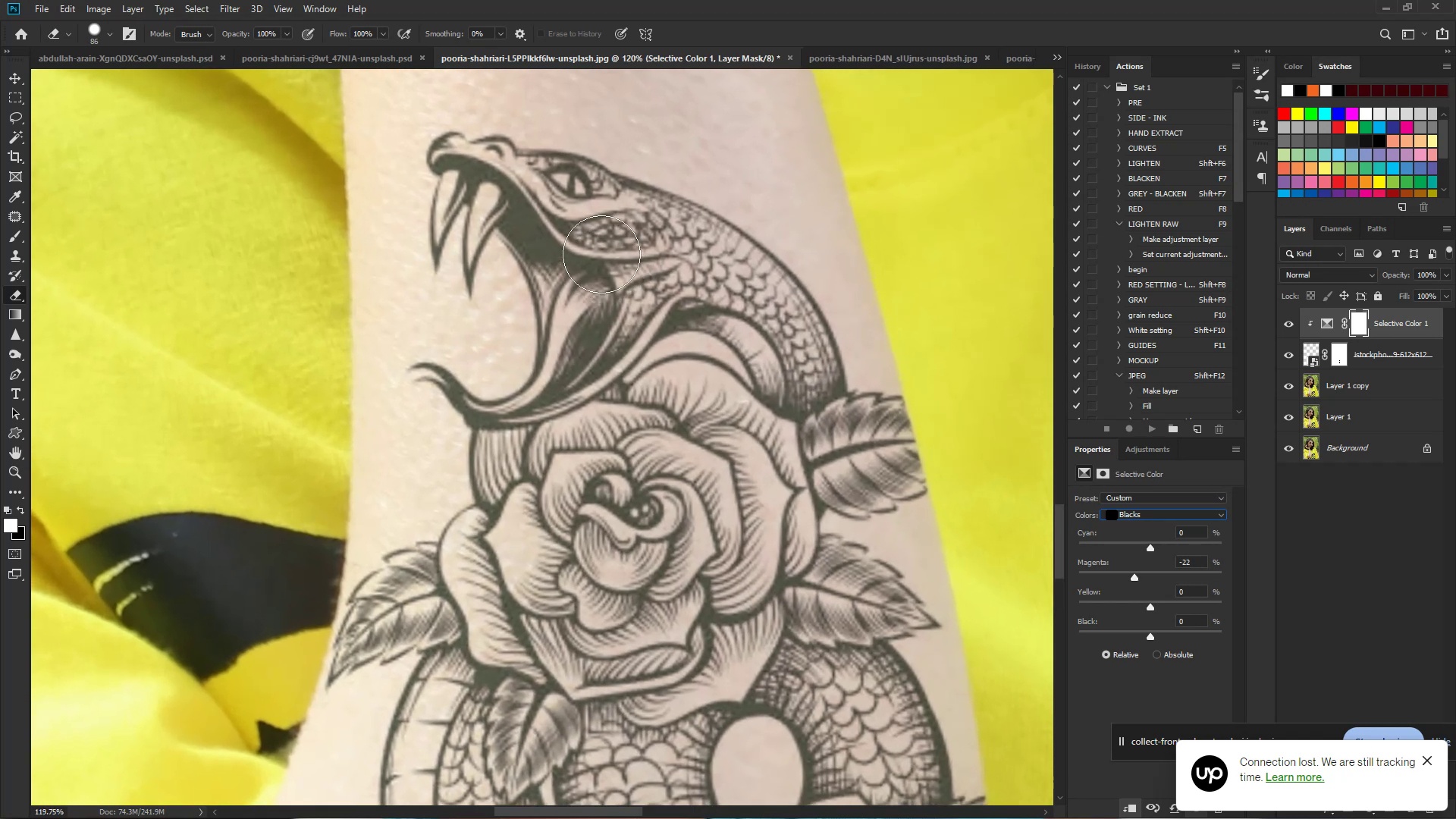 
hold_key(key=Space, duration=0.92)
 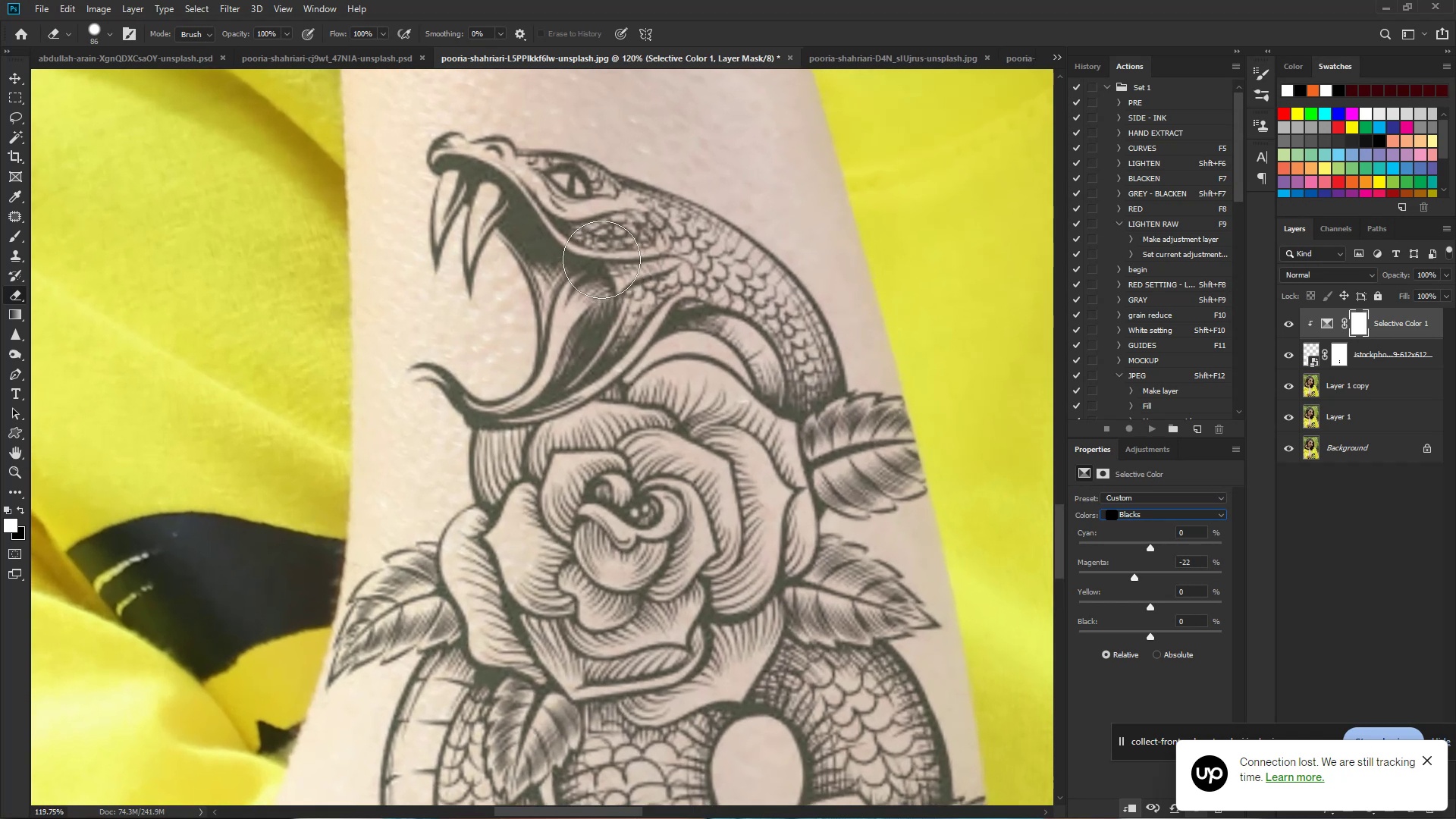 
left_click_drag(start_coordinate=[530, 224], to_coordinate=[585, 228])
 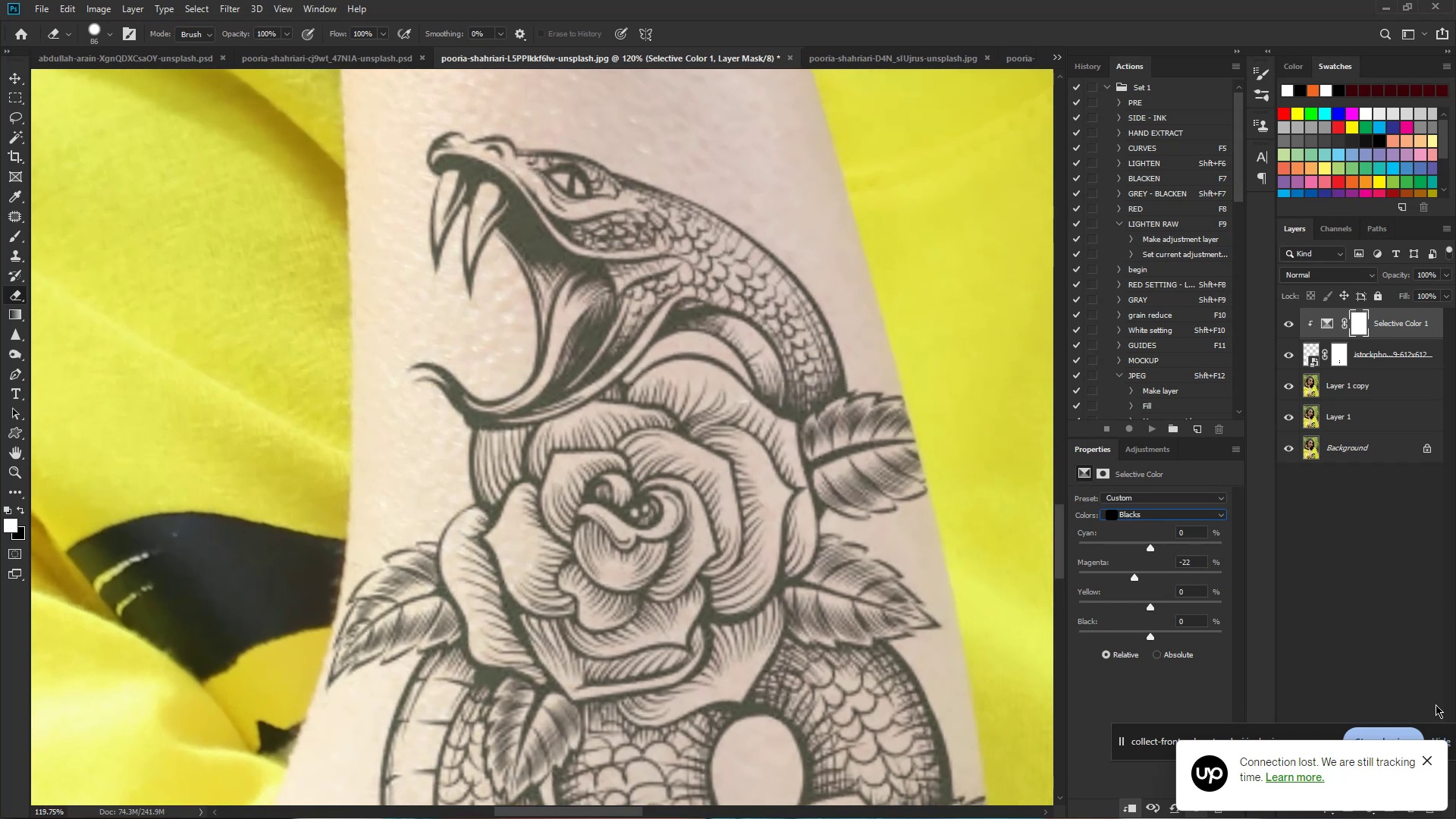 
left_click([1426, 757])
 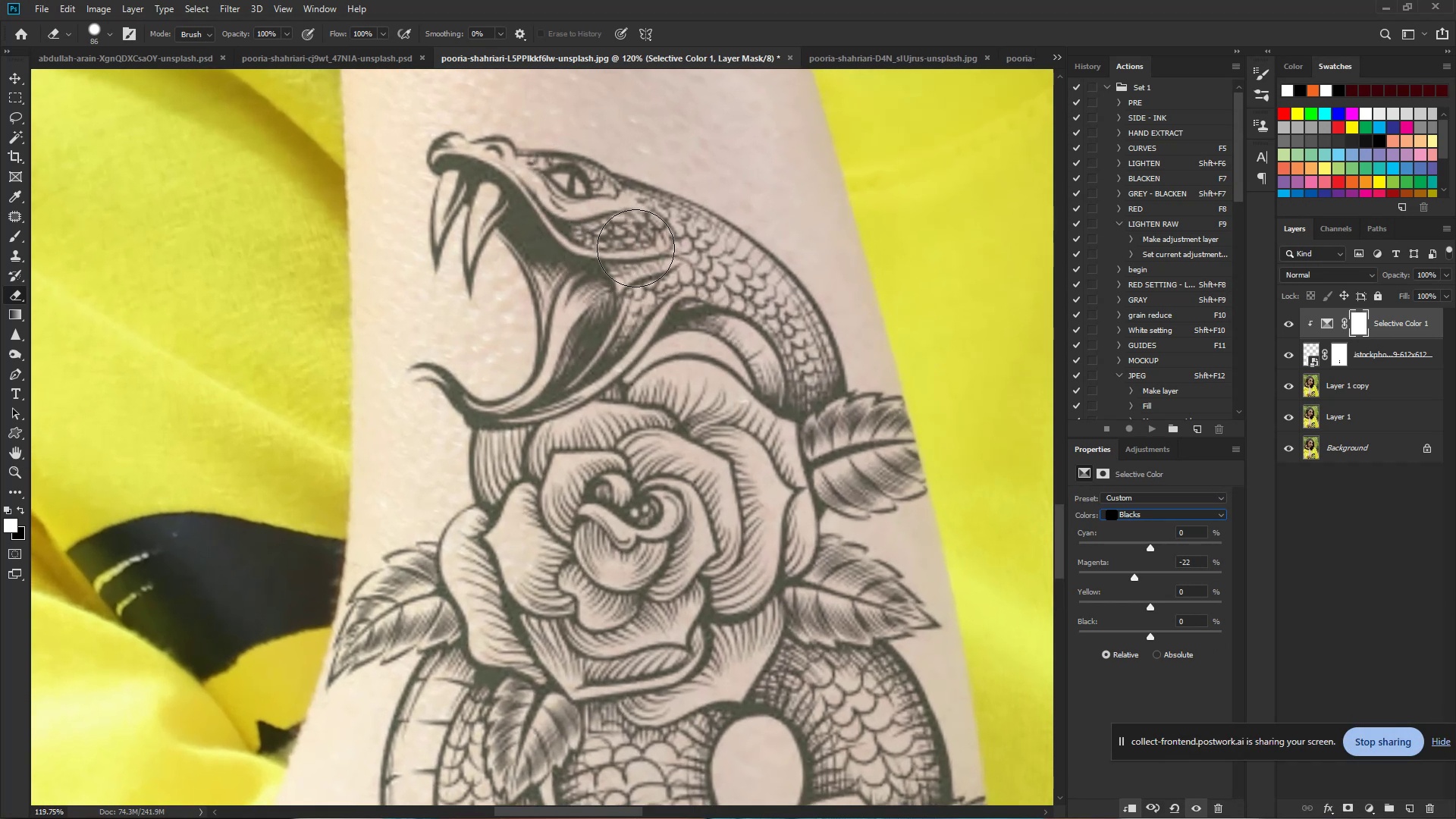 
hold_key(key=Space, duration=0.56)
 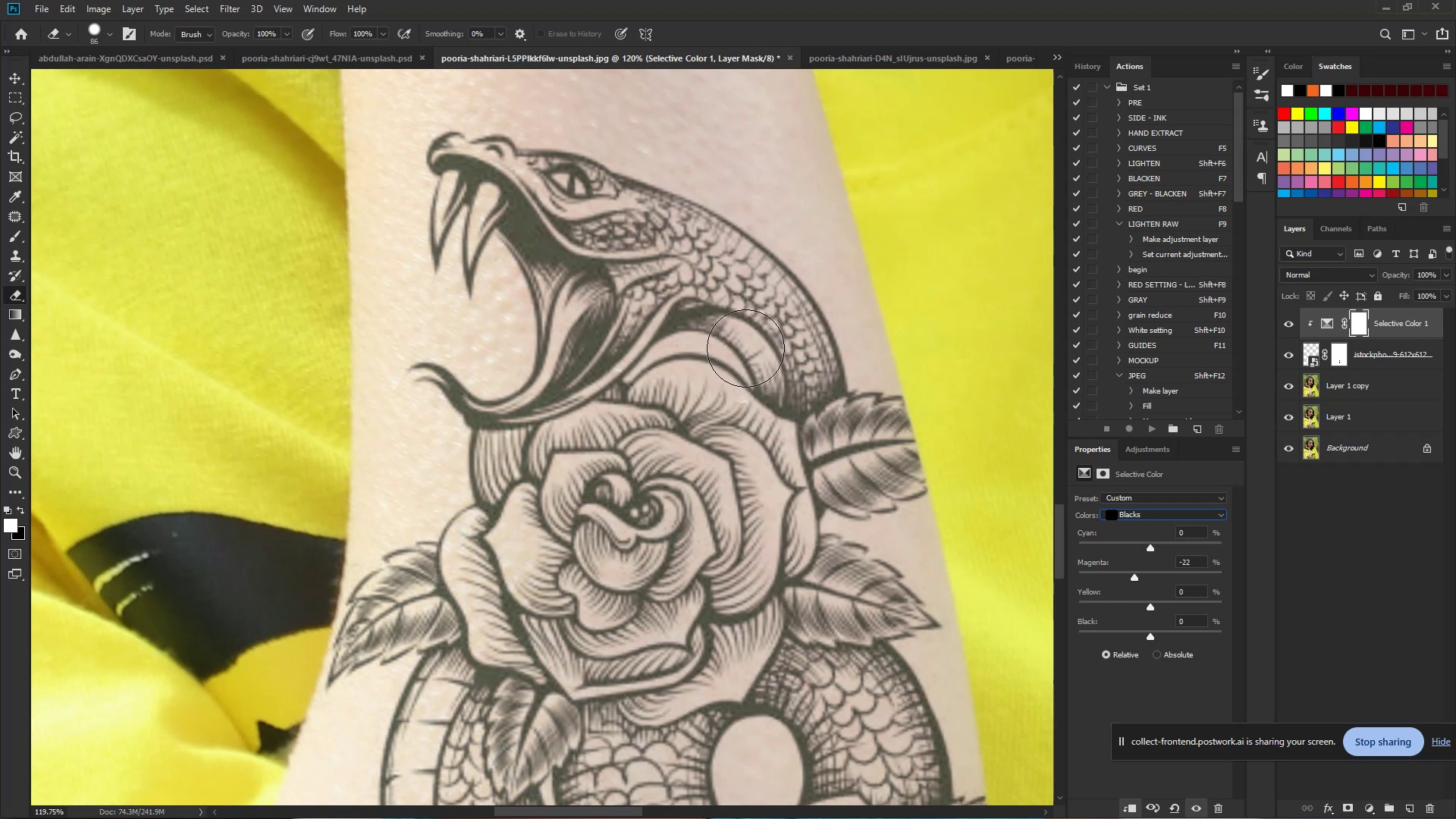 
hold_key(key=Space, duration=1.53)
 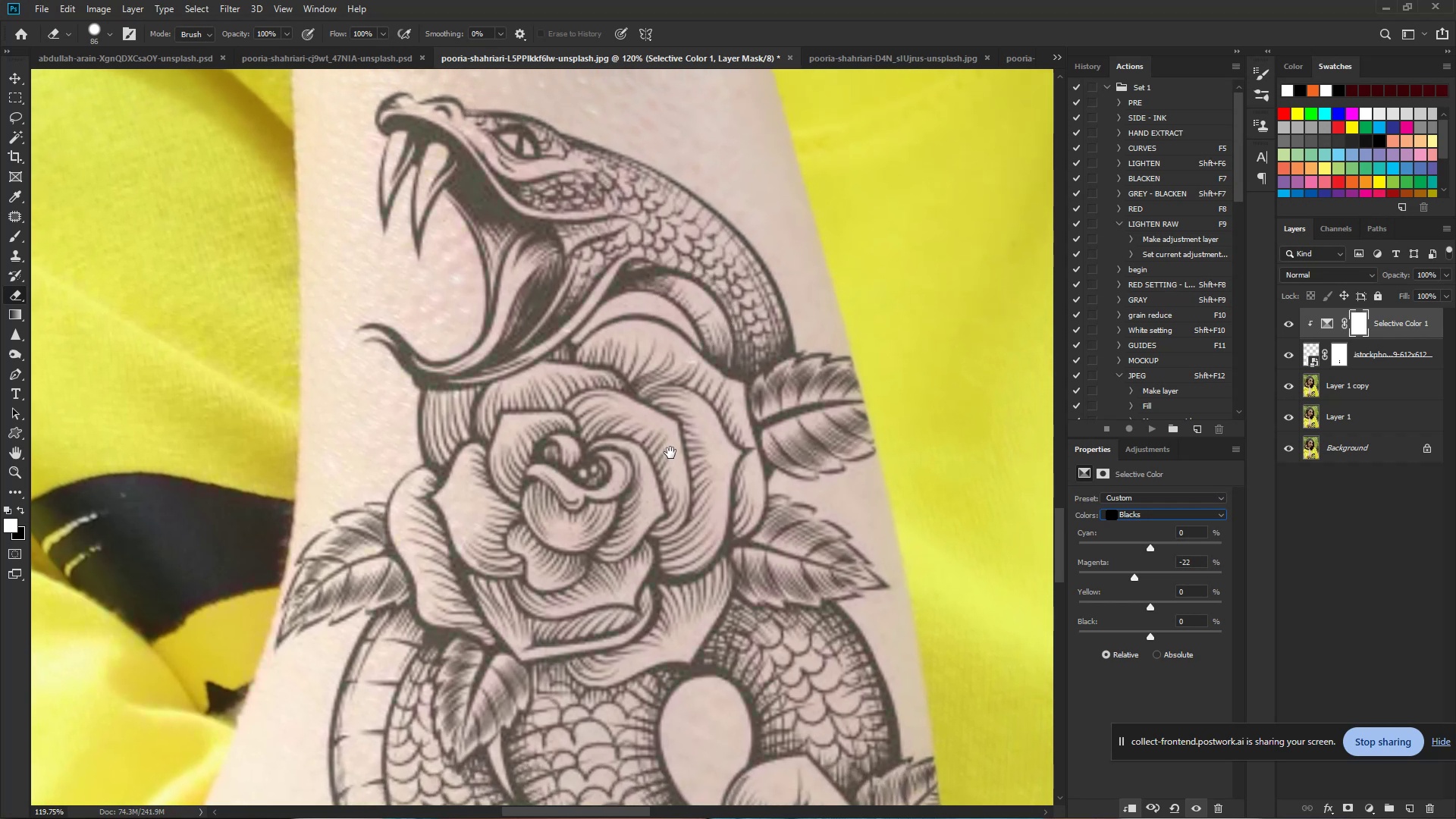 
left_click_drag(start_coordinate=[722, 491], to_coordinate=[673, 460])
 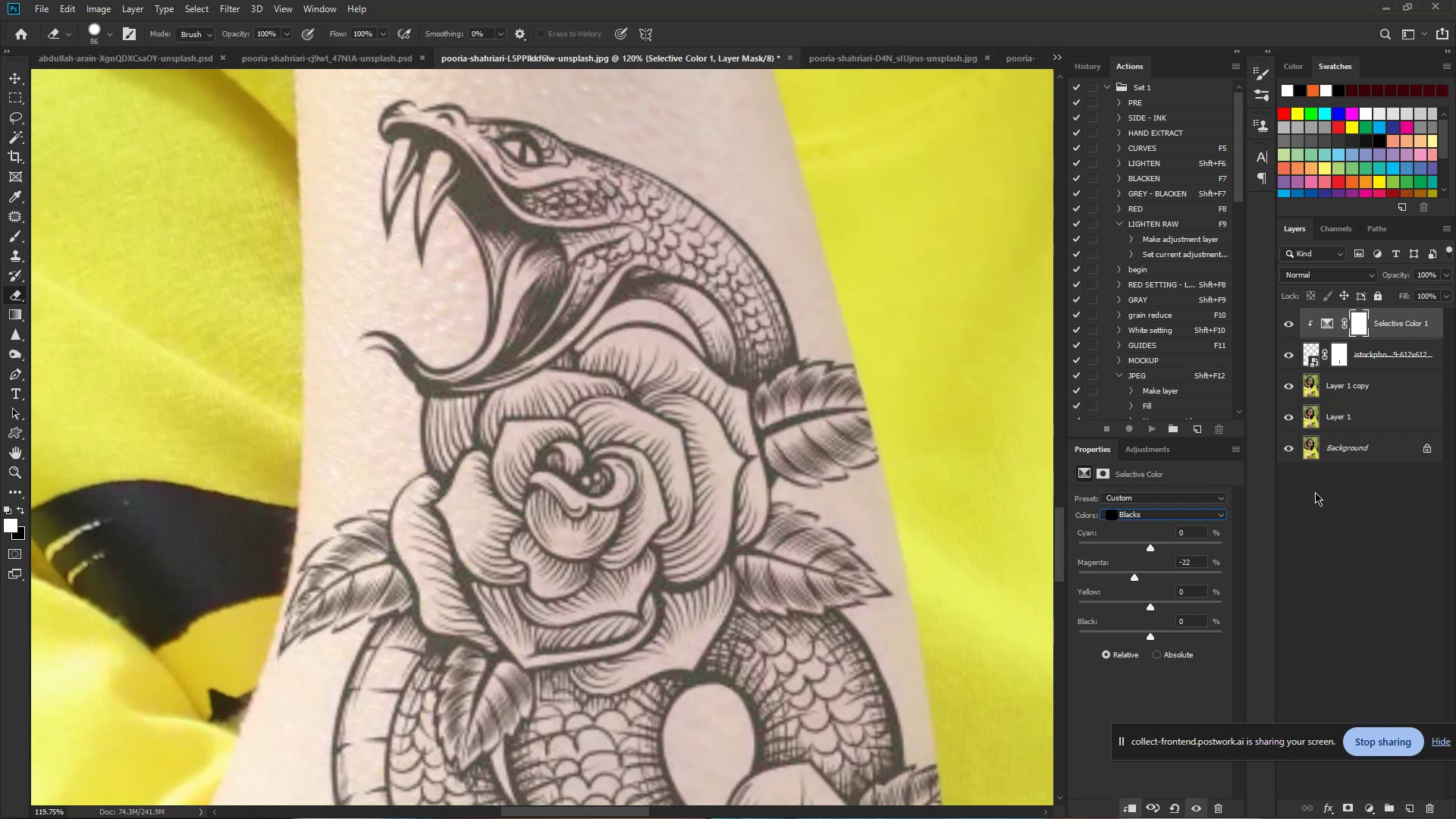 
hold_key(key=Space, duration=0.94)
 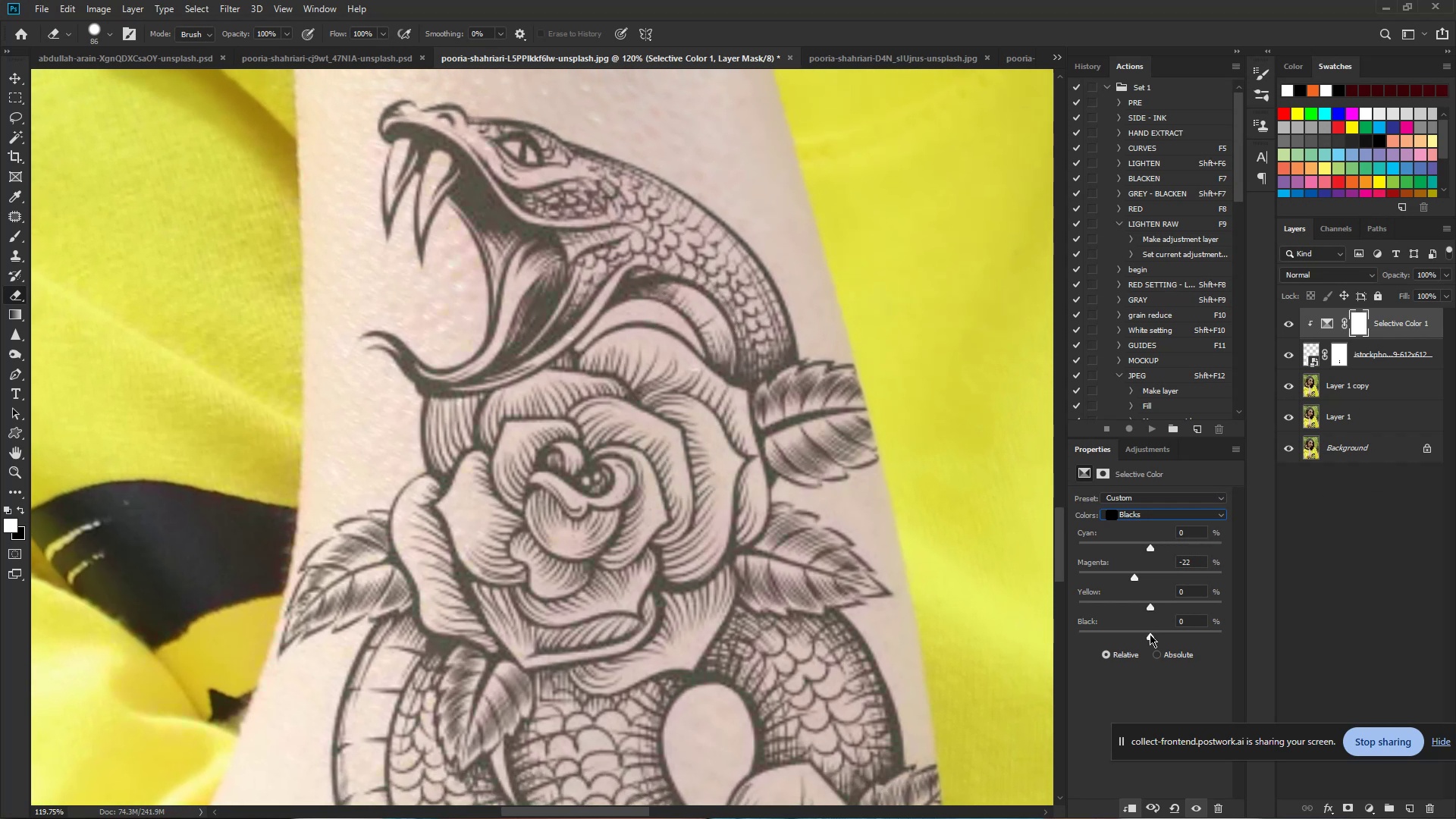 
left_click_drag(start_coordinate=[1150, 634], to_coordinate=[1194, 636])
 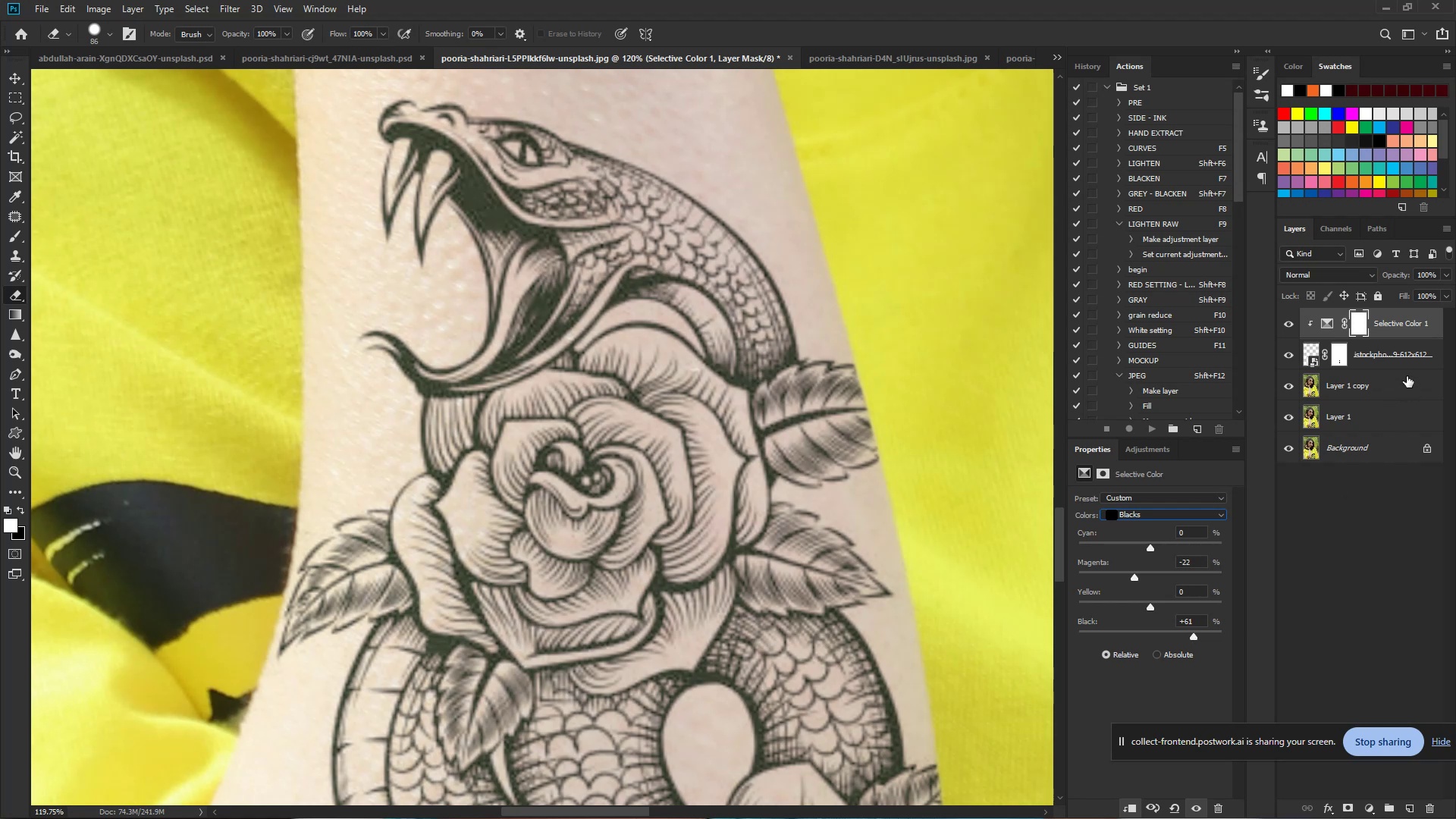 
left_click([1413, 362])
 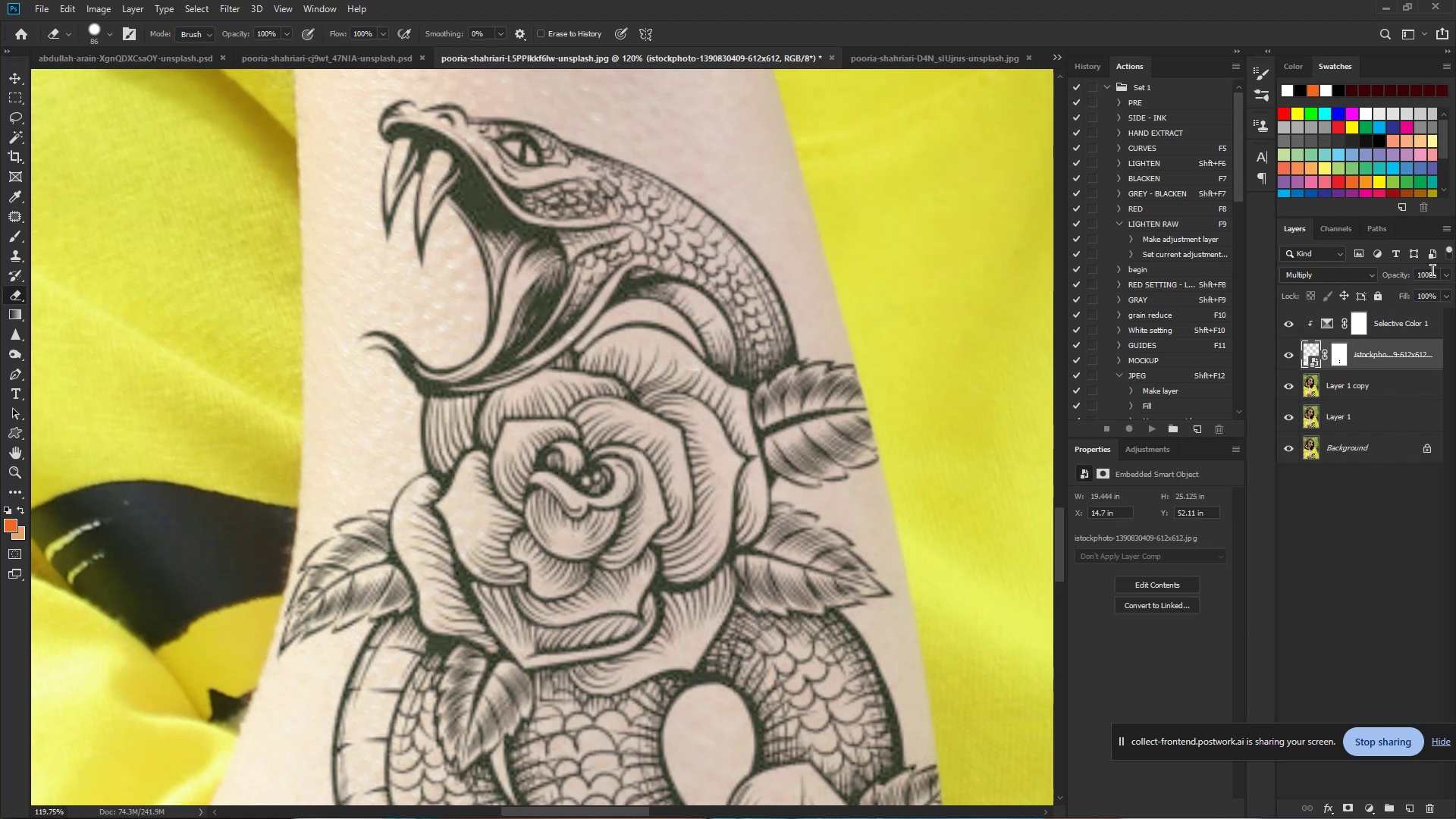 
left_click_drag(start_coordinate=[1432, 271], to_coordinate=[1385, 278])
 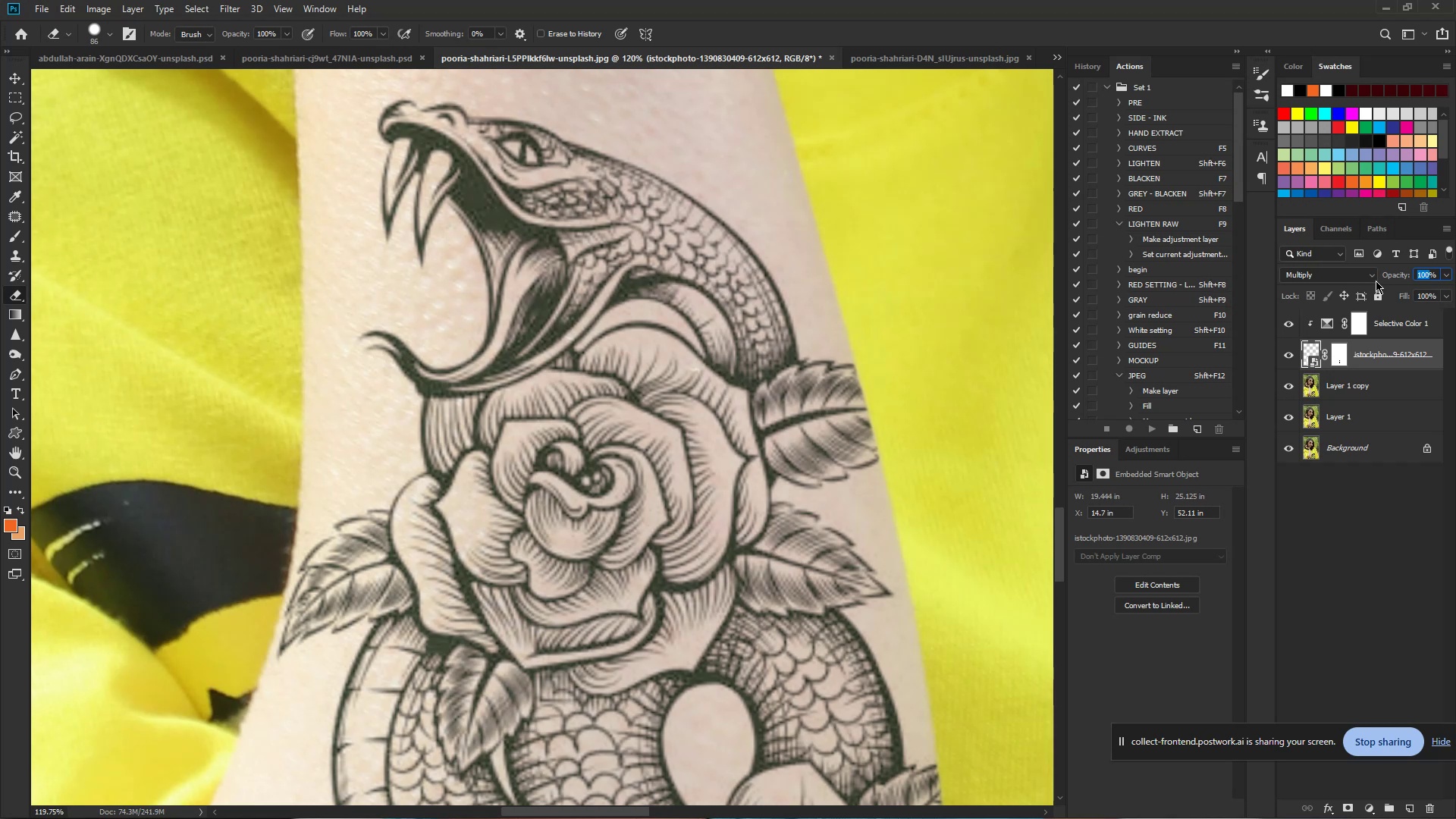 
key(Numpad8)
 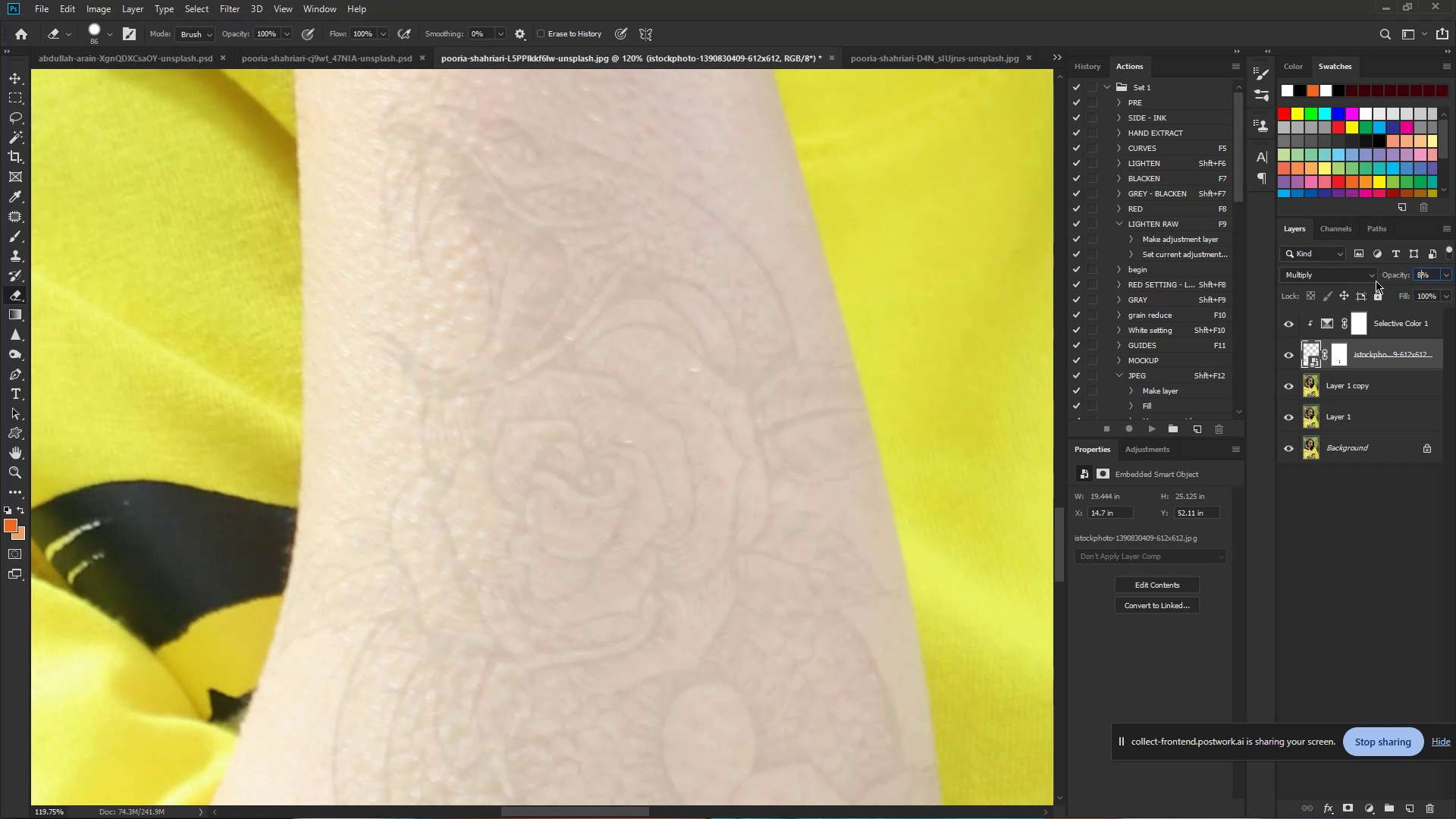 
key(Numpad5)
 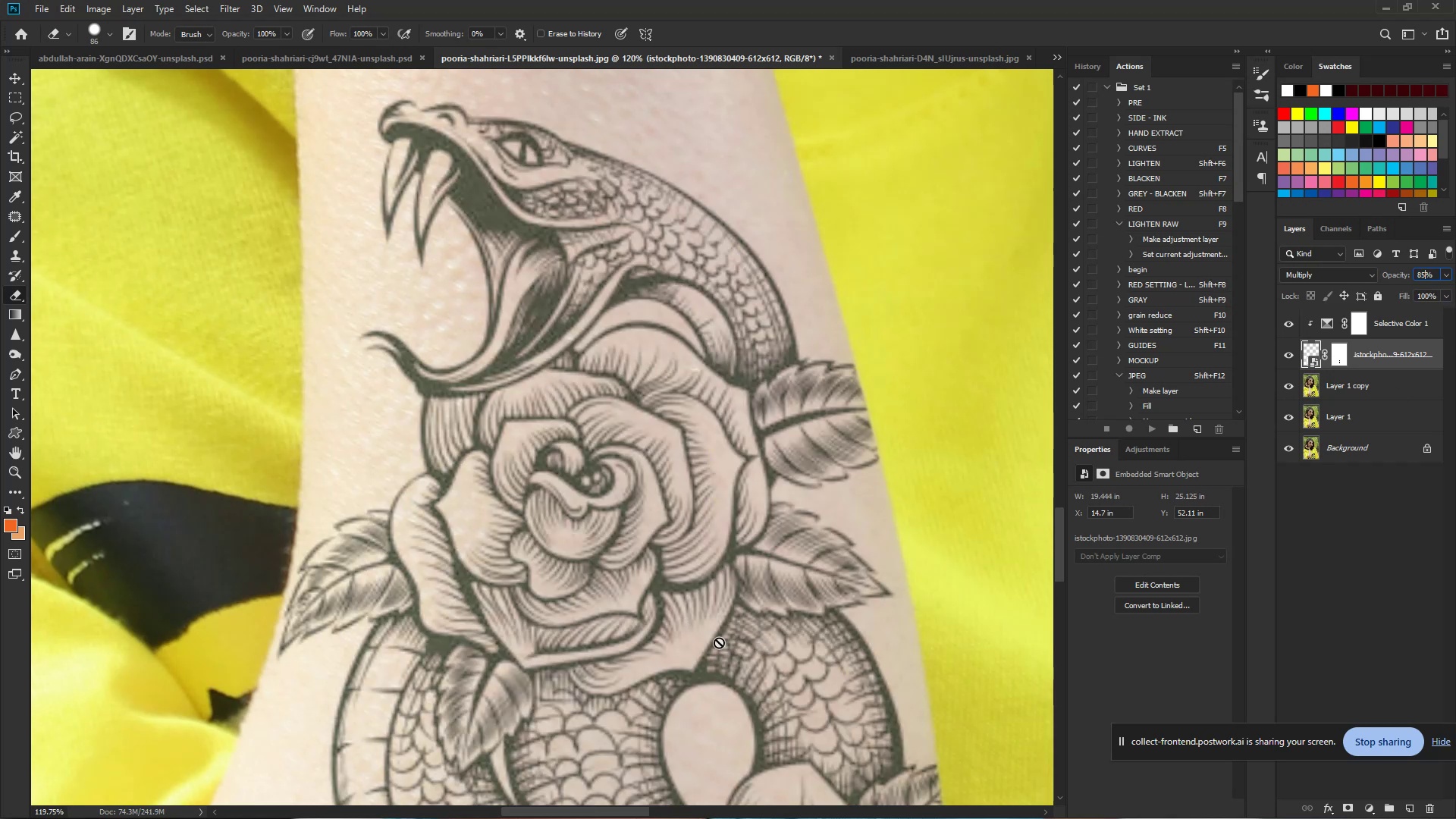 
left_click([1359, 547])
 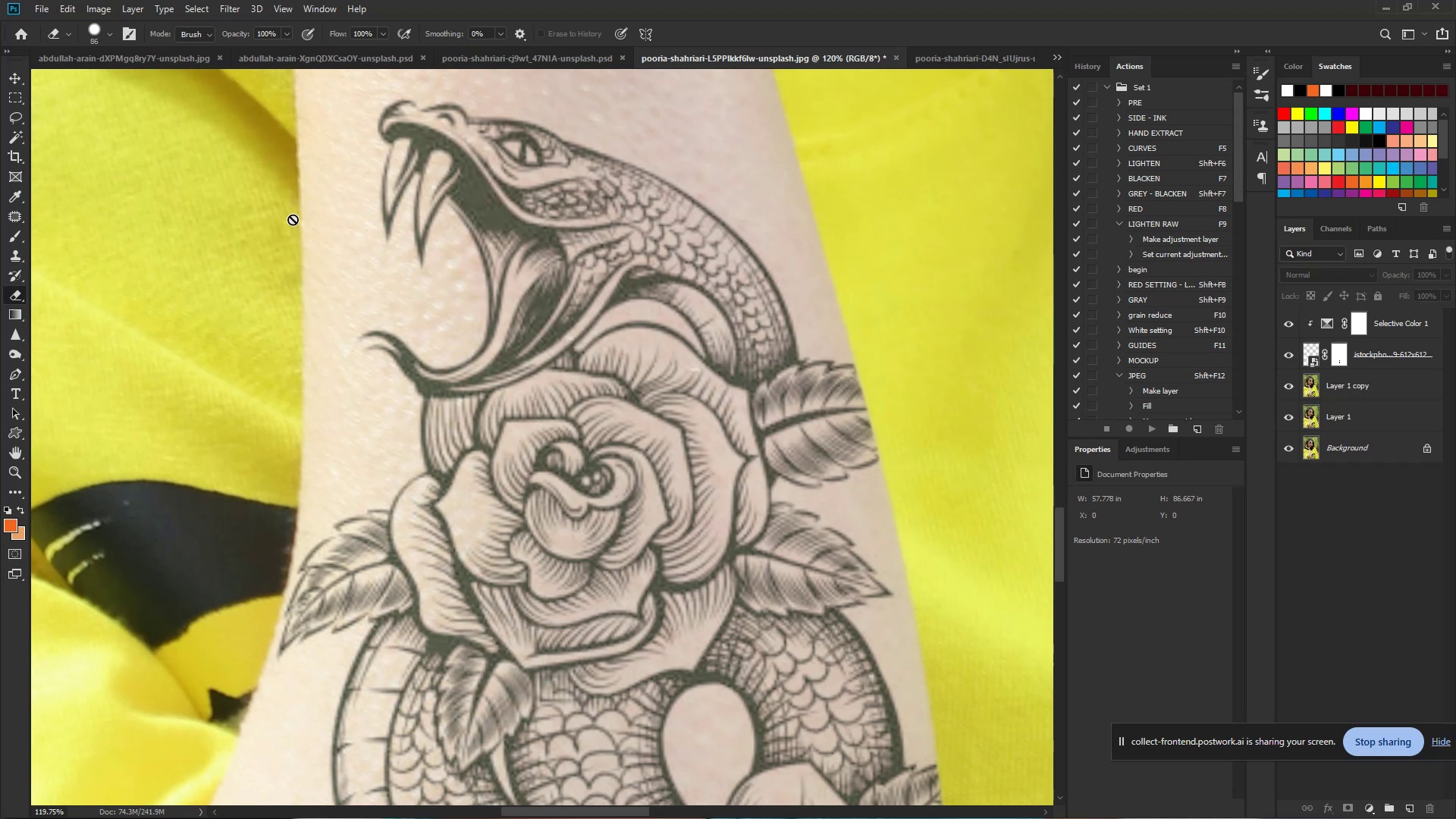 
wait(6.24)
 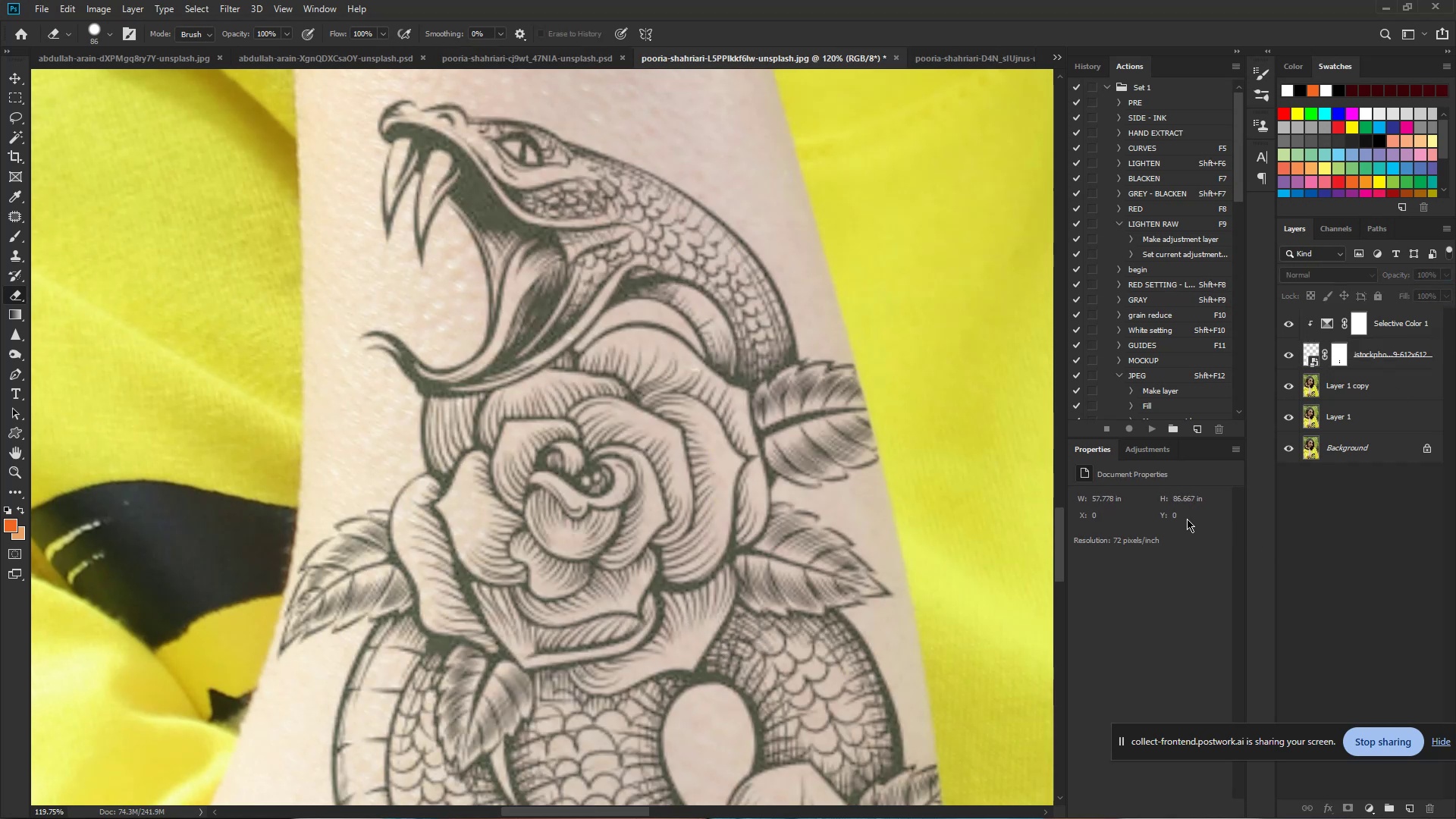 
left_click([230, 16])
 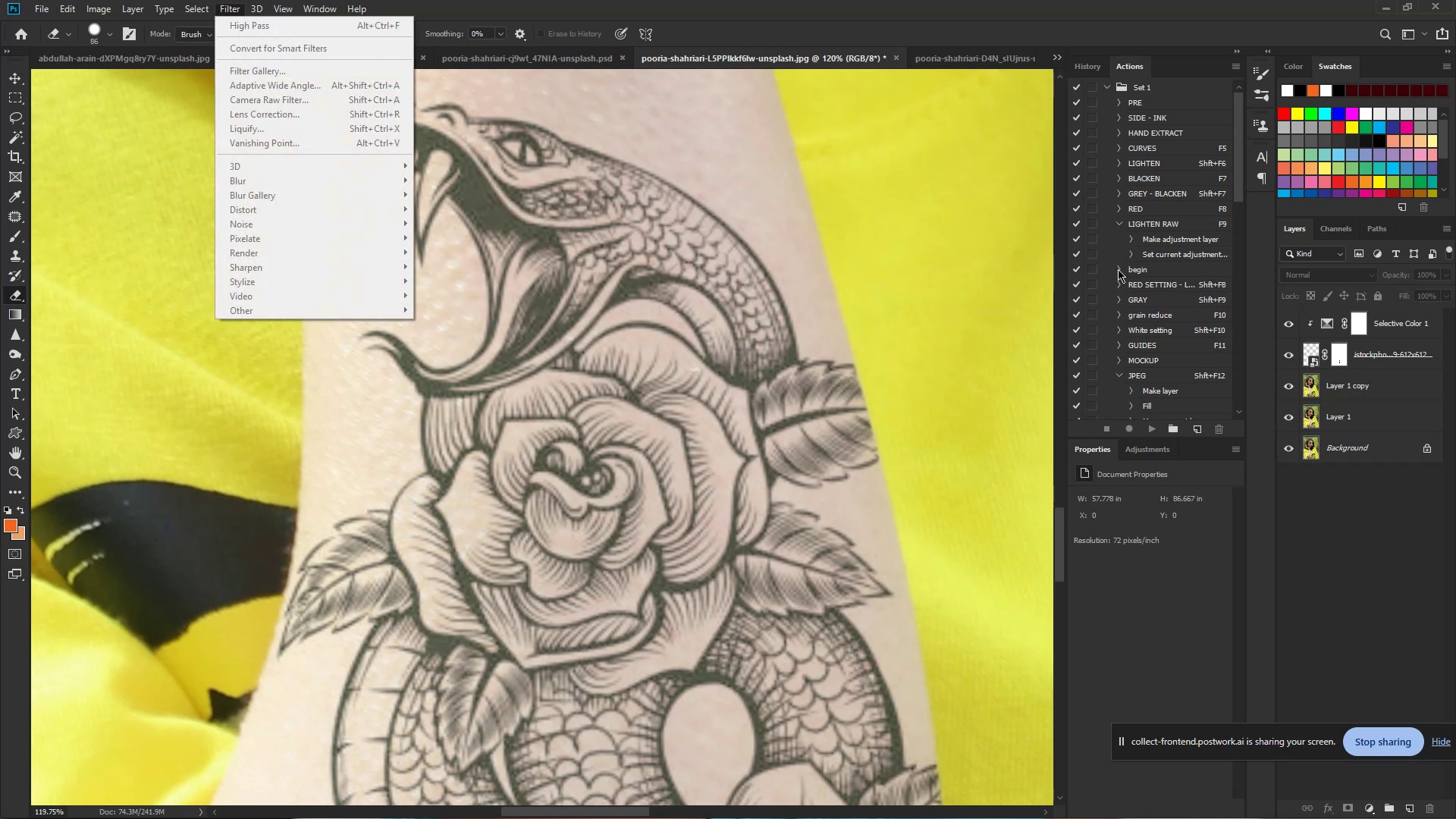 
left_click([1382, 354])
 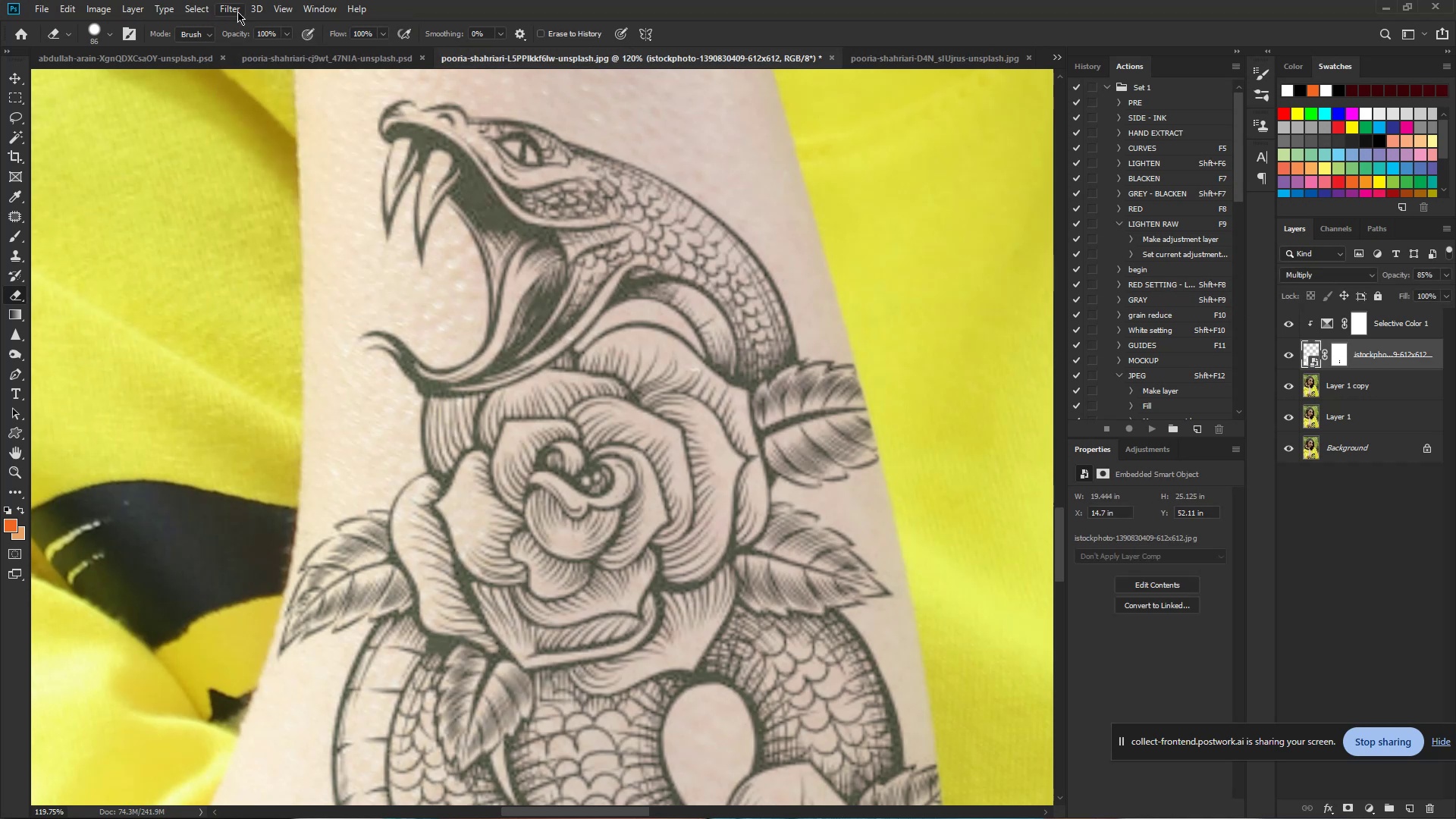 
left_click([236, 6])
 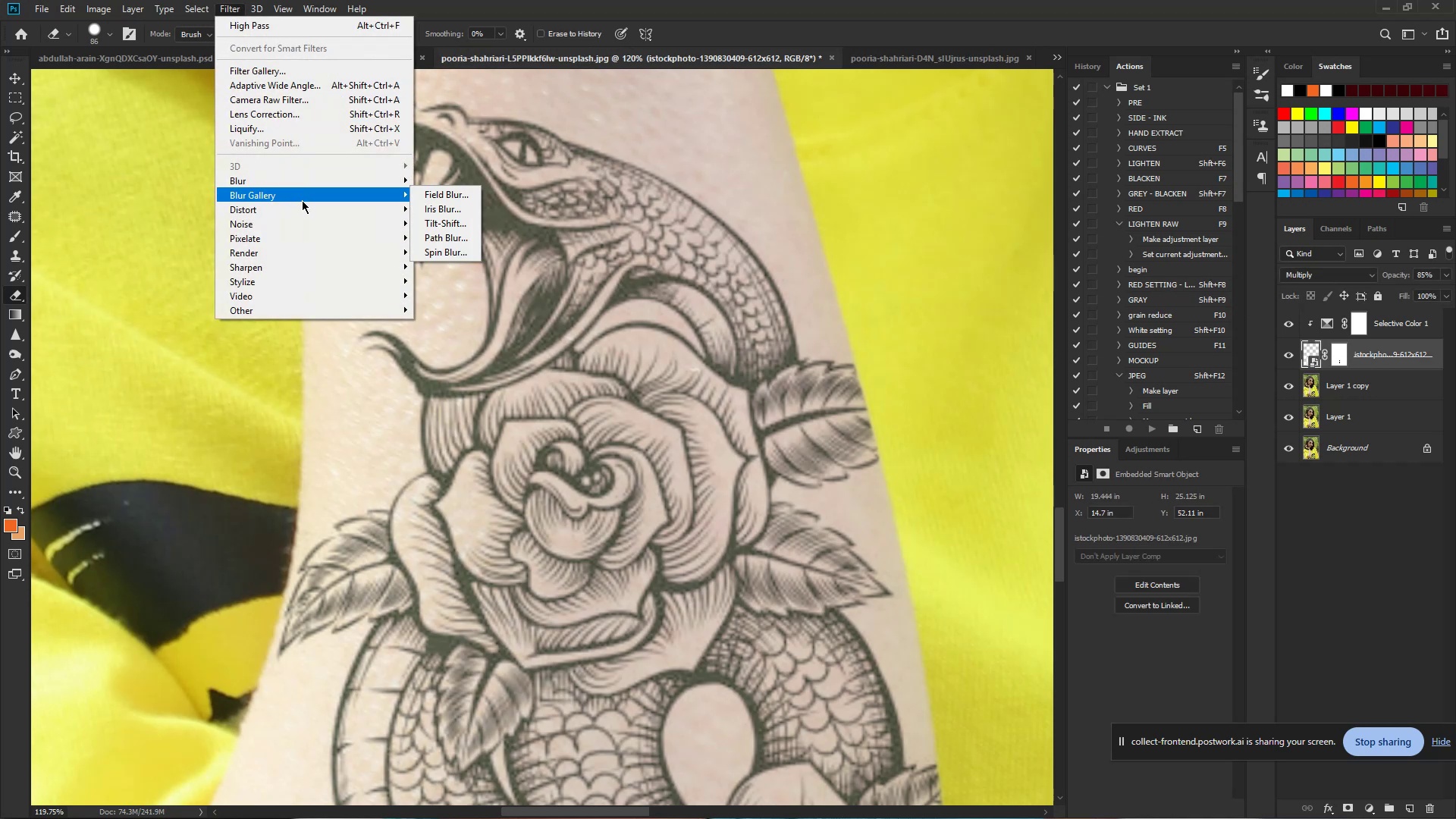 
left_click([300, 179])
 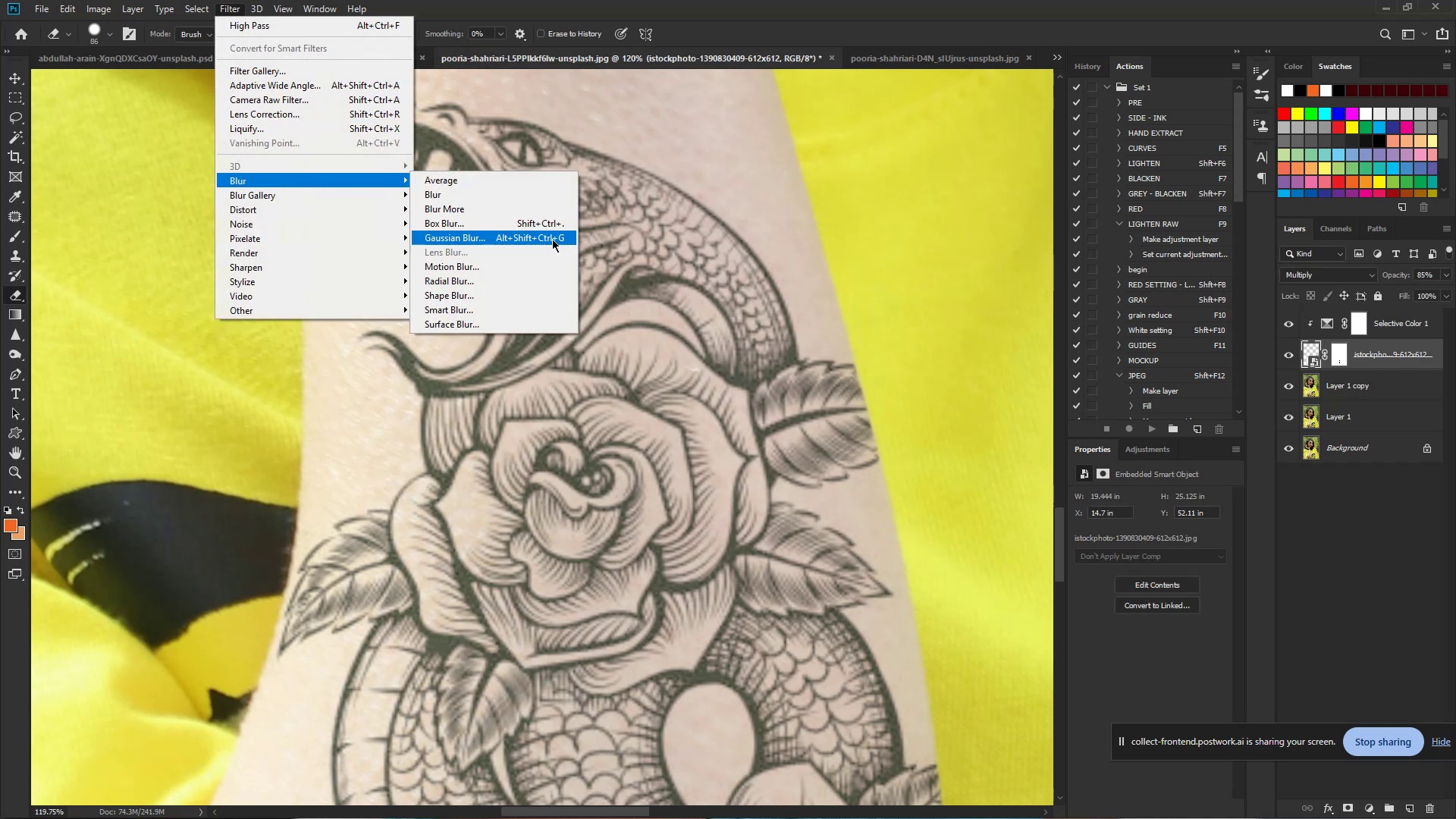 
left_click([529, 239])
 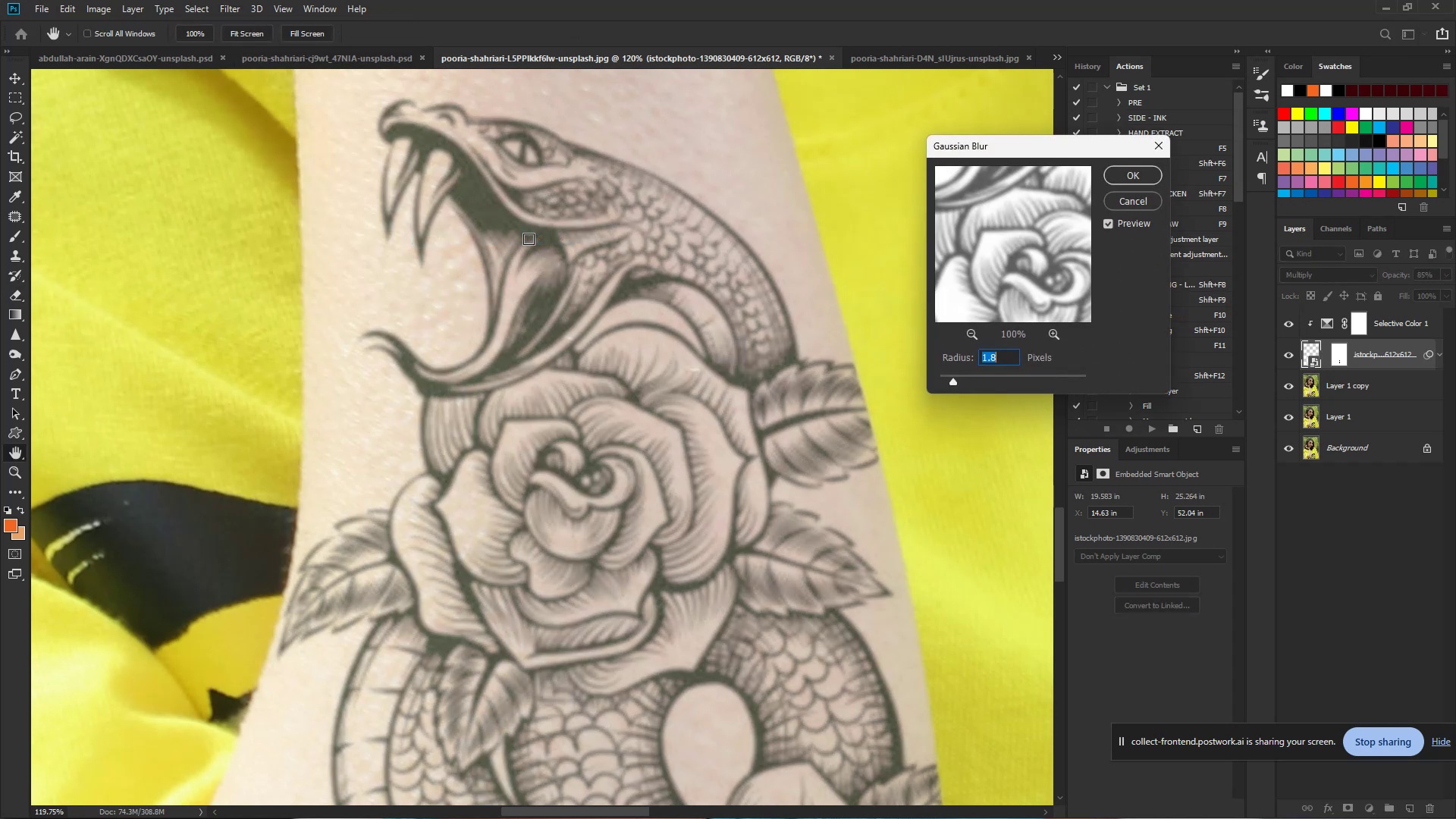 
wait(7.35)
 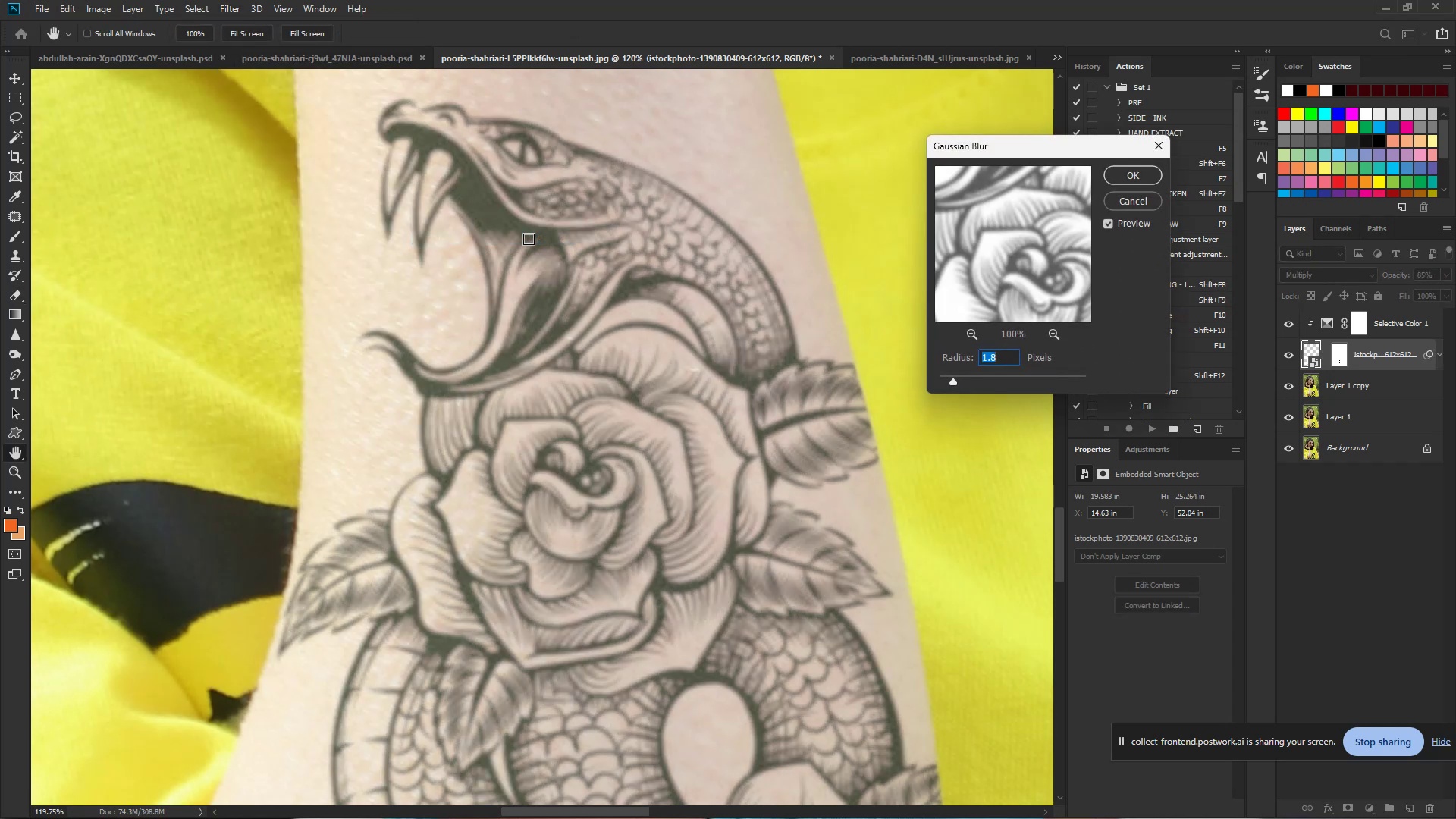 
left_click_drag(start_coordinate=[955, 383], to_coordinate=[948, 383])
 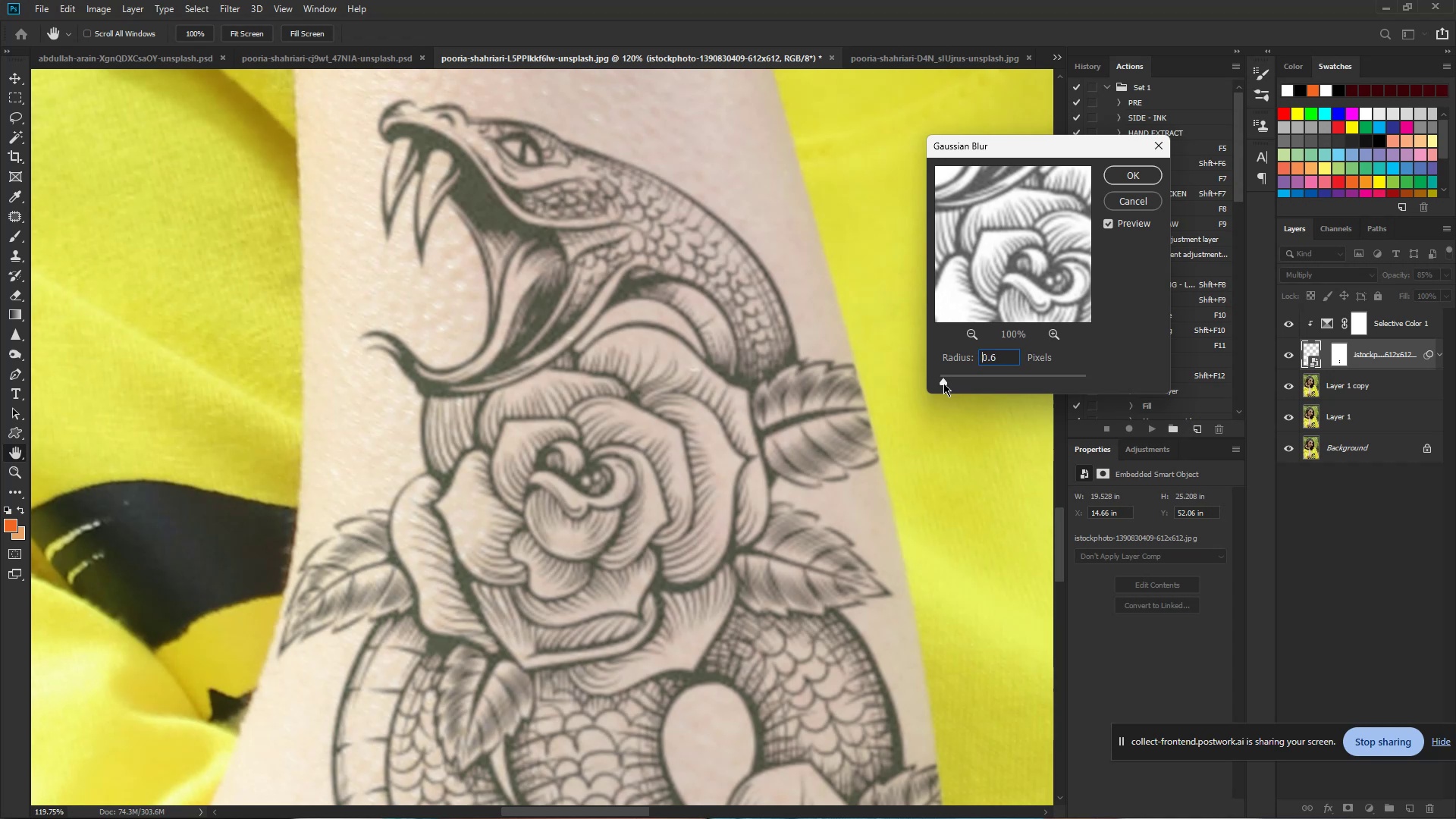 
wait(6.37)
 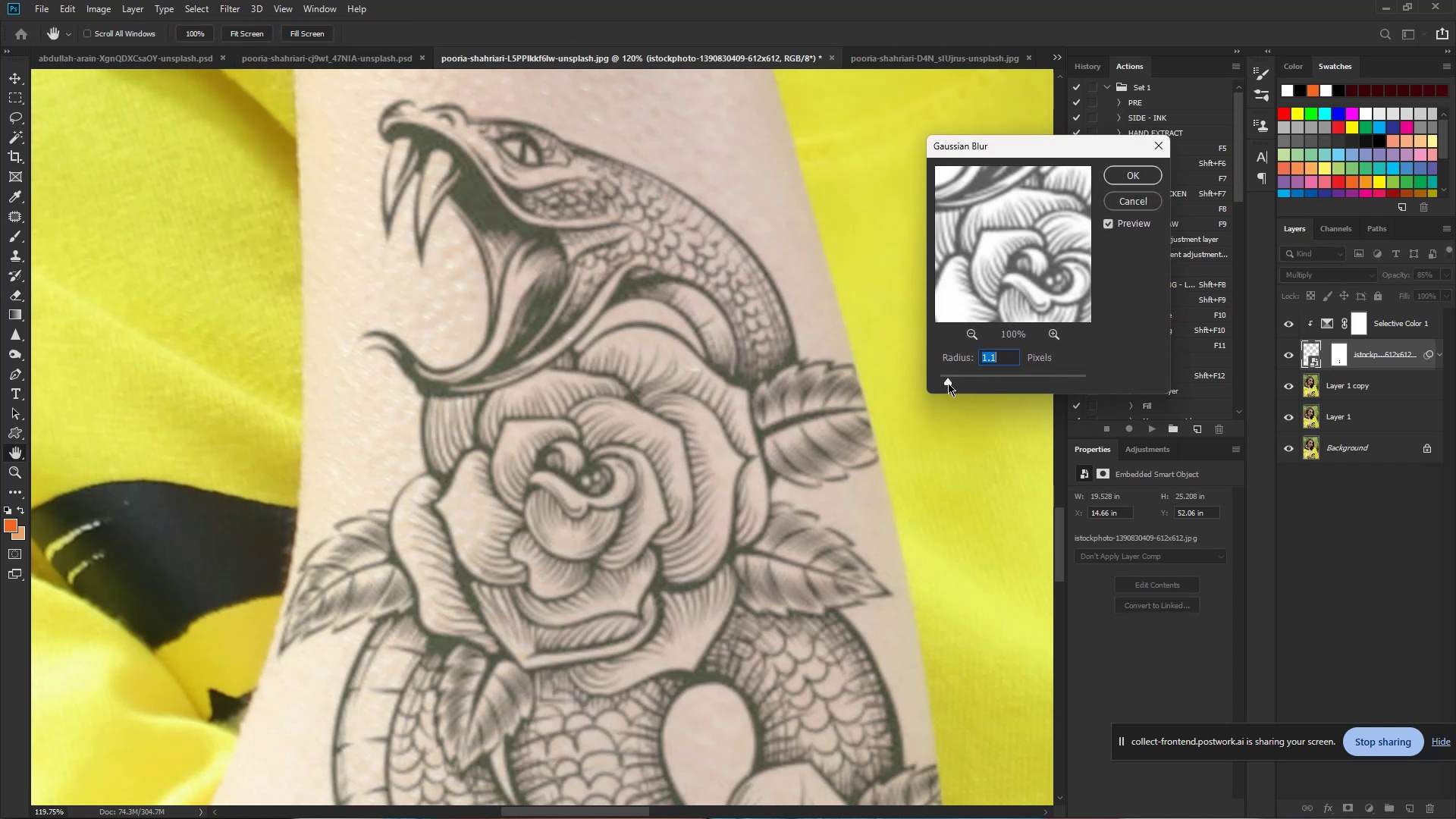 
hold_key(key=ControlLeft, duration=0.92)
 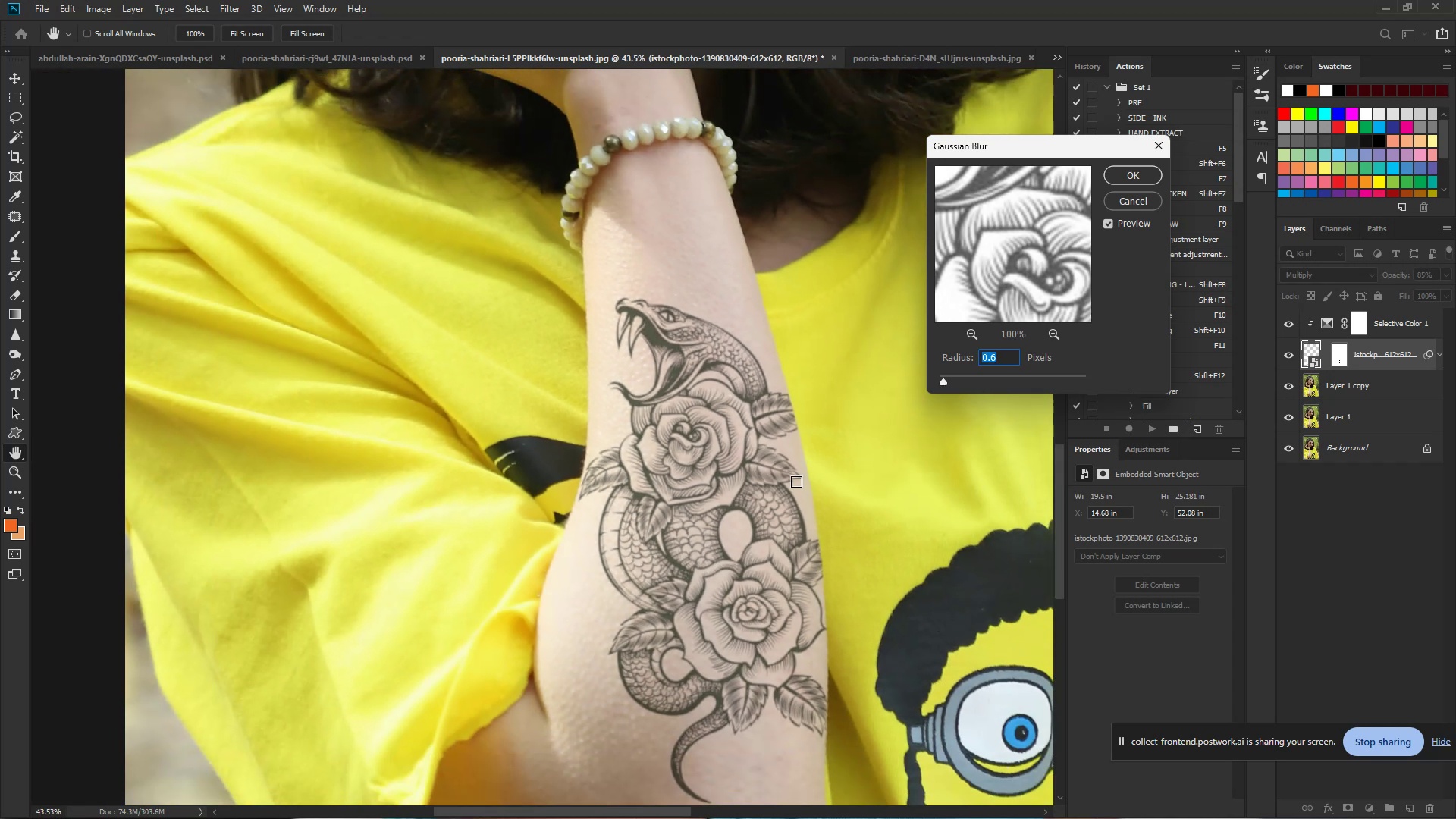 
hold_key(key=Space, duration=0.66)
 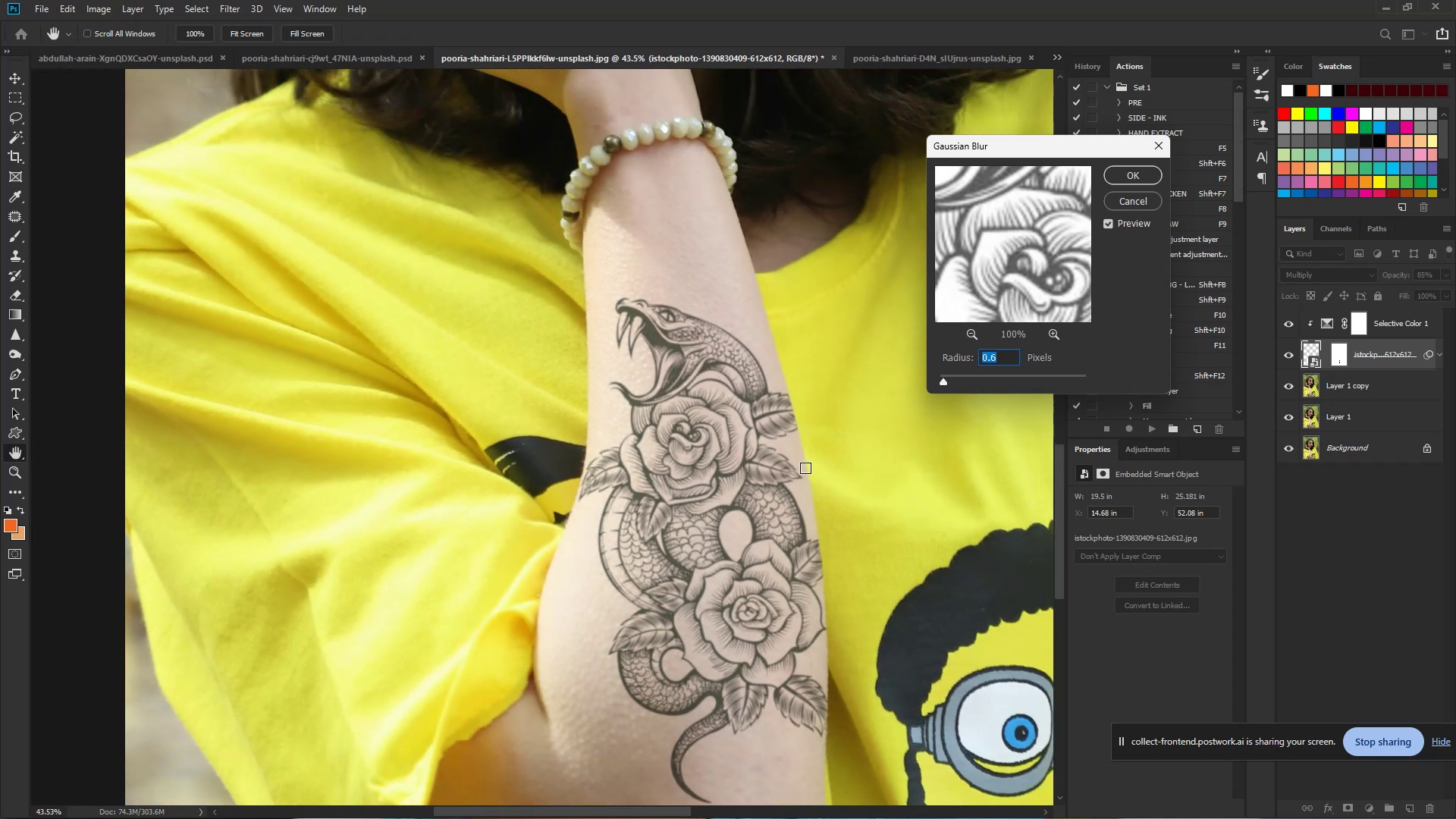 
left_click_drag(start_coordinate=[751, 411], to_coordinate=[686, 425])
 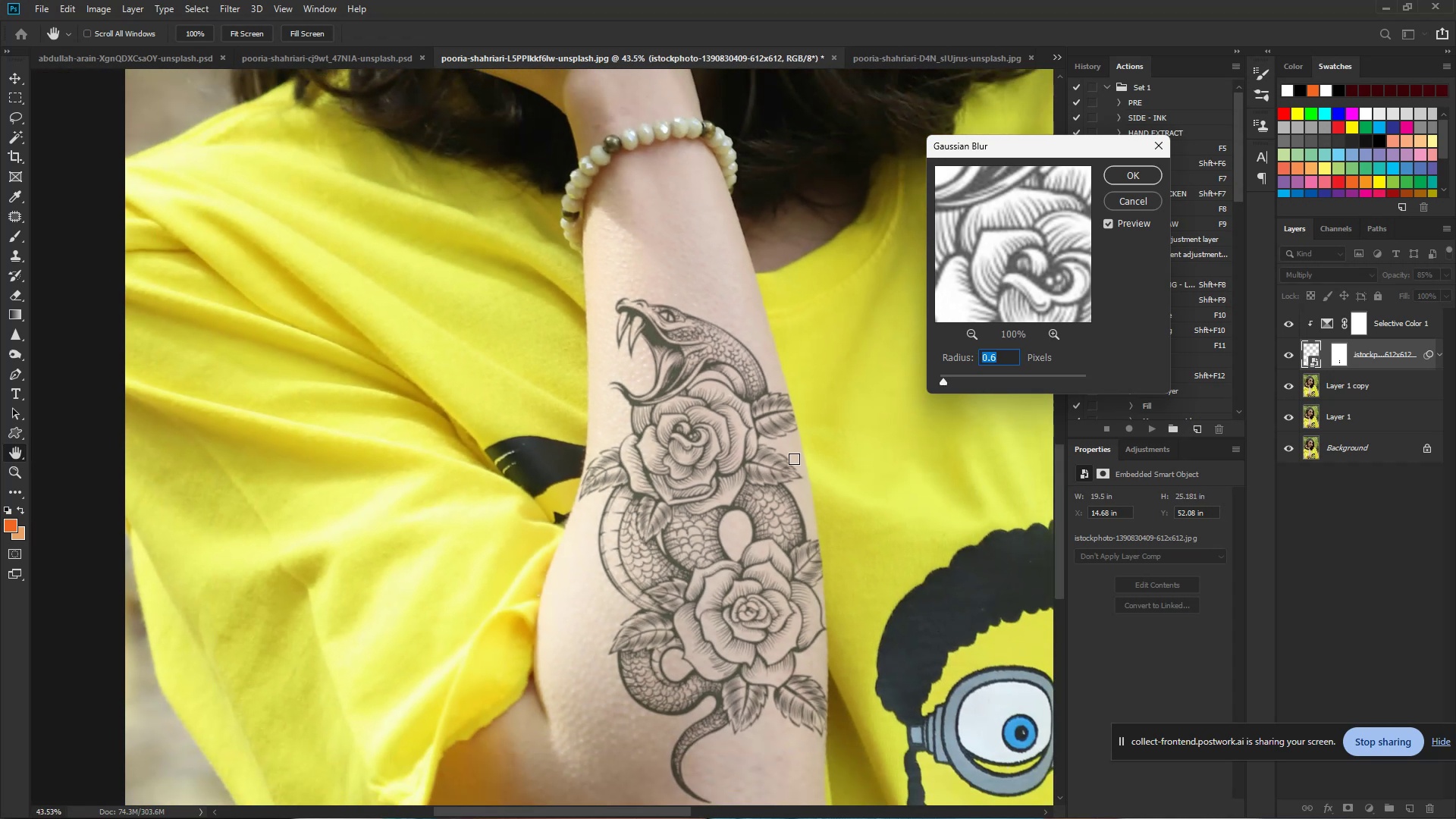 
hold_key(key=Space, duration=0.95)
 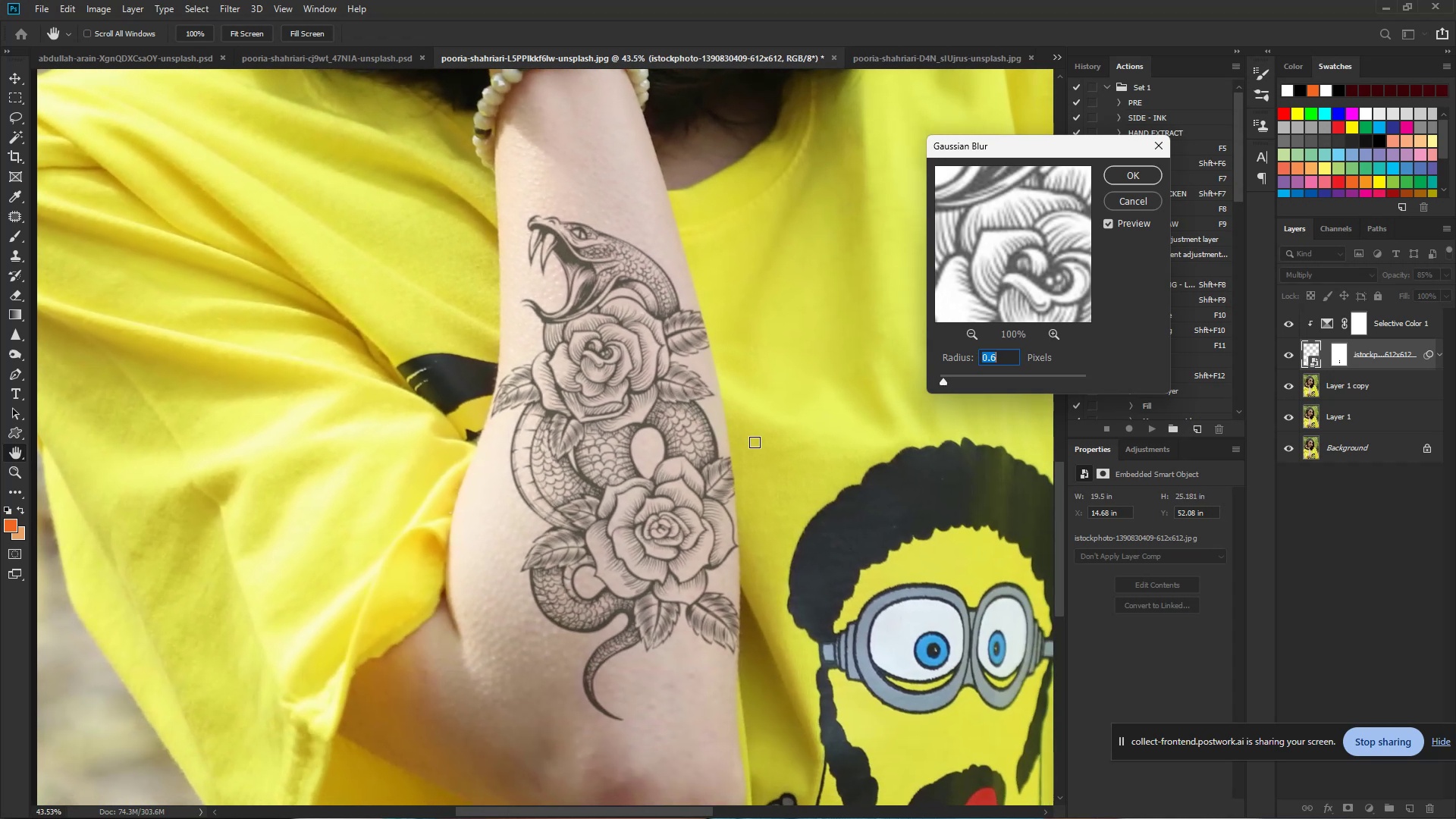 
left_click_drag(start_coordinate=[785, 491], to_coordinate=[697, 409])
 